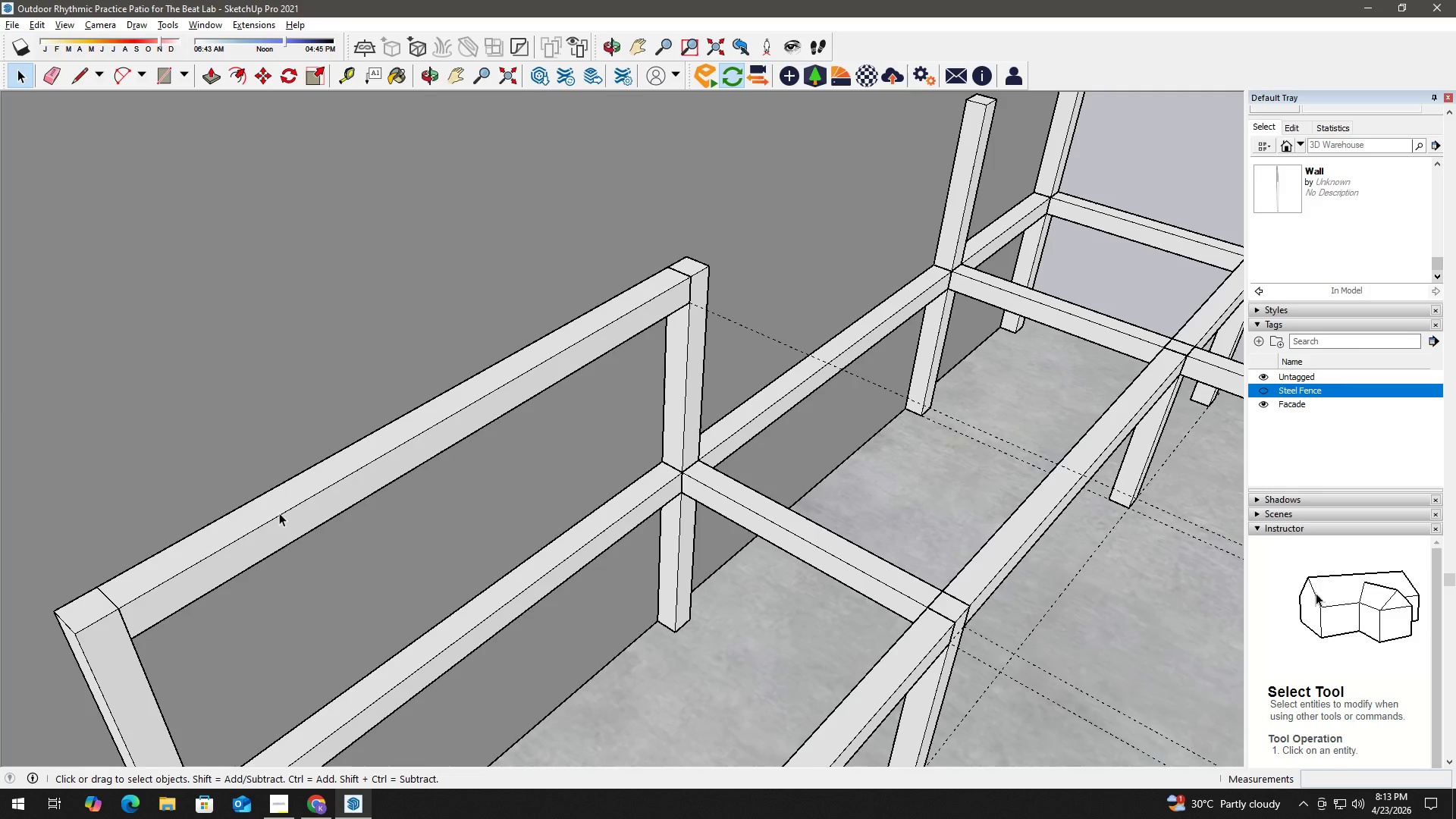 
triple_click([279, 513])
 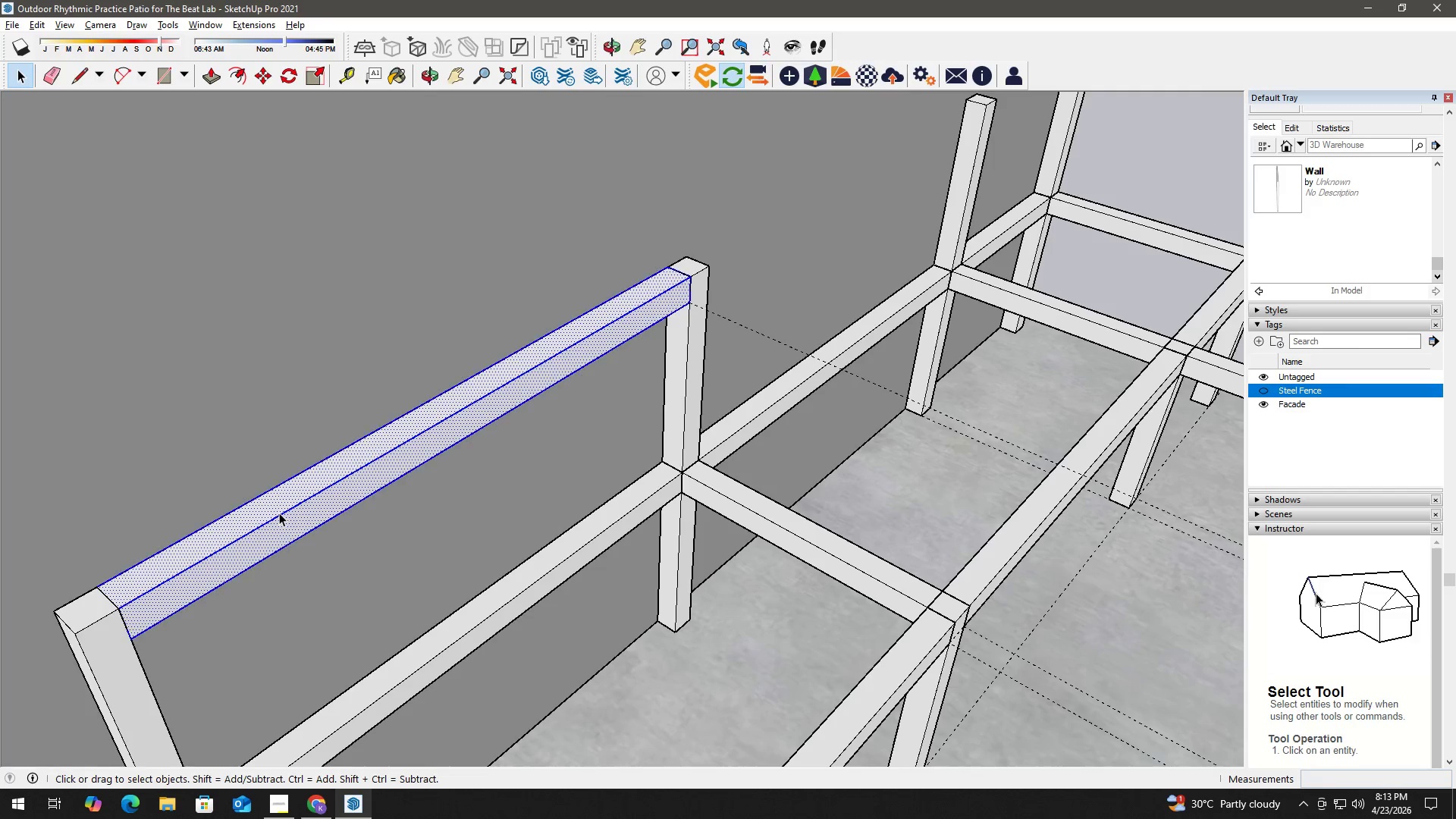 
triple_click([279, 513])
 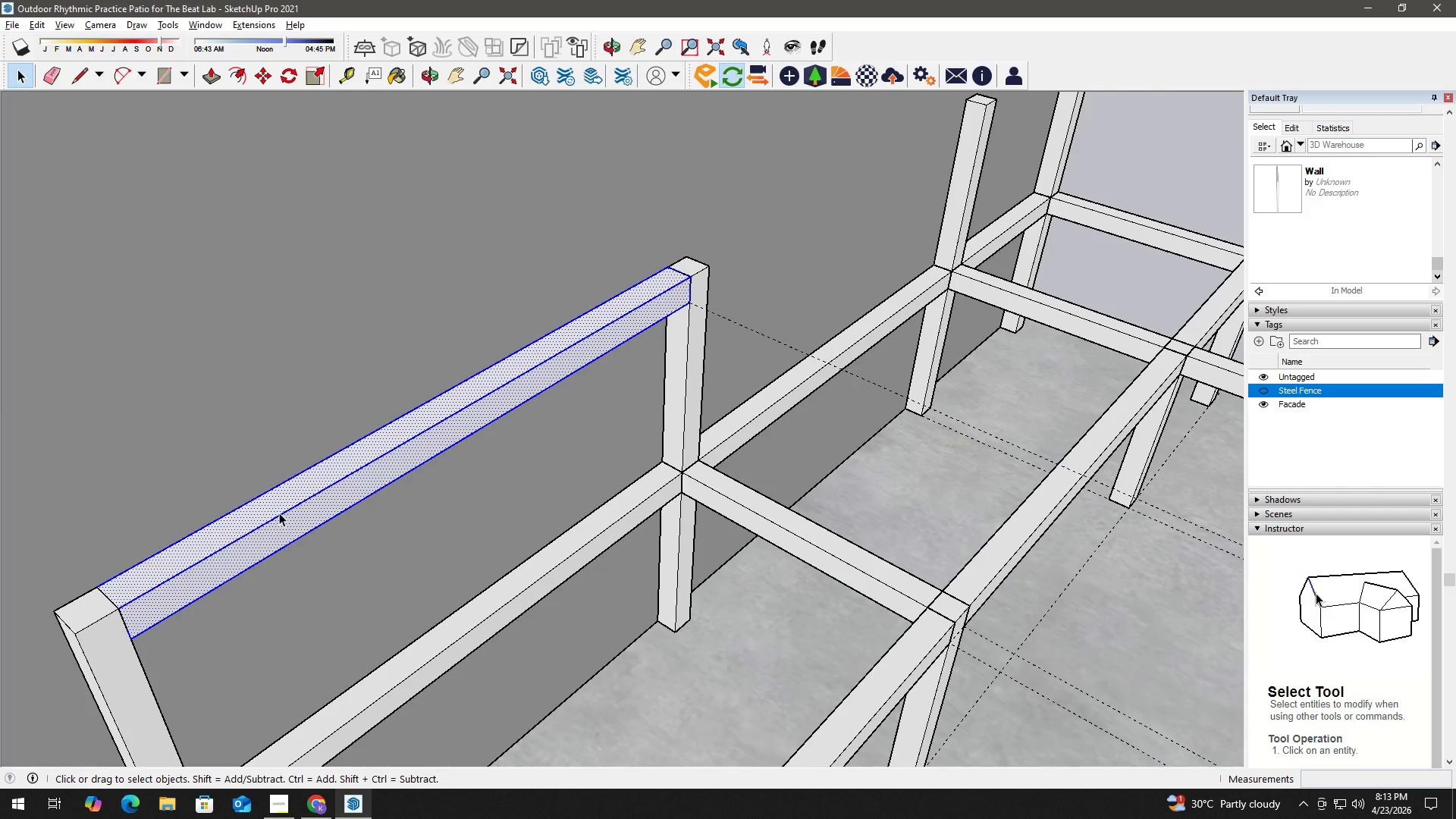 
right_click([279, 513])
 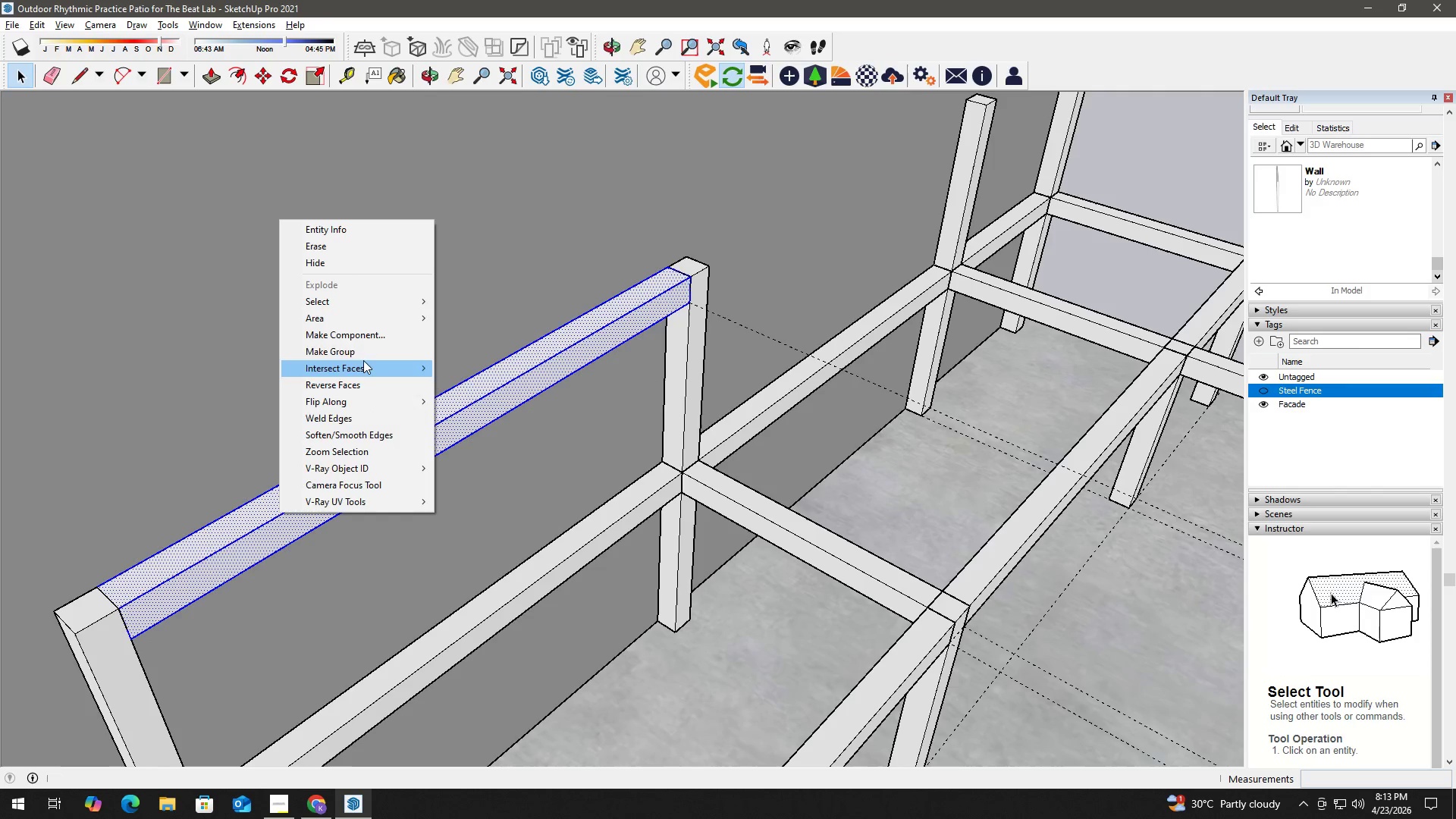 
left_click([364, 359])
 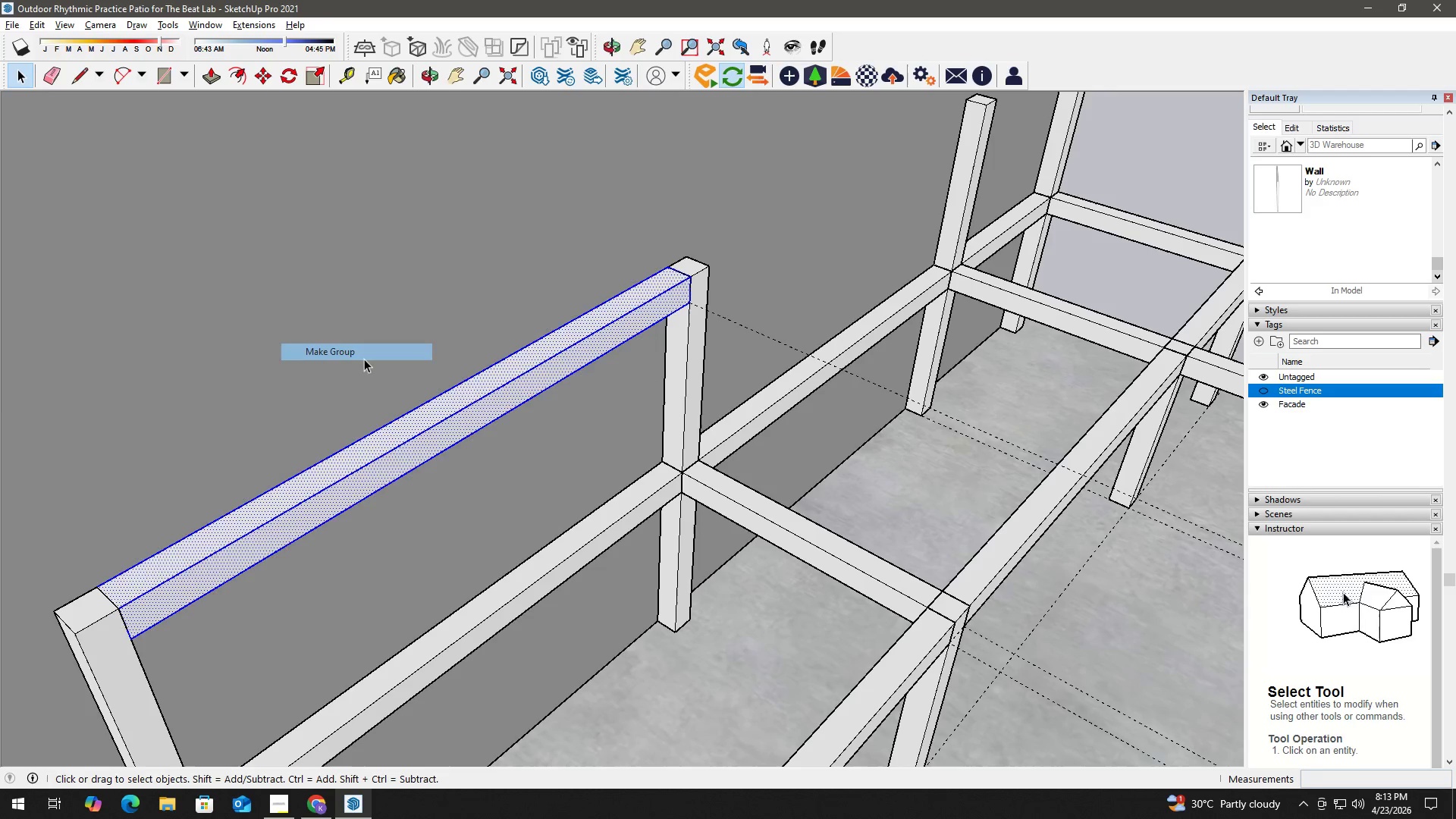 
key(Space)
 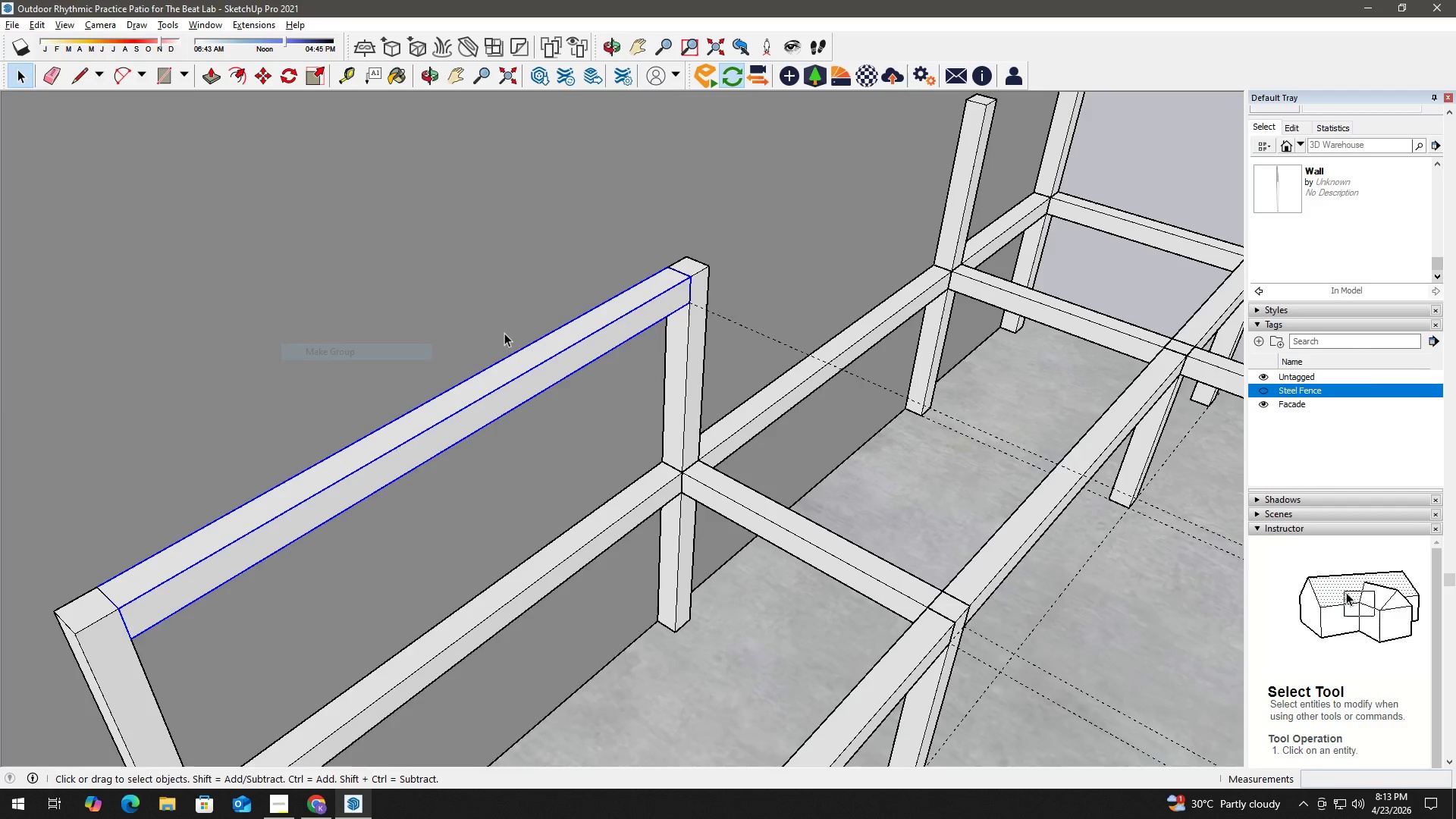 
key(H)
 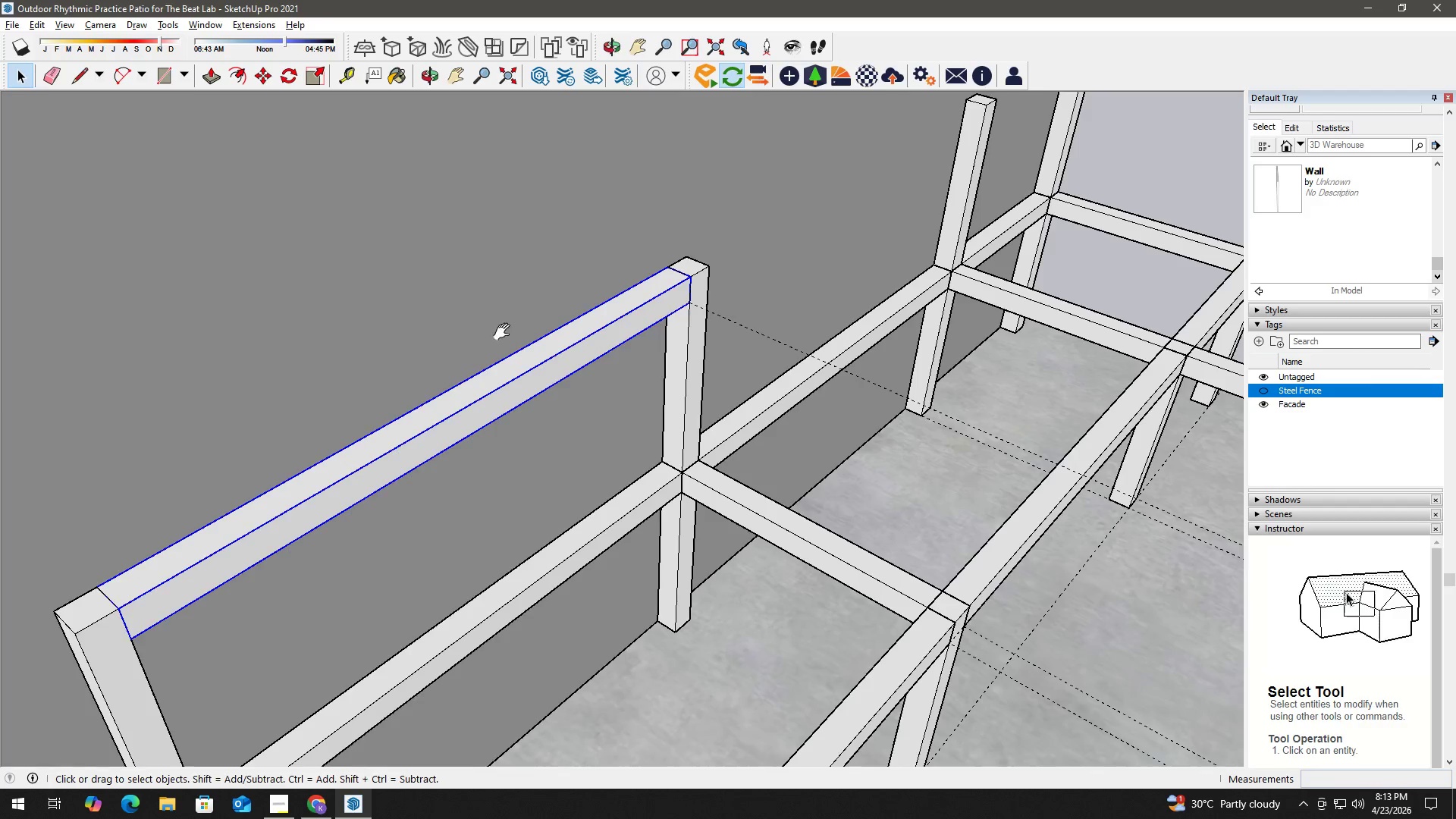 
left_click_drag(start_coordinate=[503, 333], to_coordinate=[295, 503])
 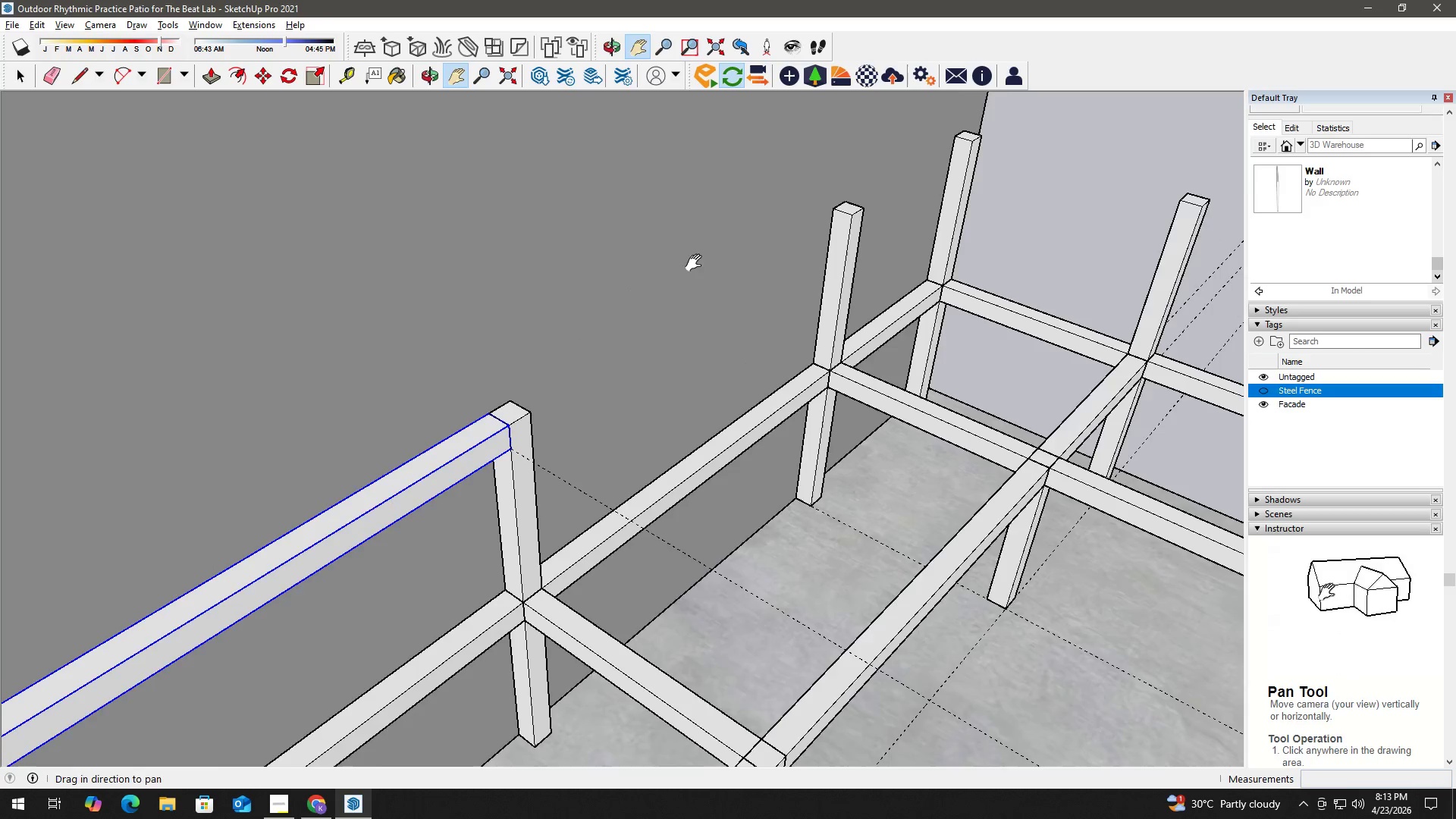 
key(Space)
 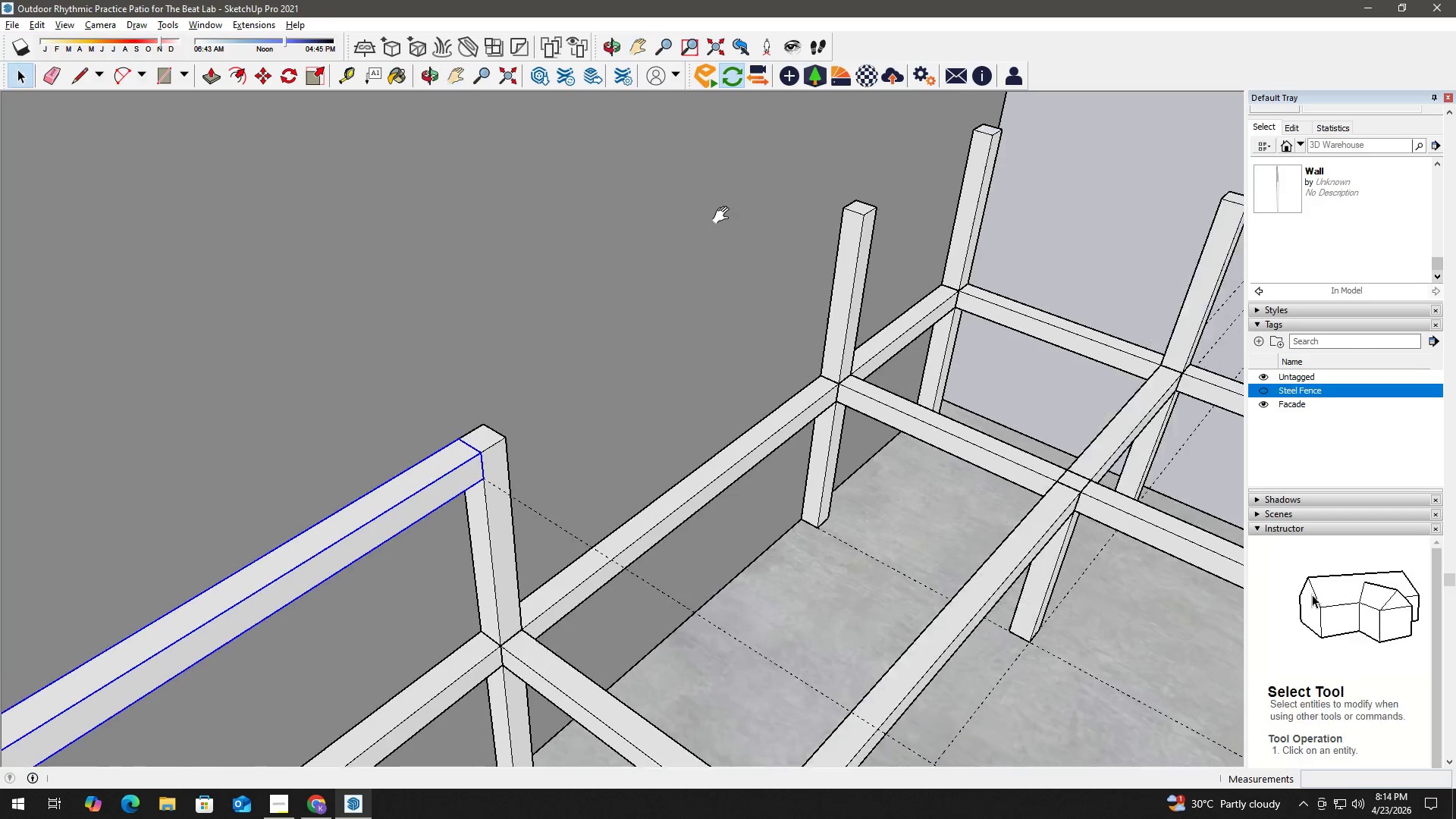 
key(Space)
 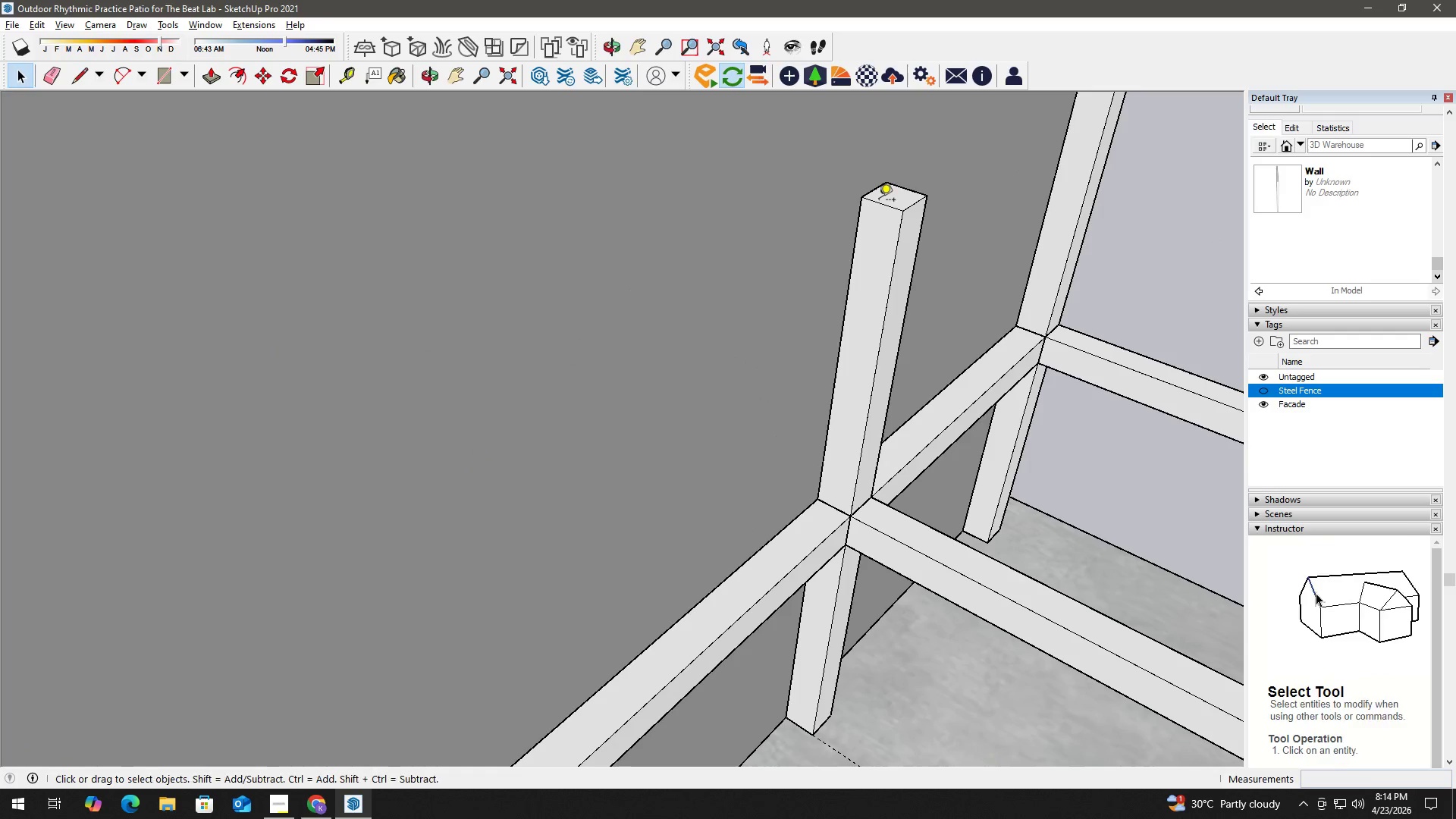 
key(T)
 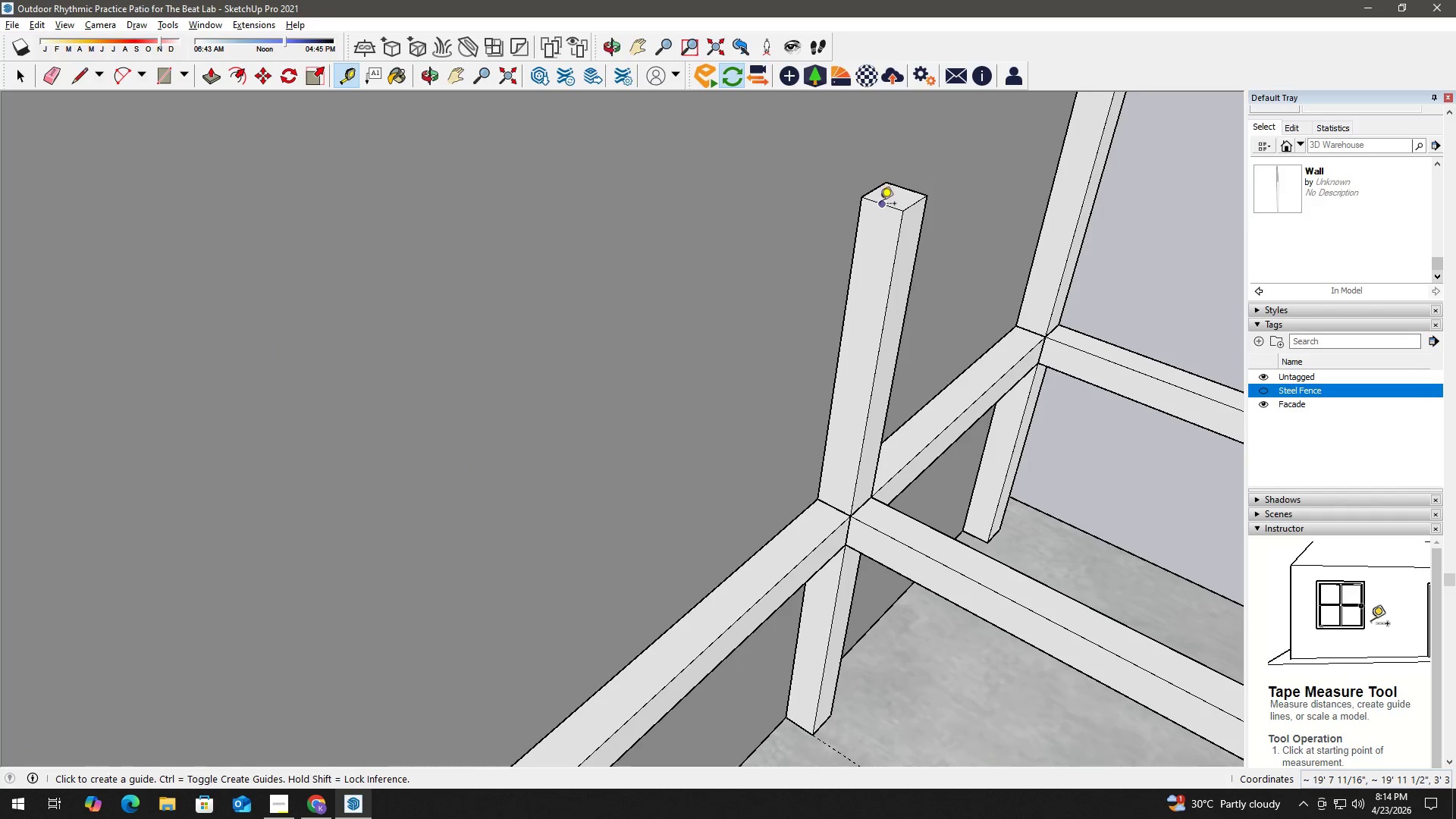 
scroll: coordinate [872, 213], scroll_direction: up, amount: 8.0
 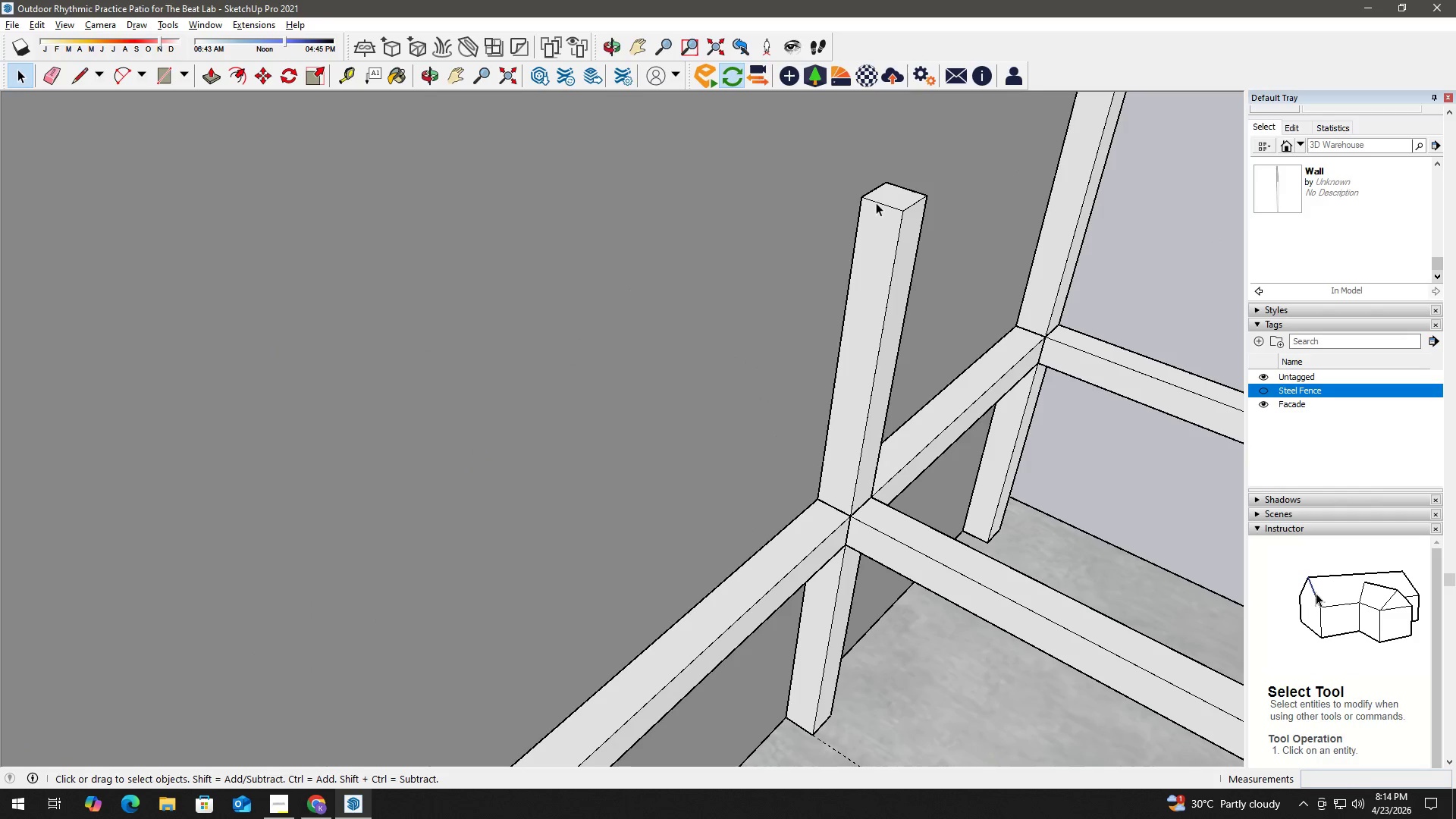 
left_click([880, 207])
 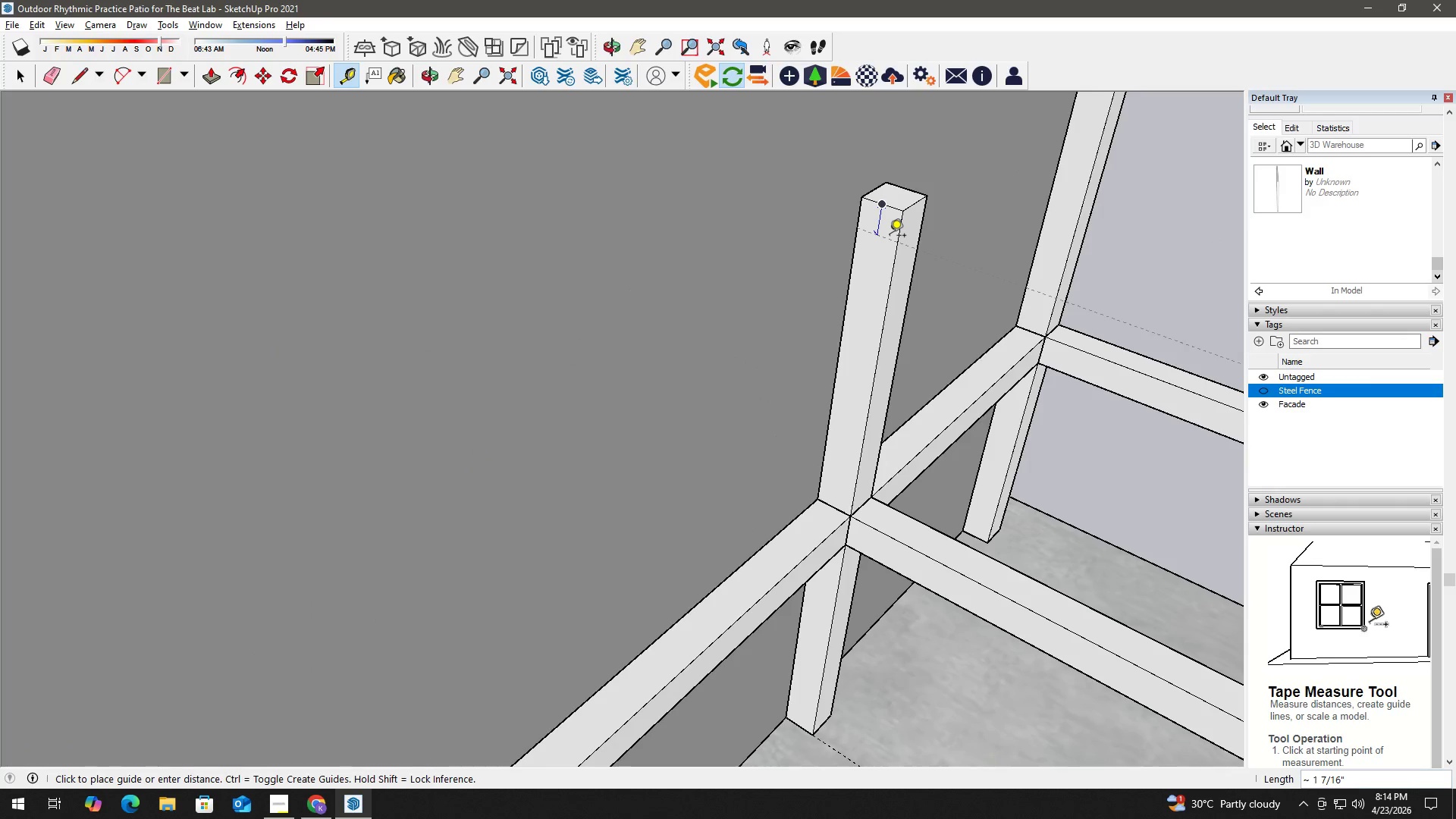 
key(Numpad2)
 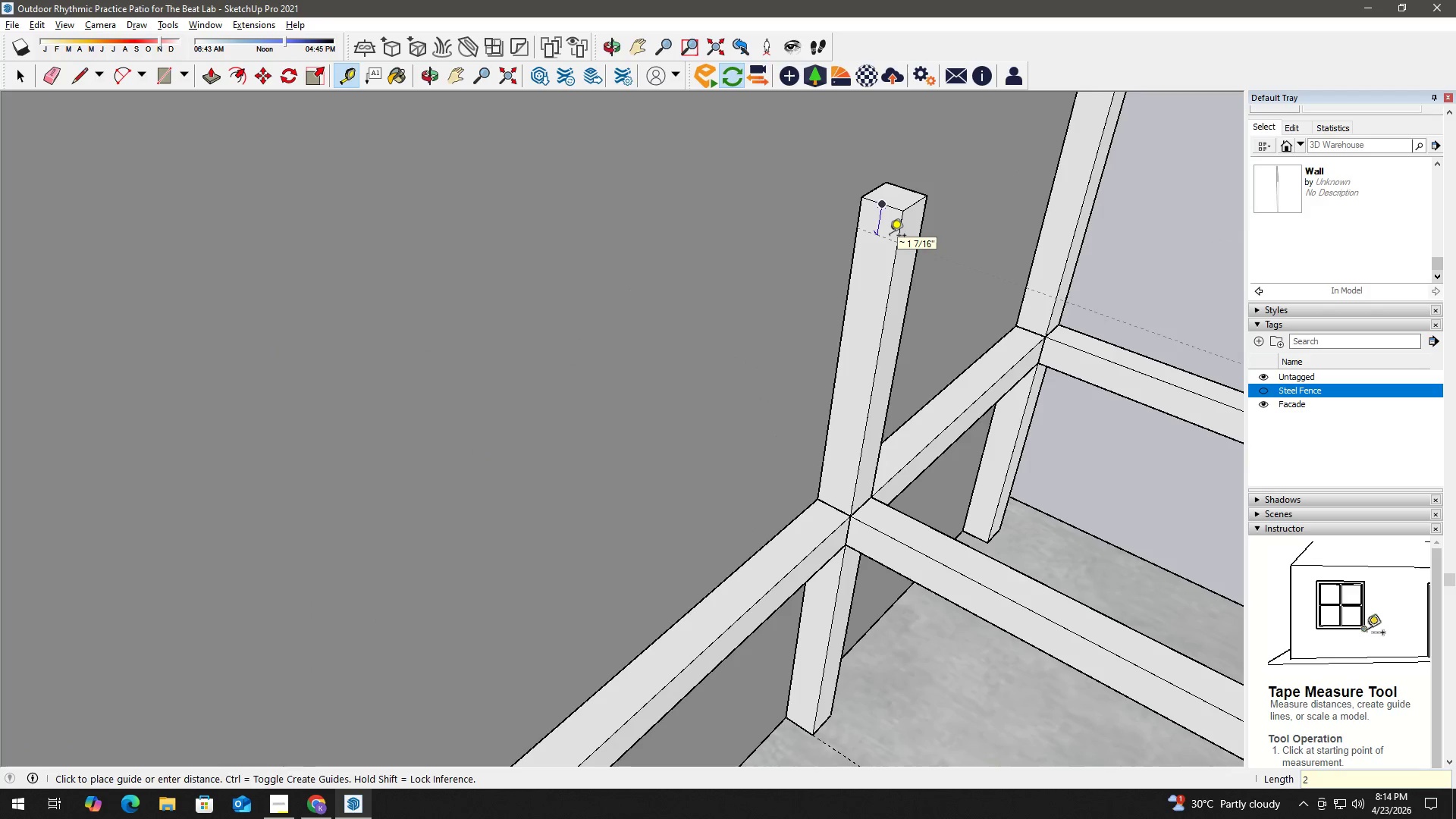 
key(NumpadEnter)
 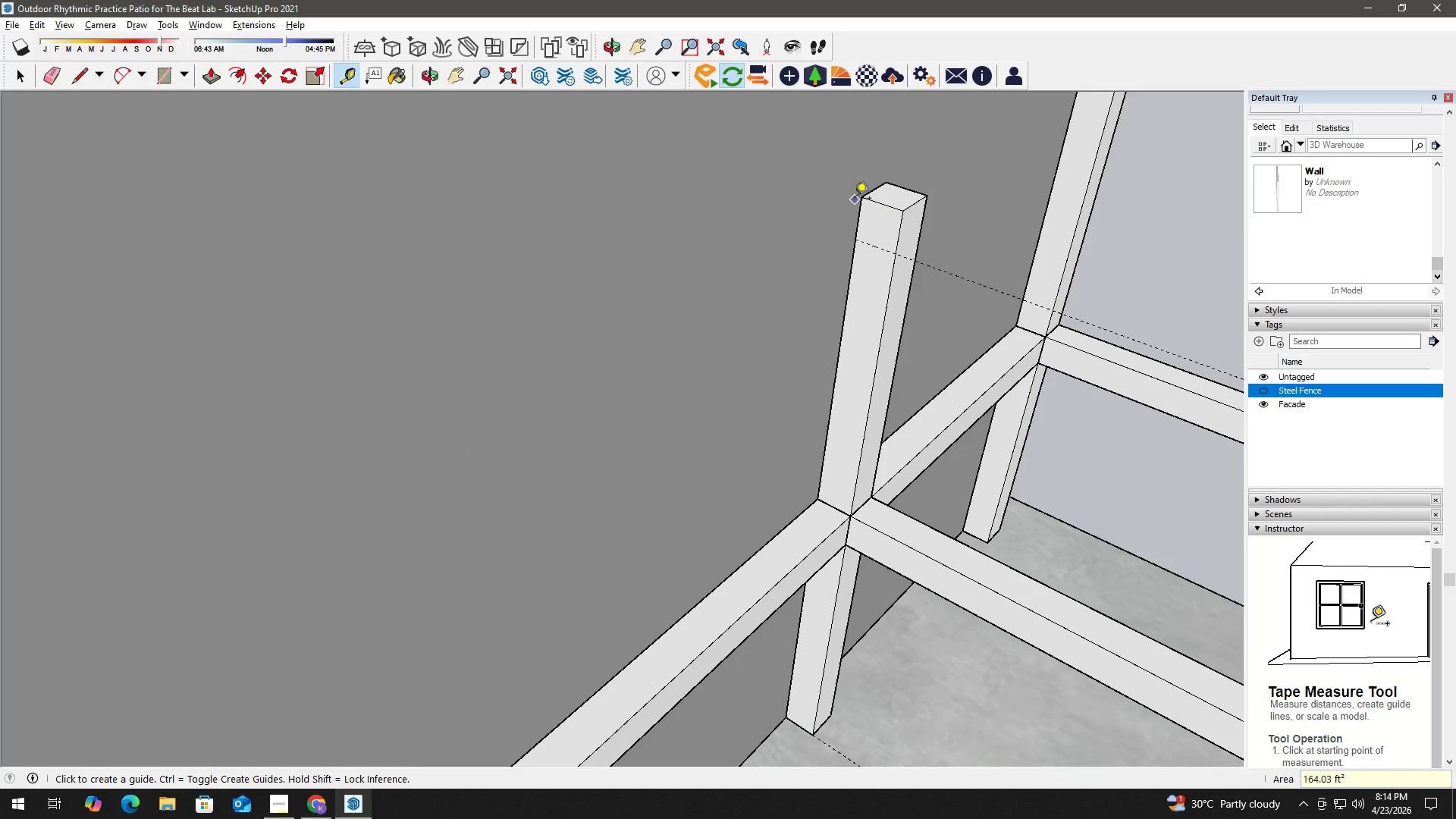 
key(Space)
 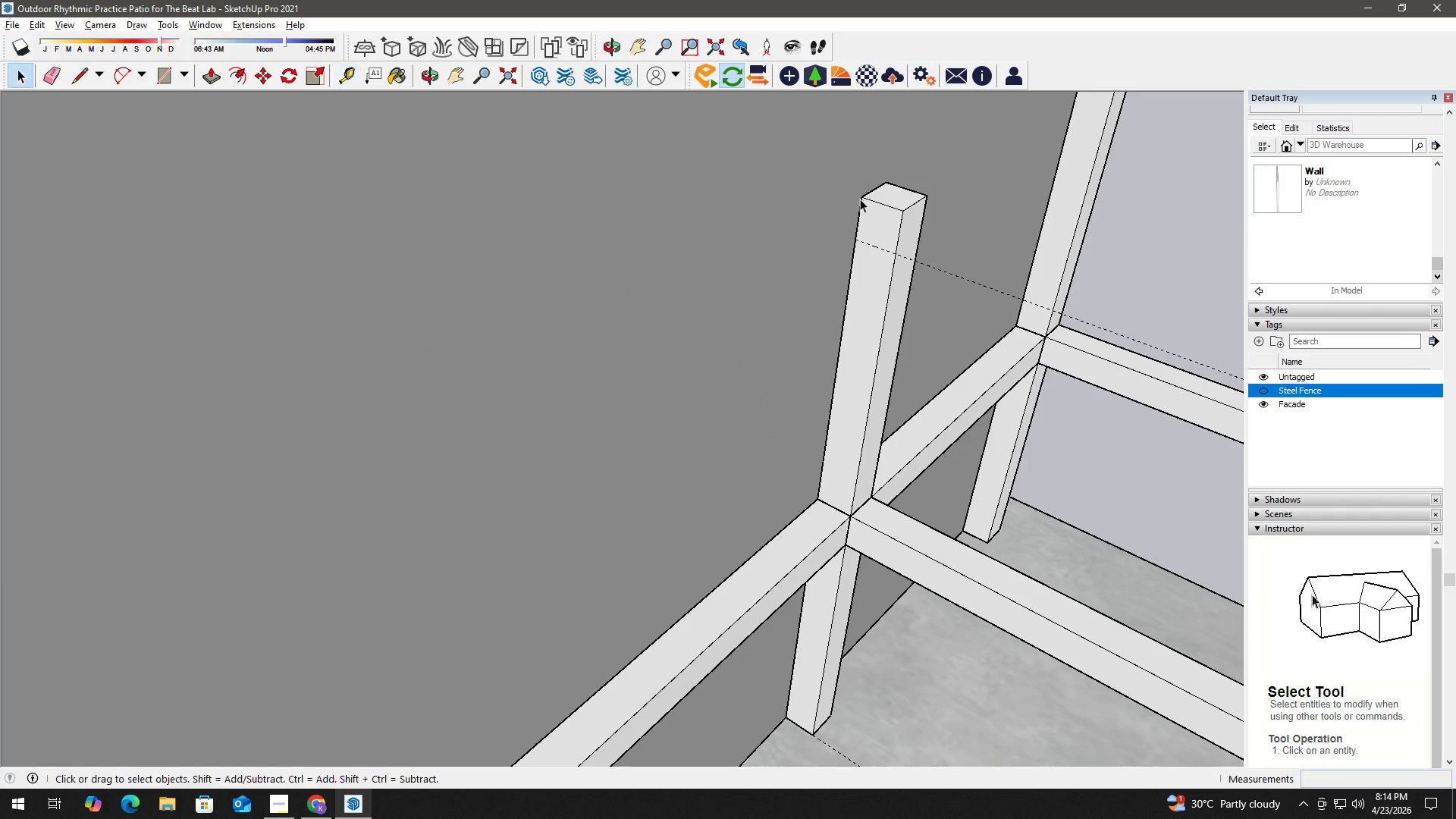 
key(R)
 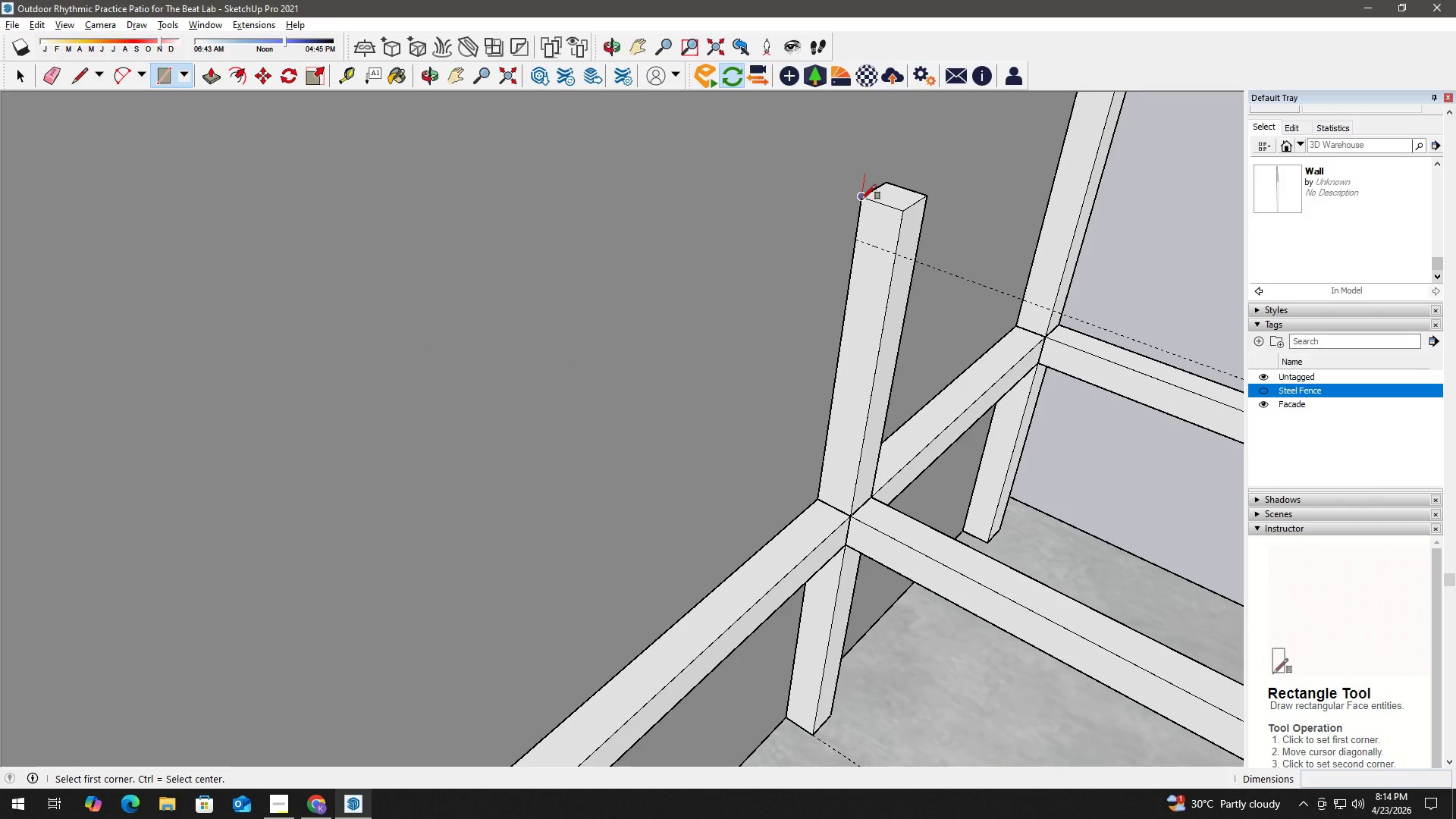 
left_click([861, 199])
 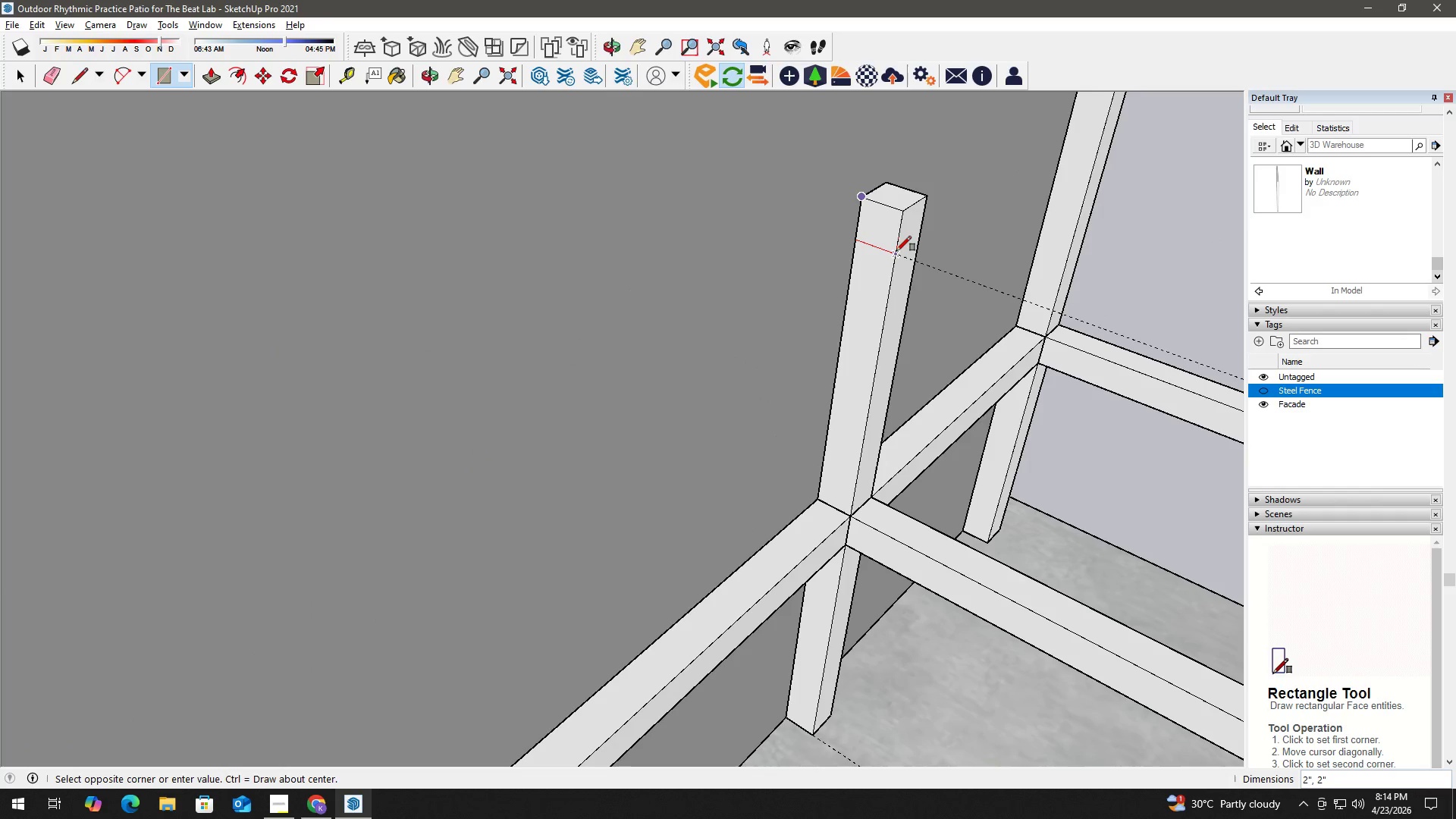 
left_click([896, 252])
 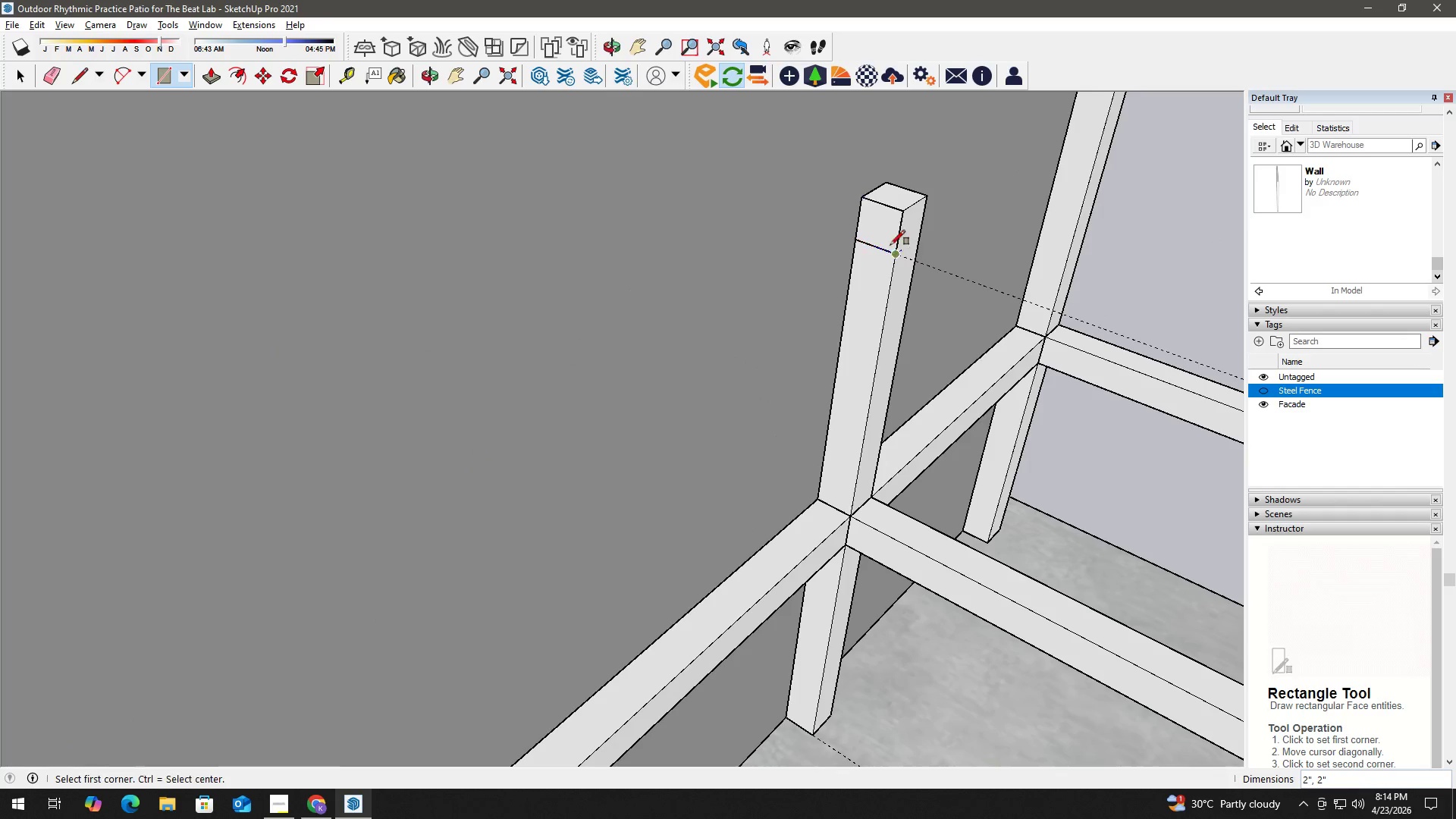 
key(Space)
 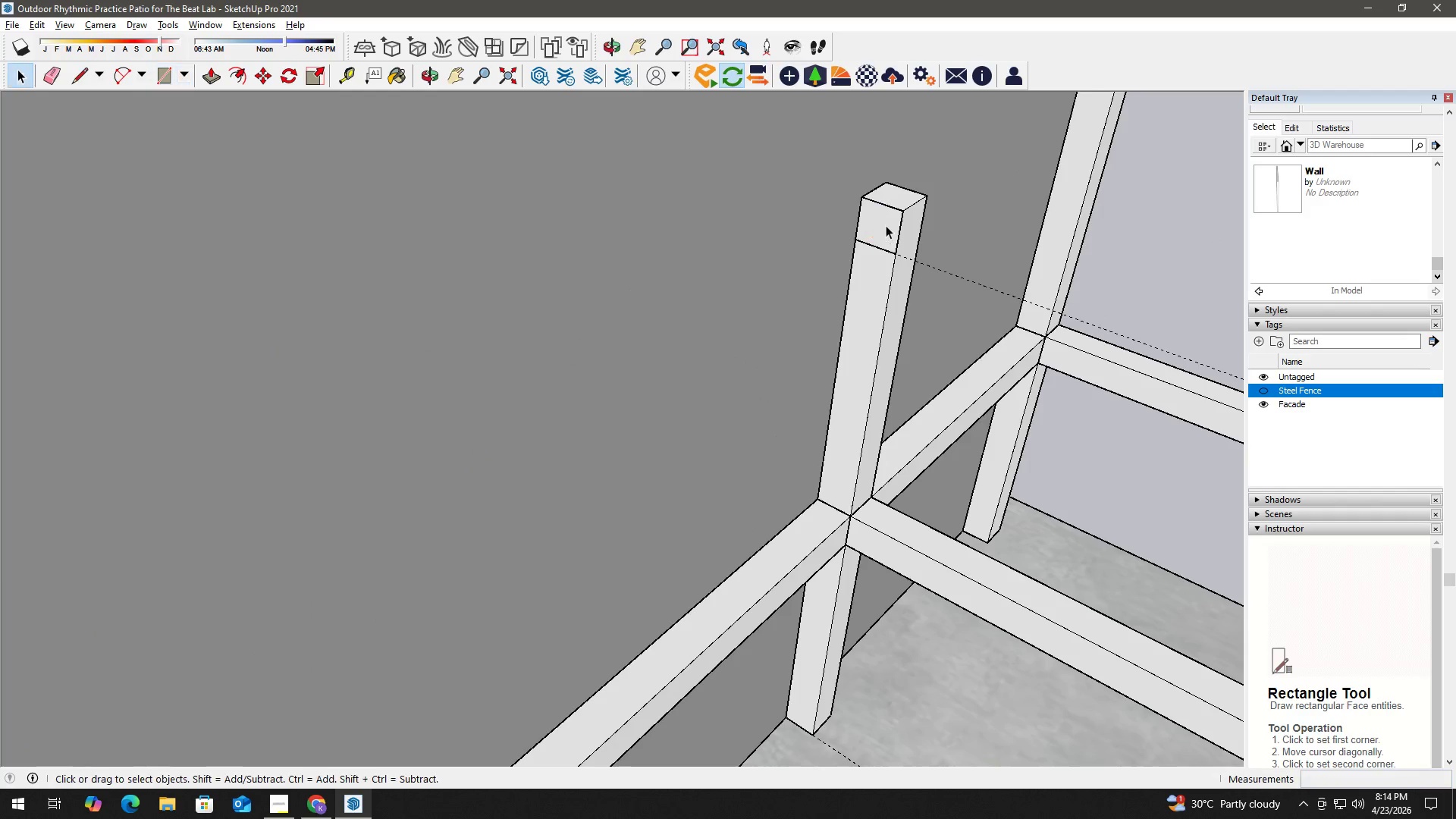 
double_click([886, 225])
 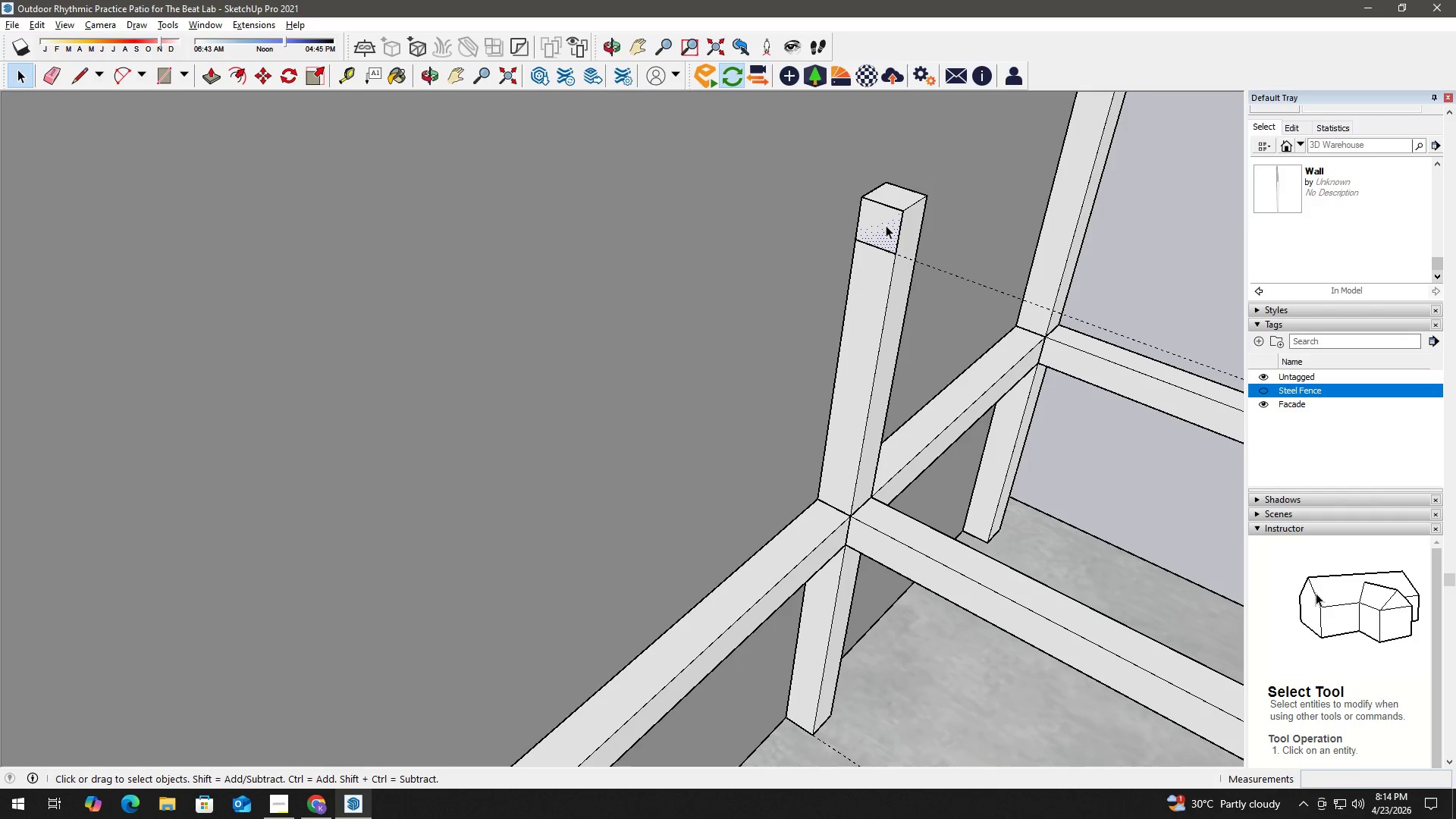 
key(P)
 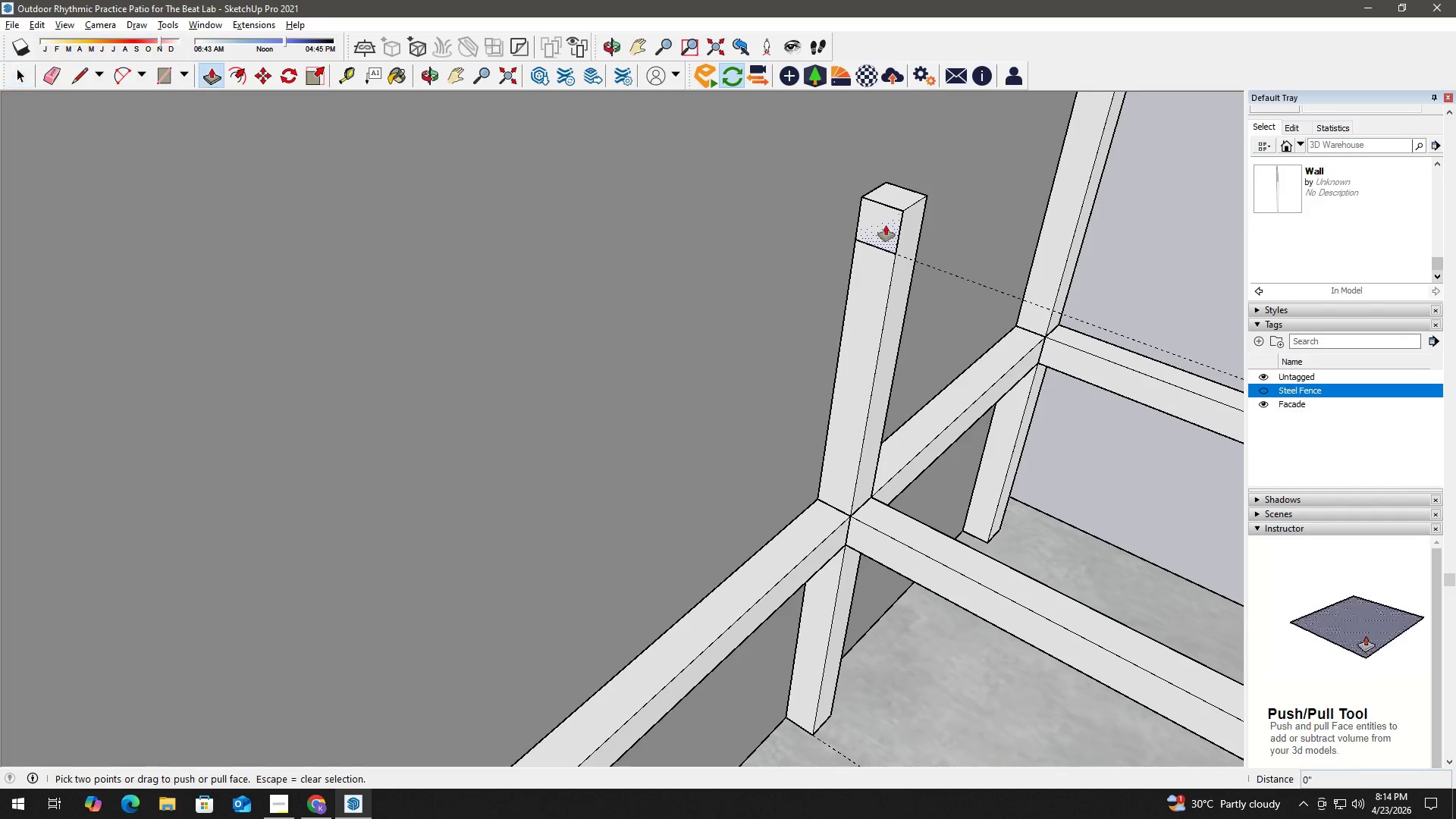 
left_click([886, 225])
 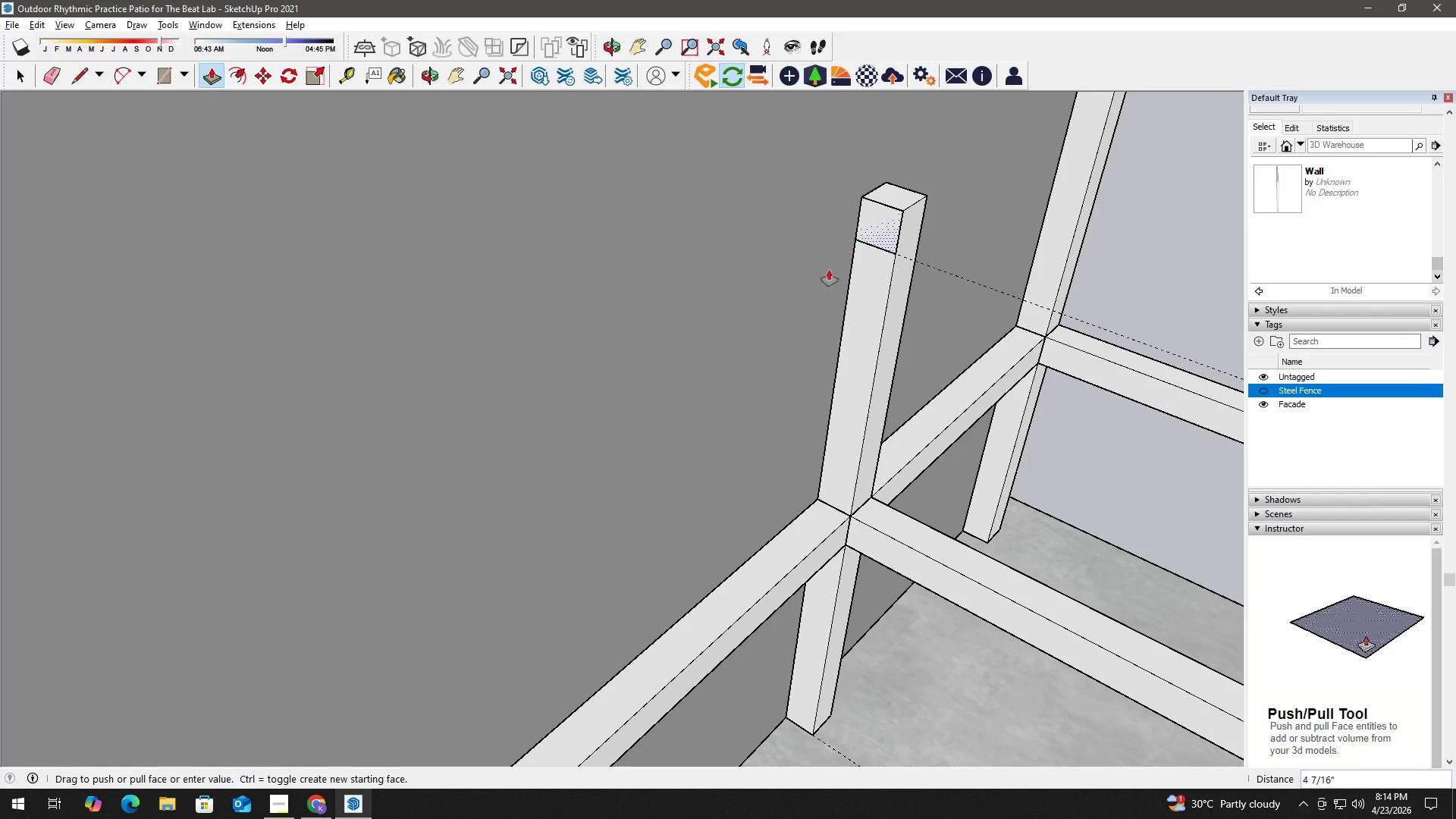 
scroll: coordinate [684, 423], scroll_direction: down, amount: 6.0
 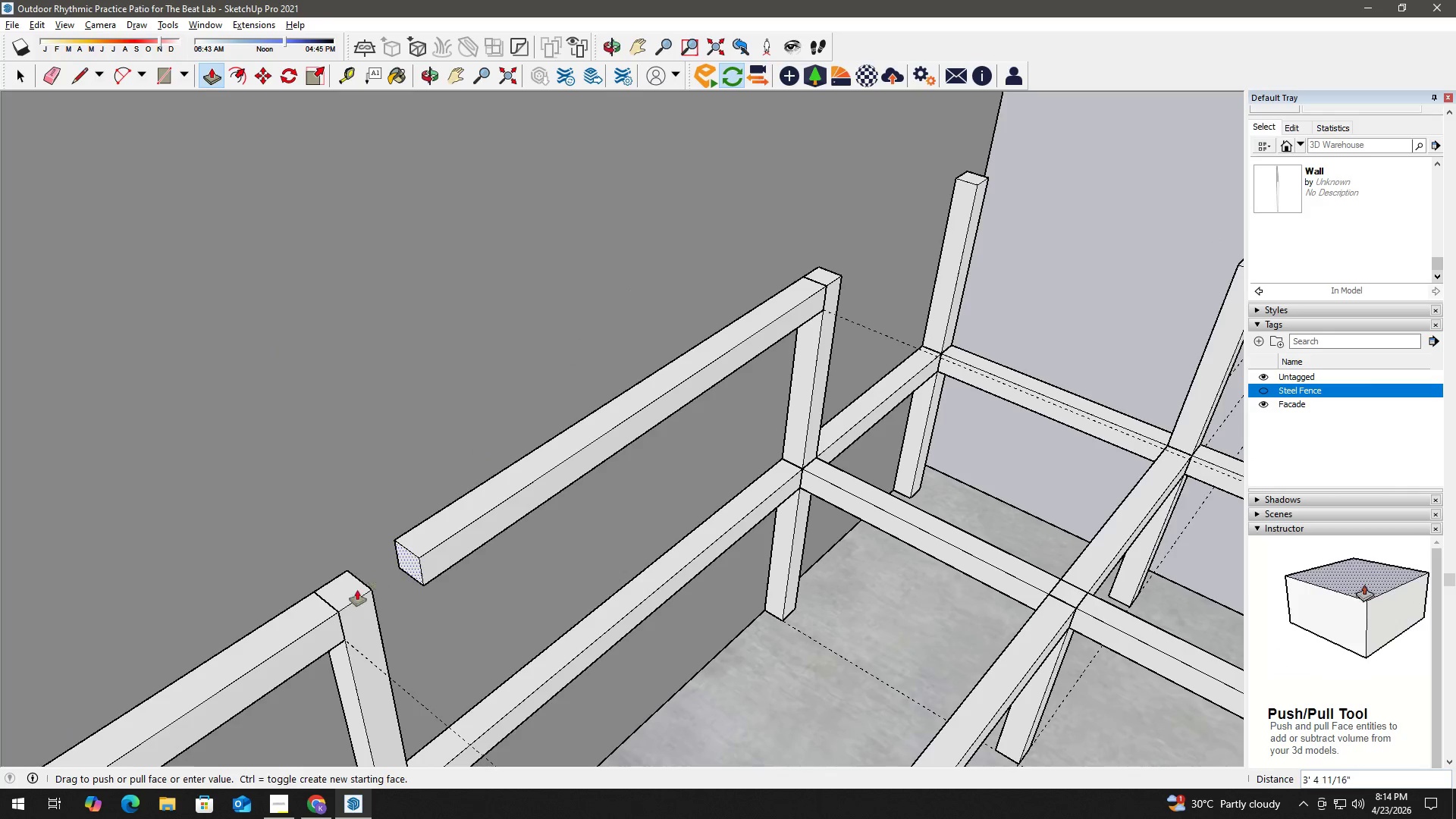 
scroll: coordinate [353, 590], scroll_direction: up, amount: 2.0
 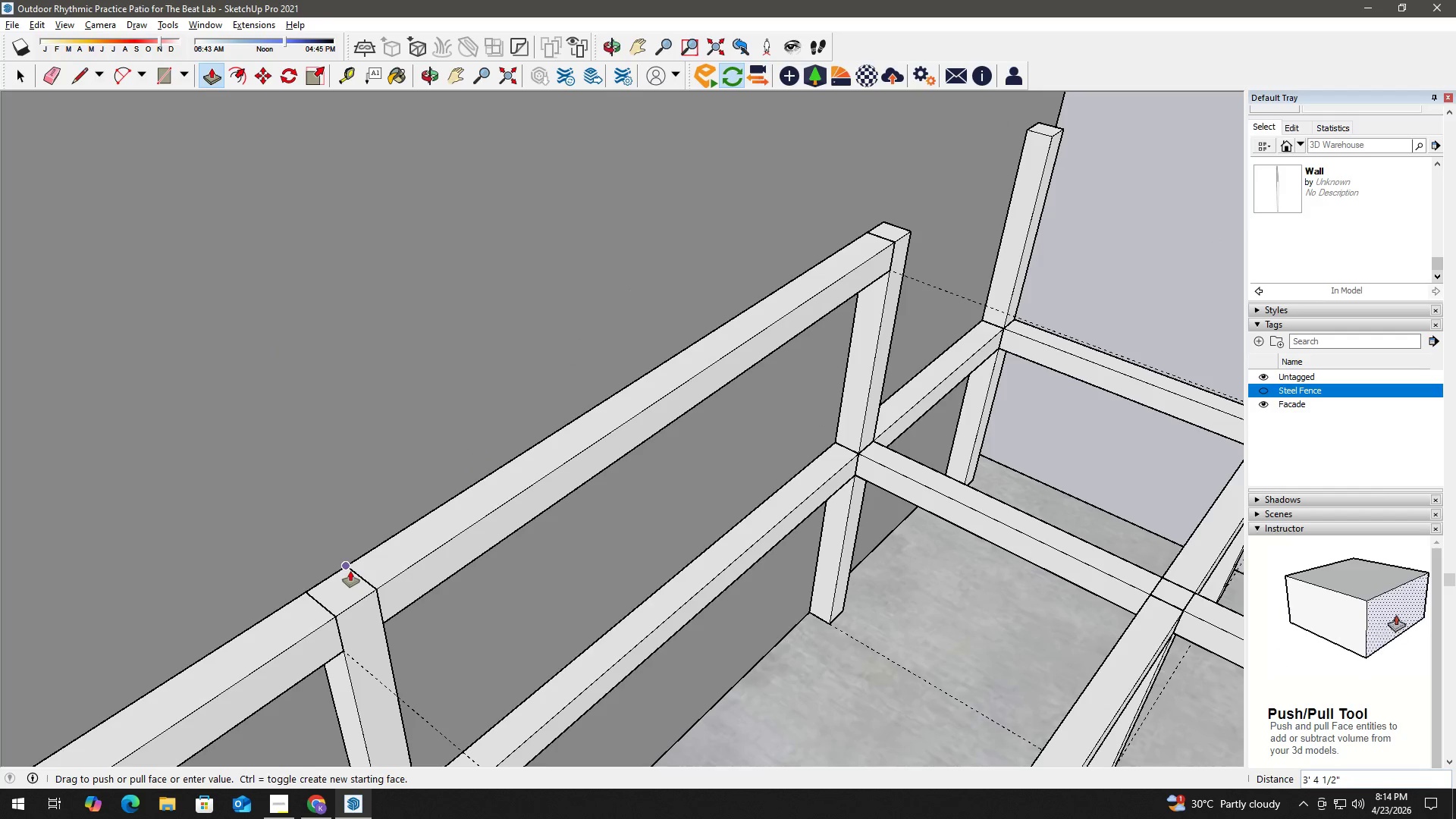 
left_click([350, 571])
 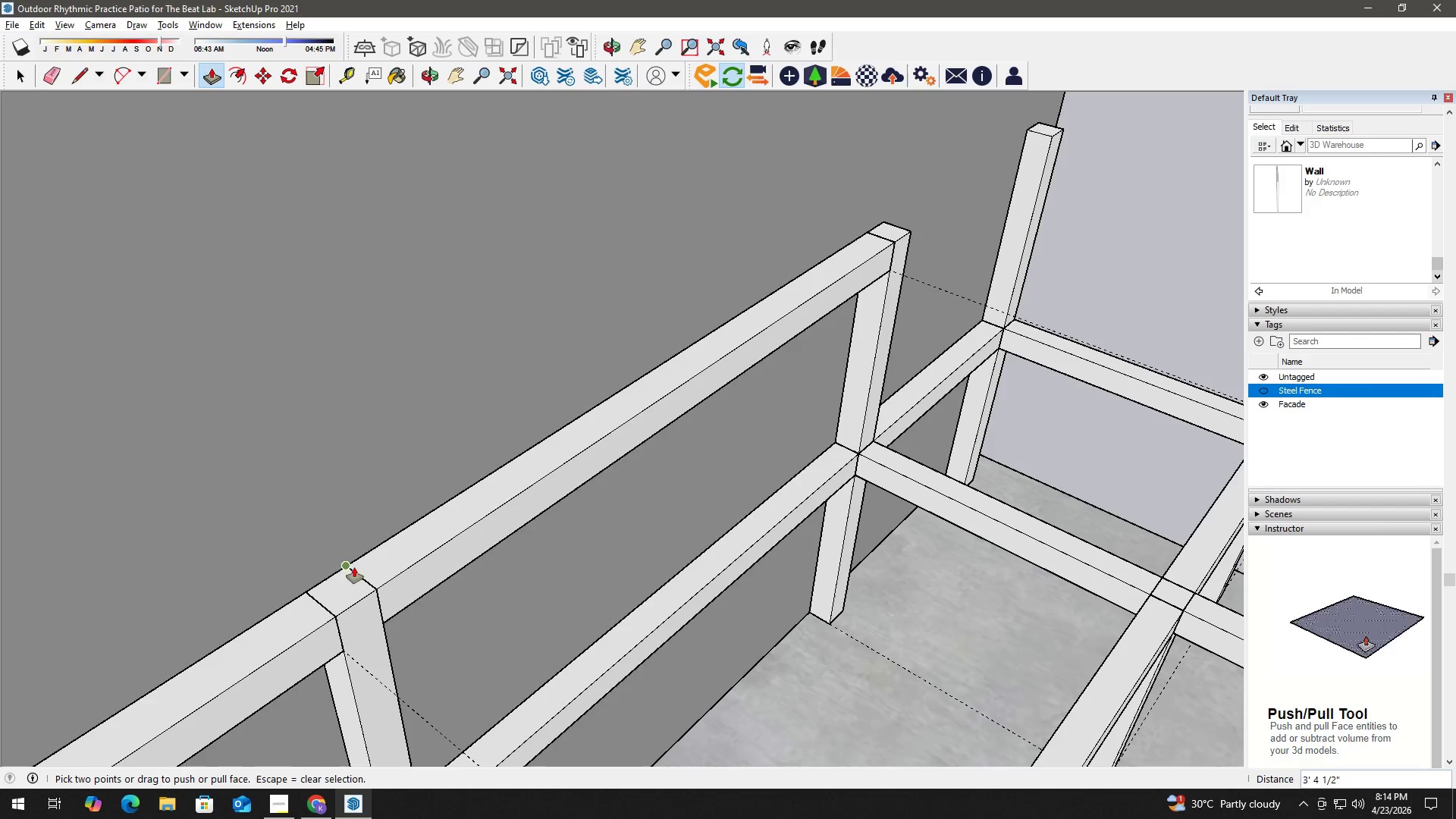 
key(Space)
 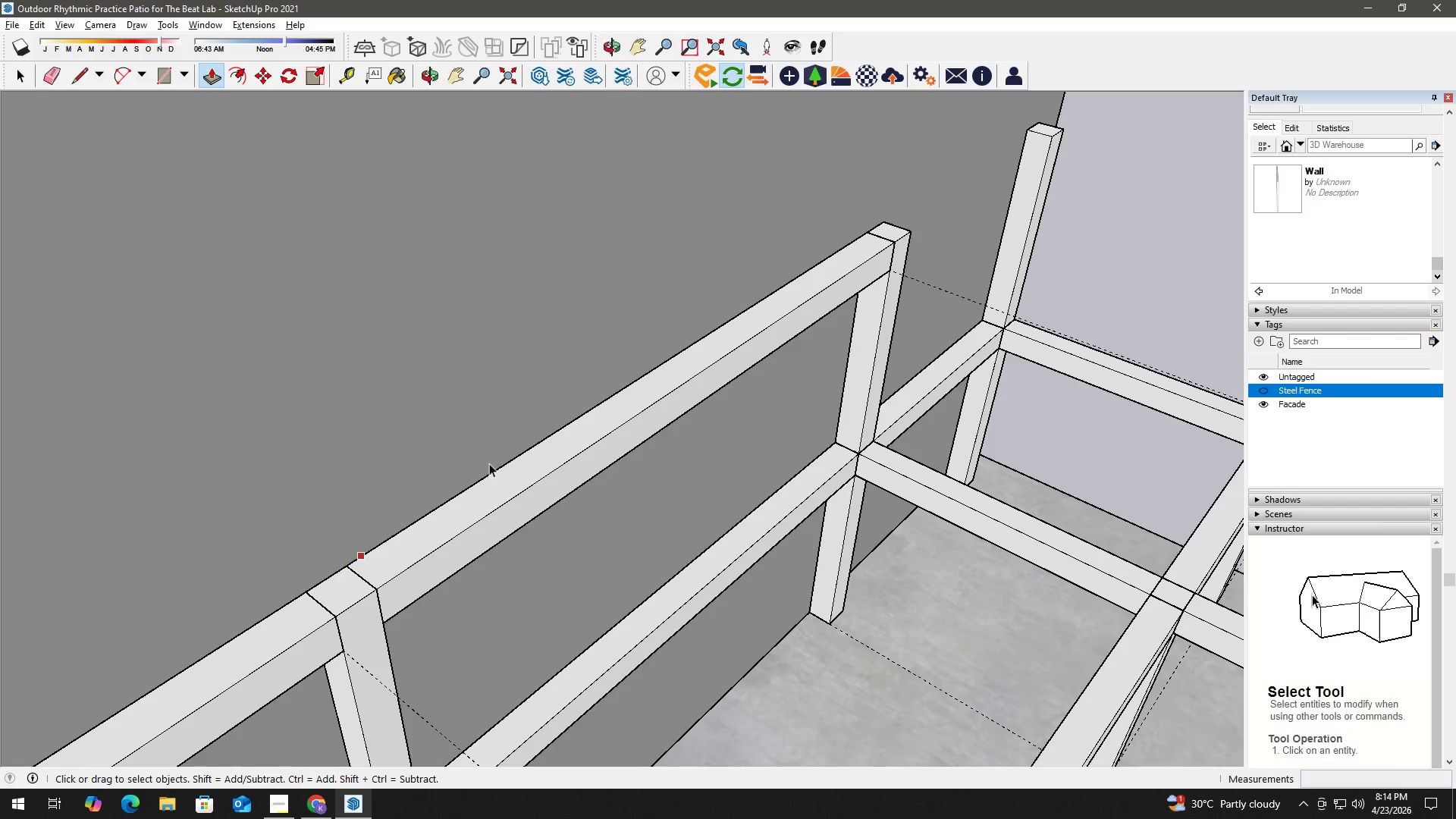 
double_click([523, 453])
 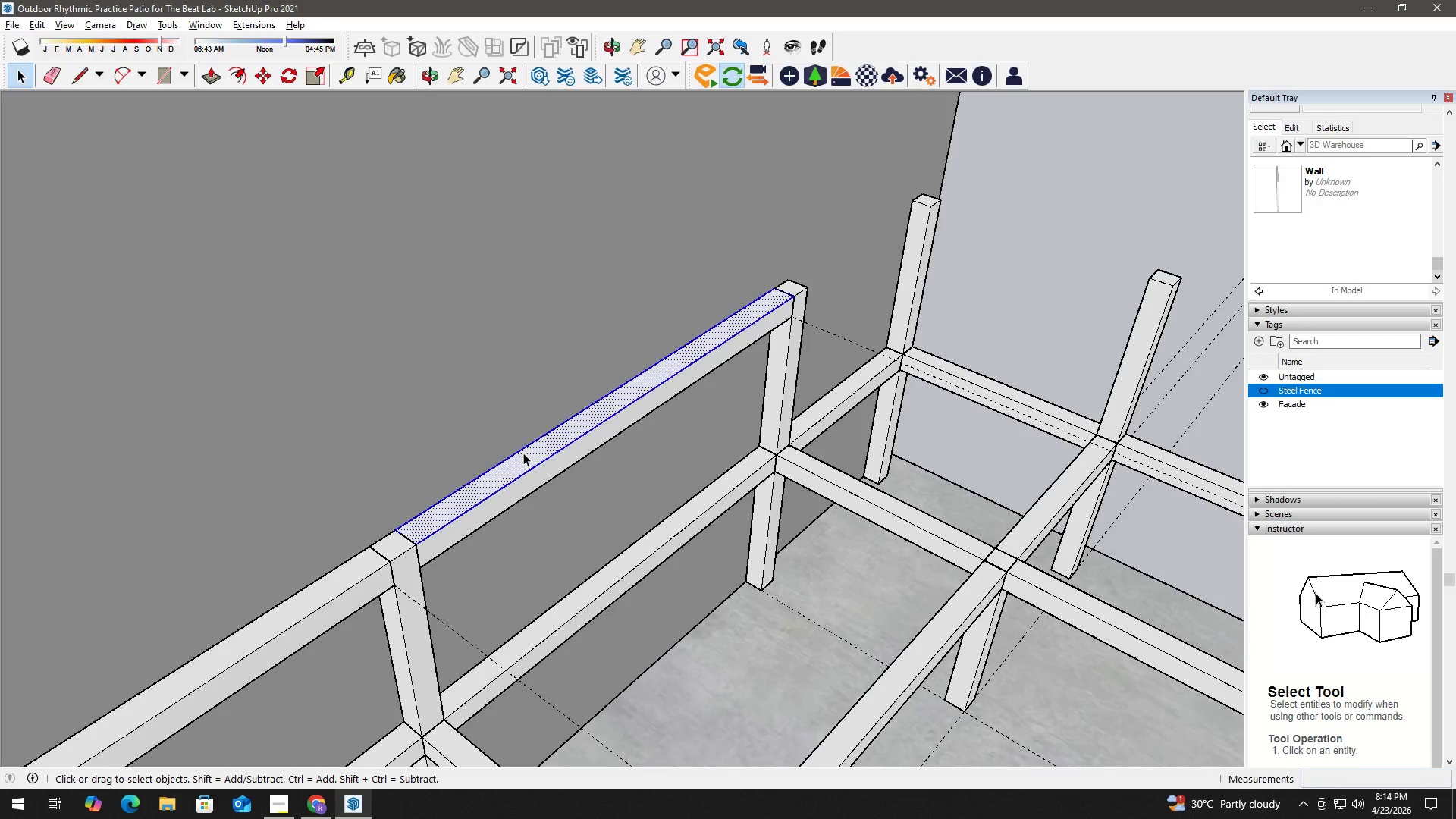 
triple_click([523, 453])
 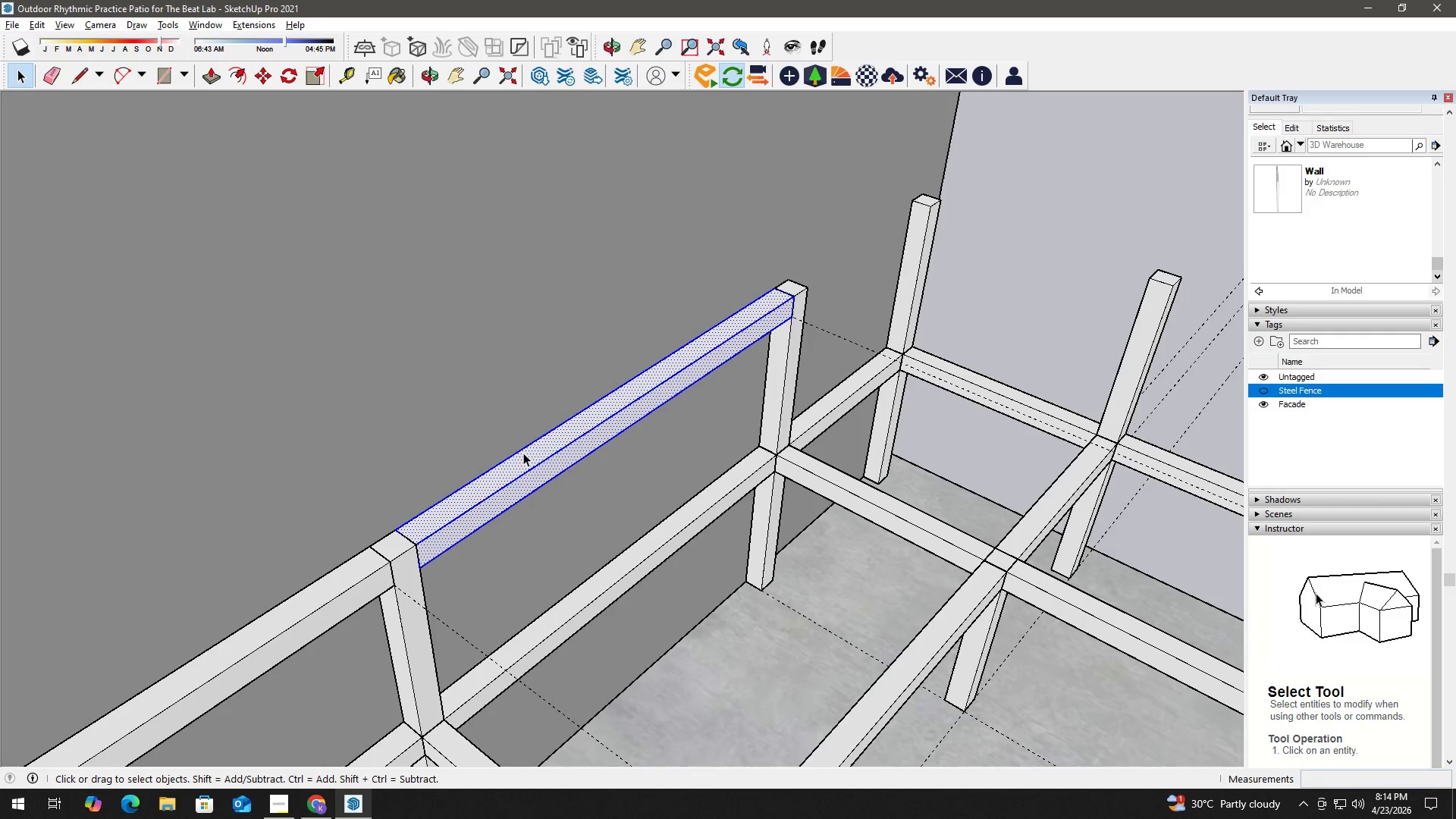 
scroll: coordinate [493, 459], scroll_direction: down, amount: 4.0
 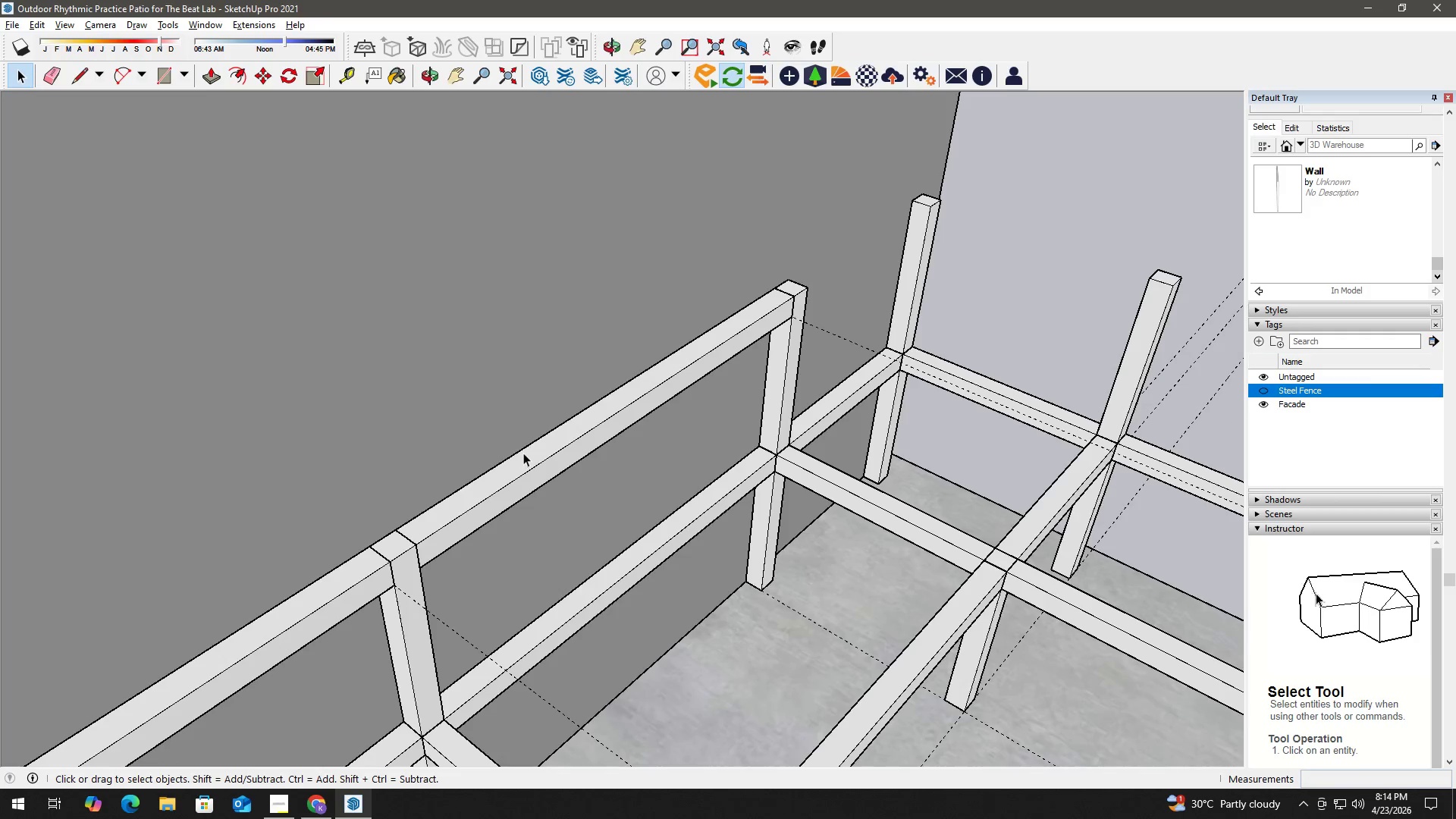 
triple_click([523, 453])
 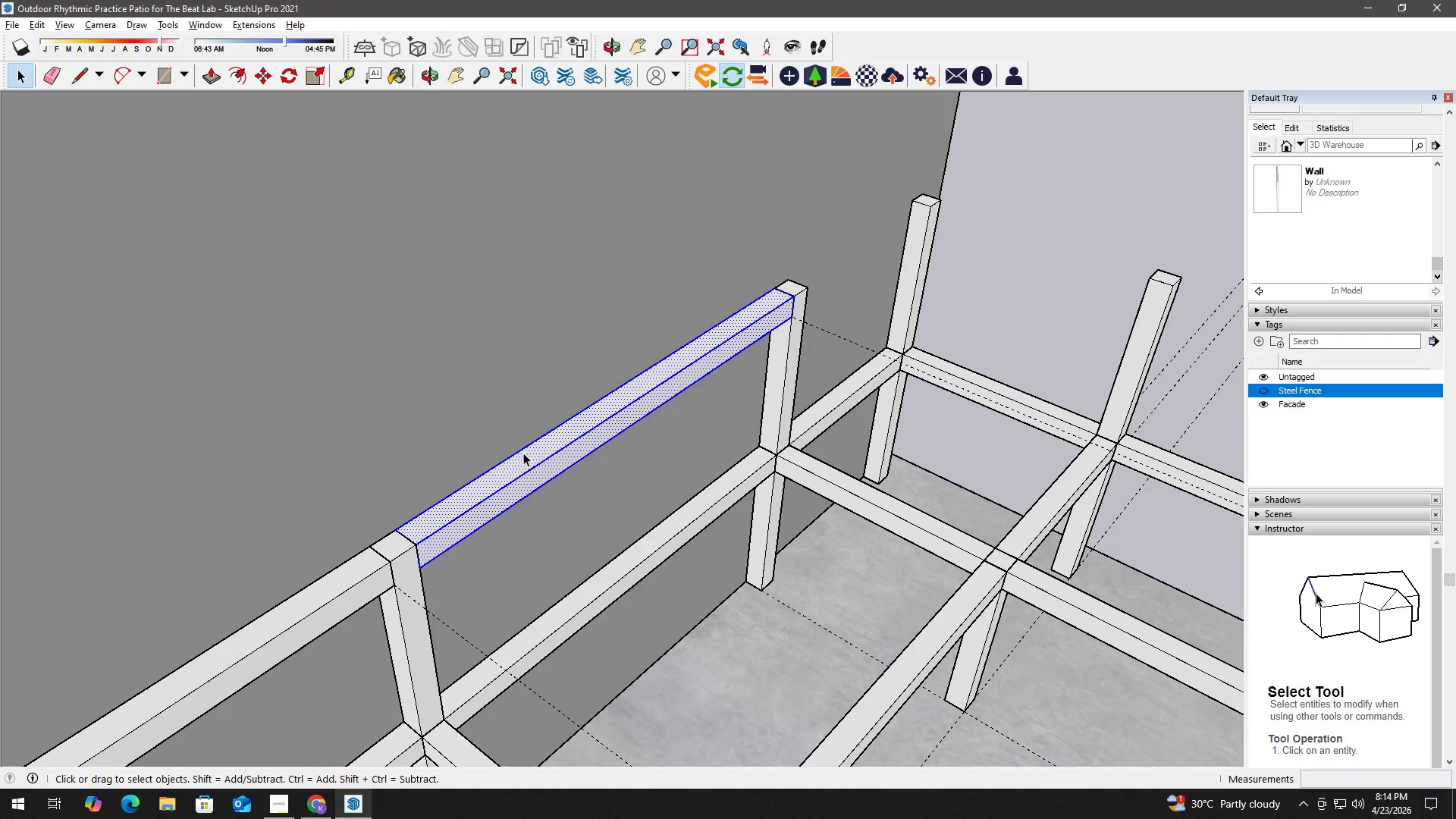 
right_click([523, 453])
 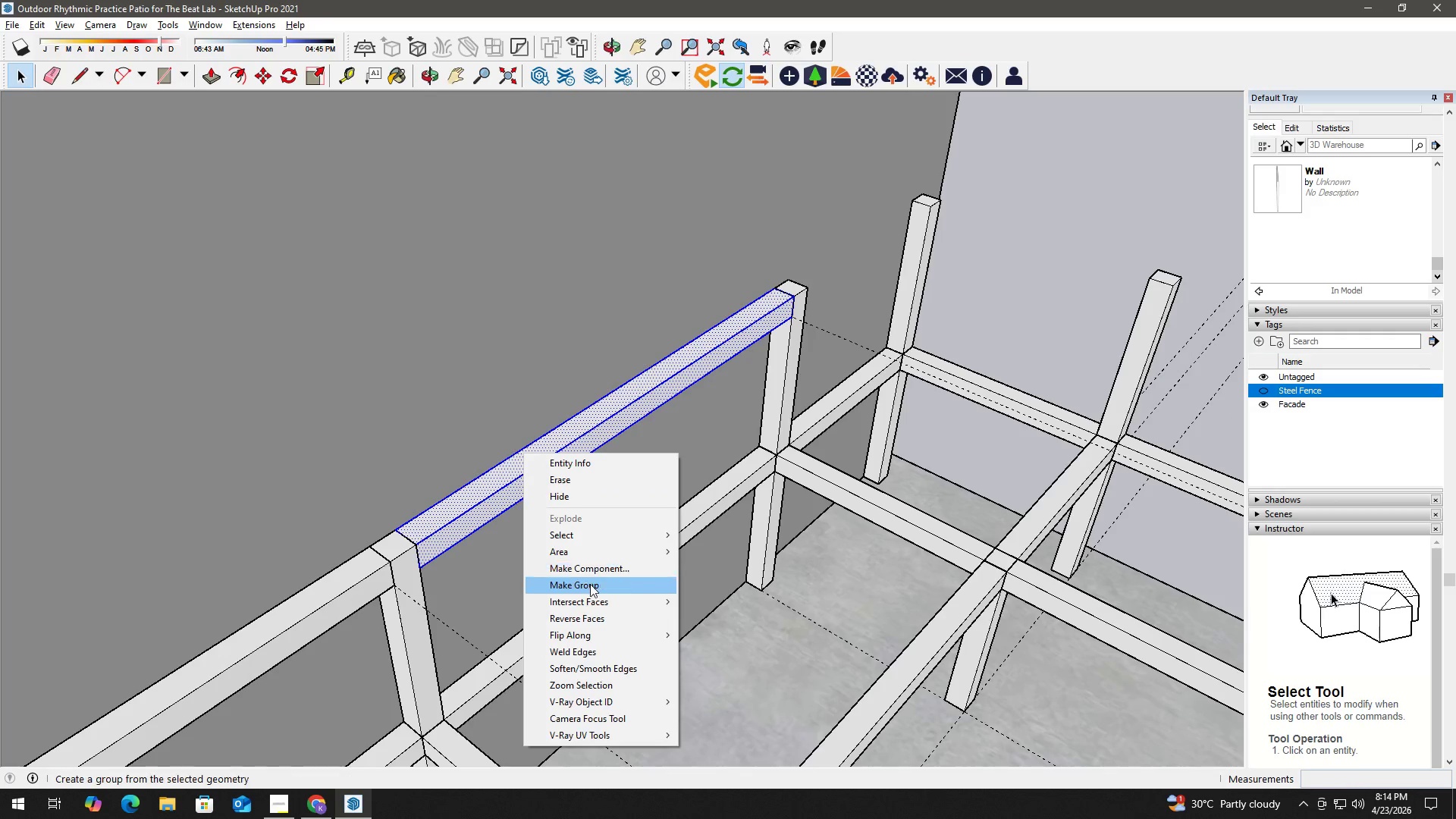 
left_click([590, 585])
 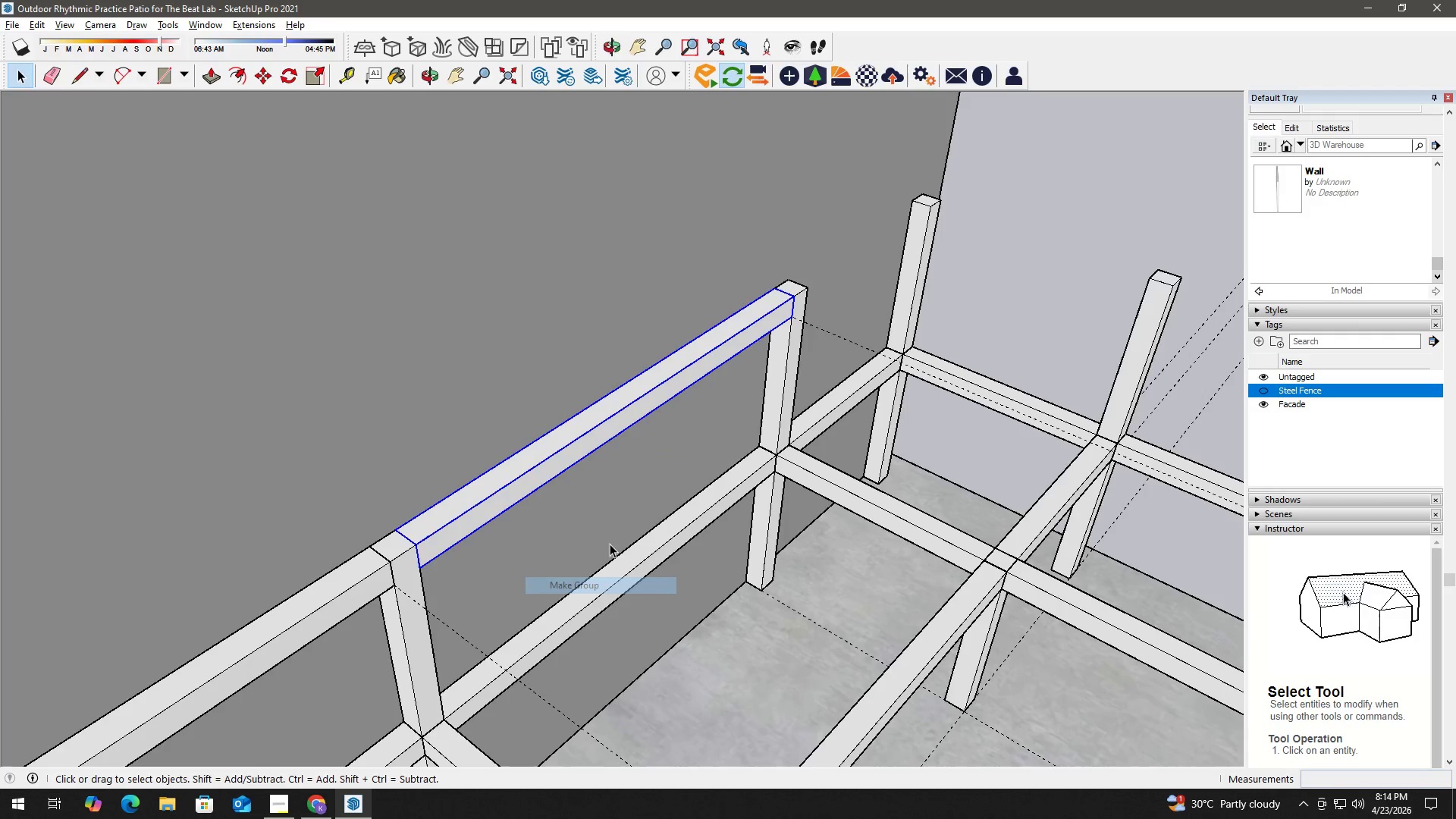 
key(H)
 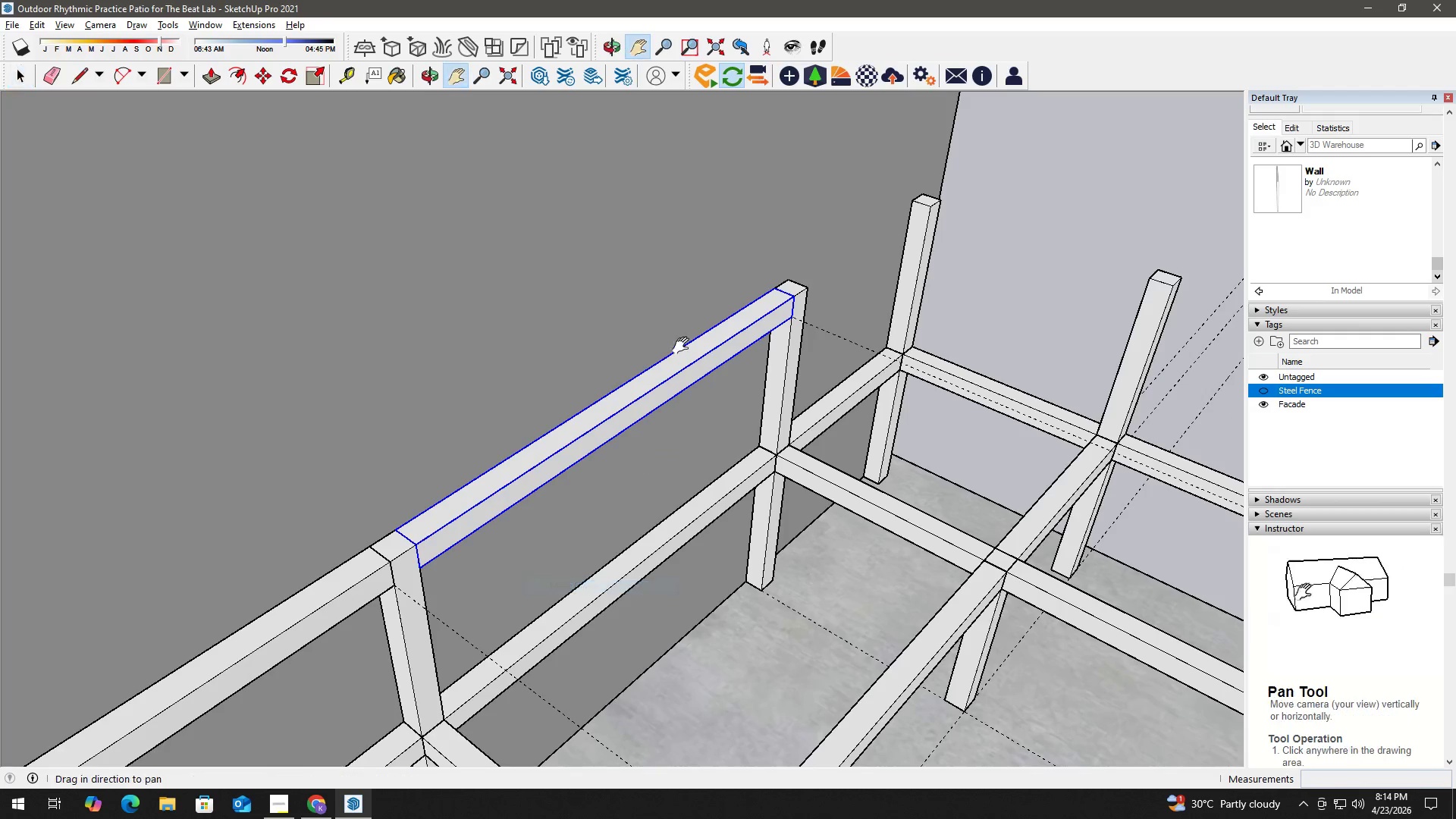 
left_click_drag(start_coordinate=[684, 346], to_coordinate=[537, 463])
 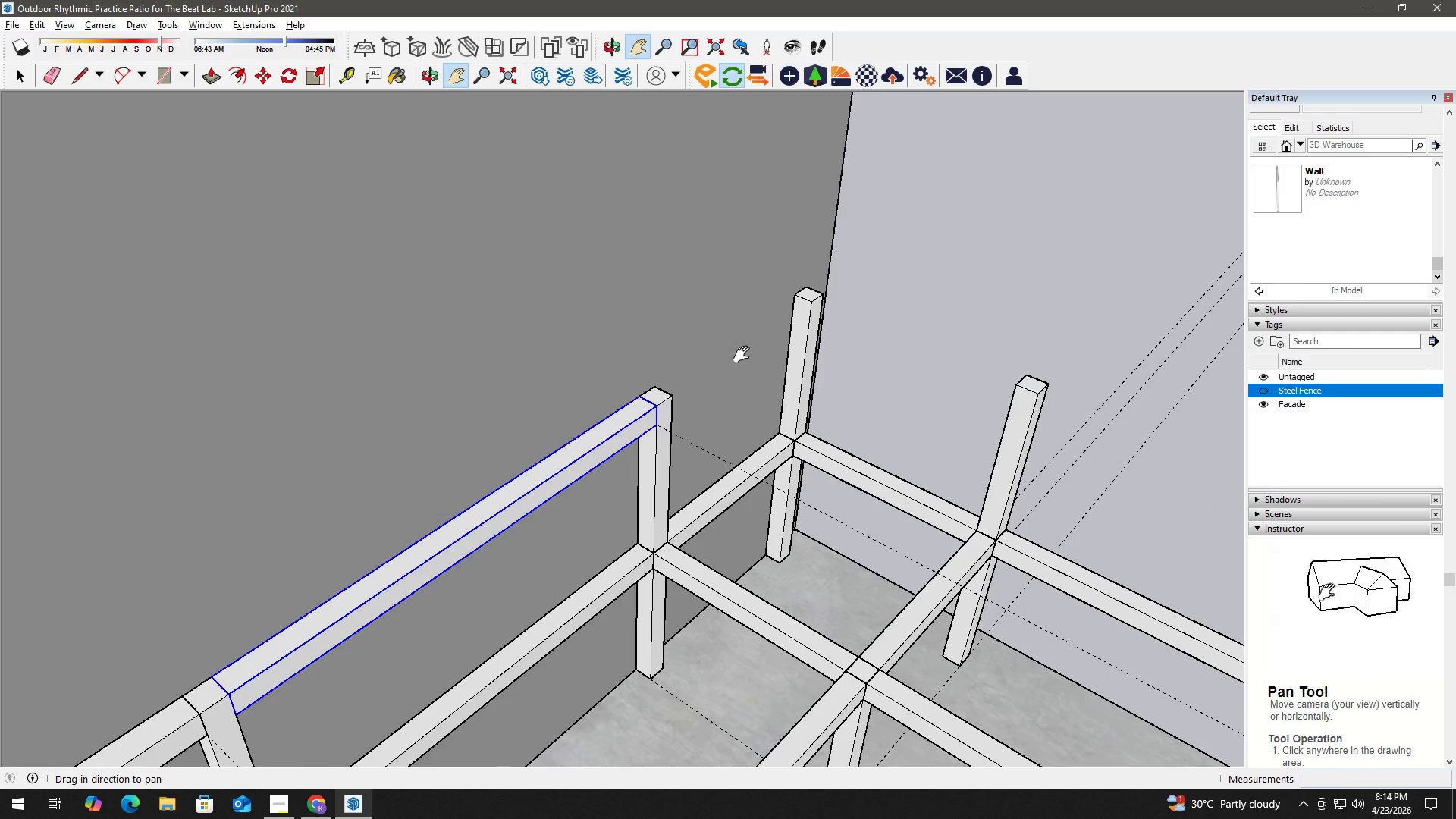 
key(Space)
 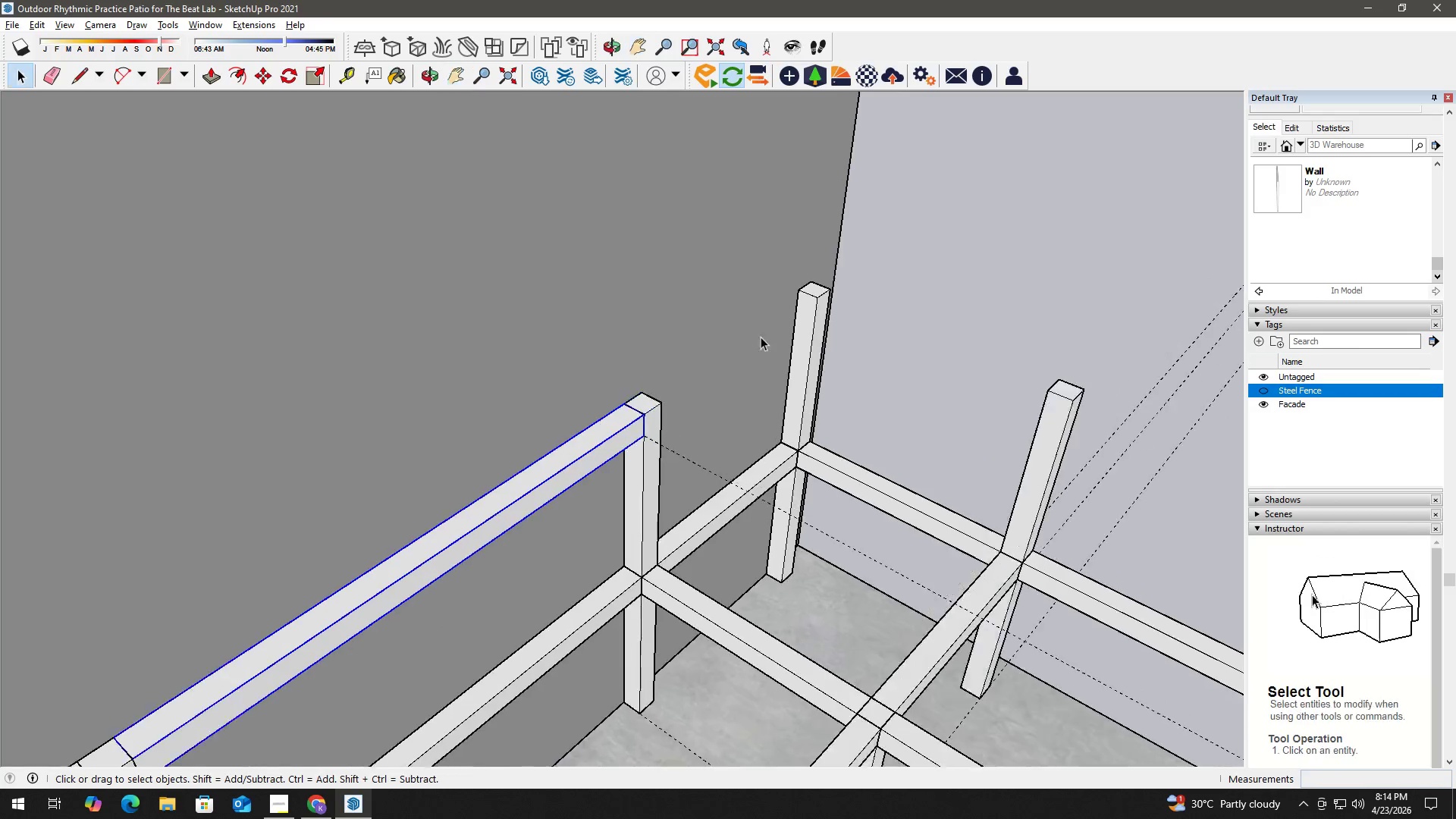 
key(T)
 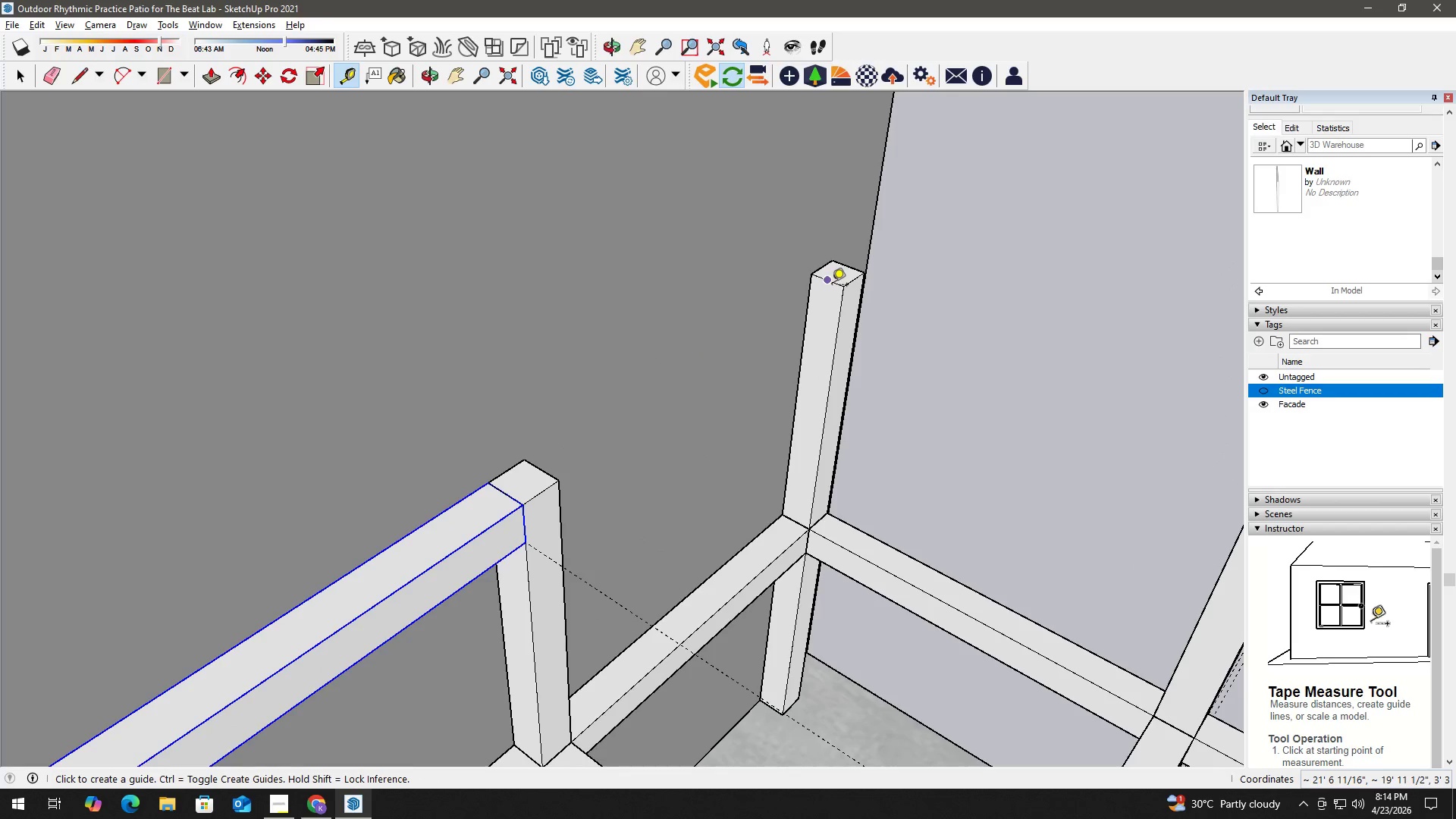 
scroll: coordinate [805, 285], scroll_direction: up, amount: 5.0
 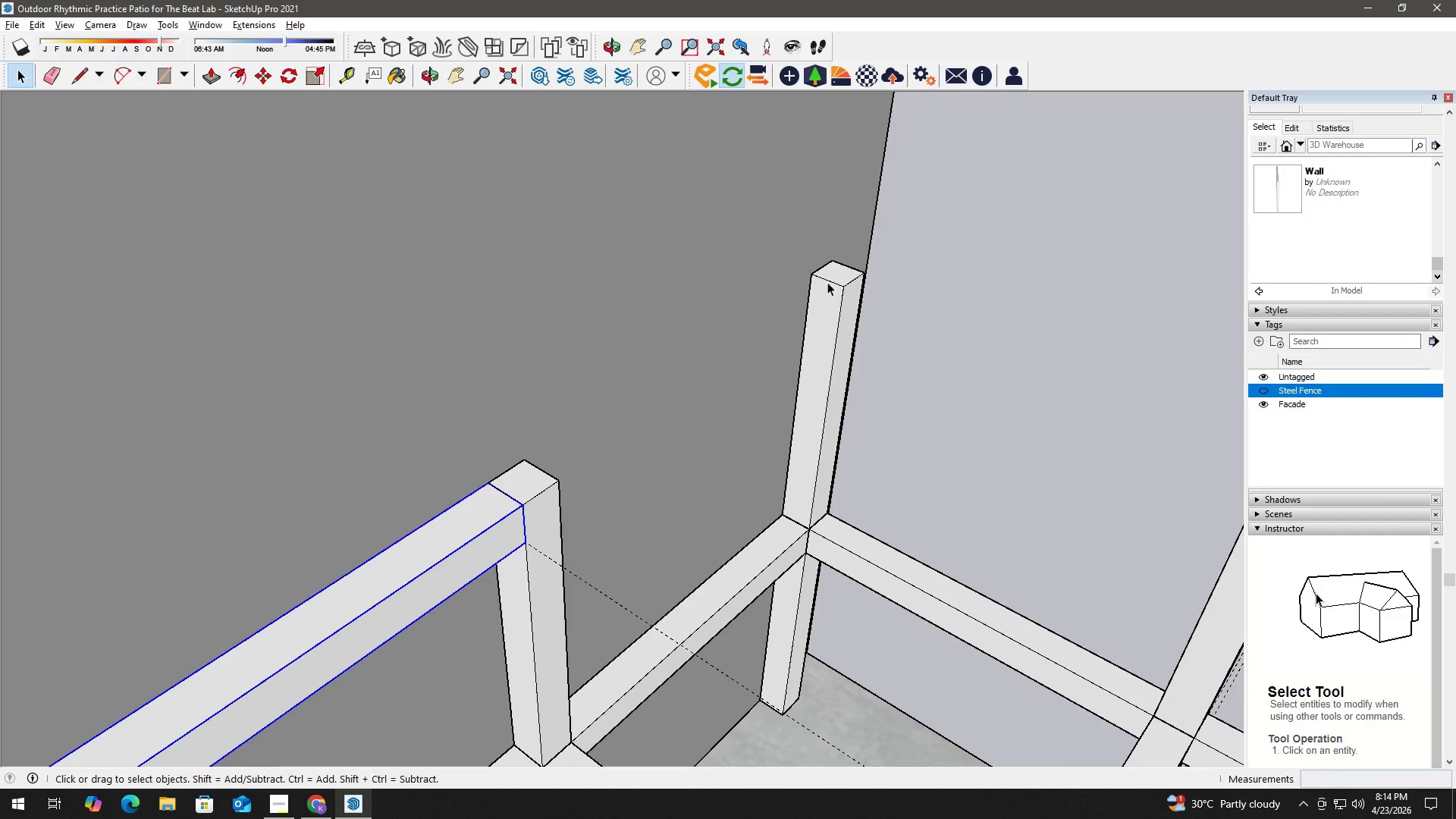 
left_click([832, 286])
 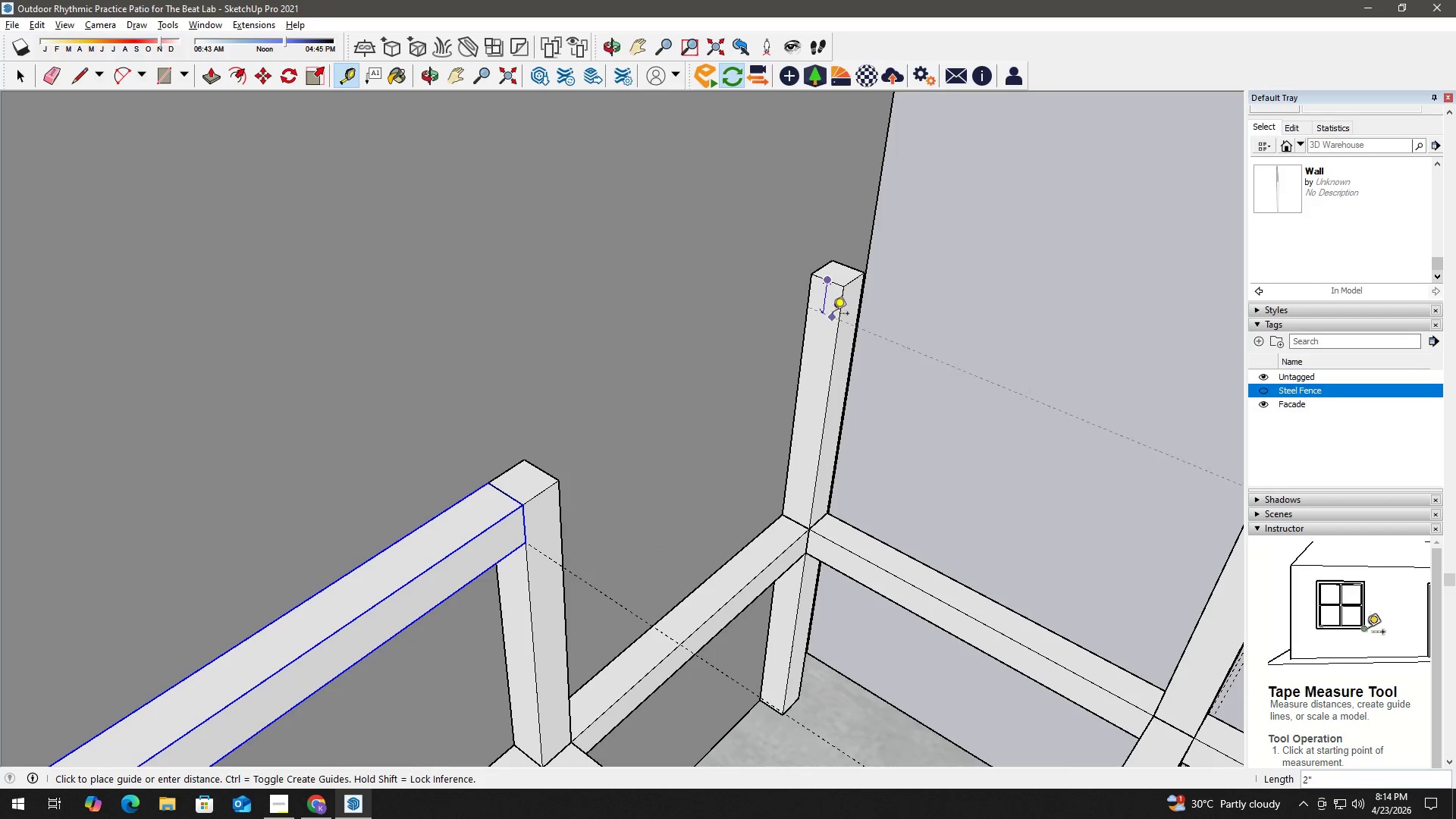 
key(Numpad2)
 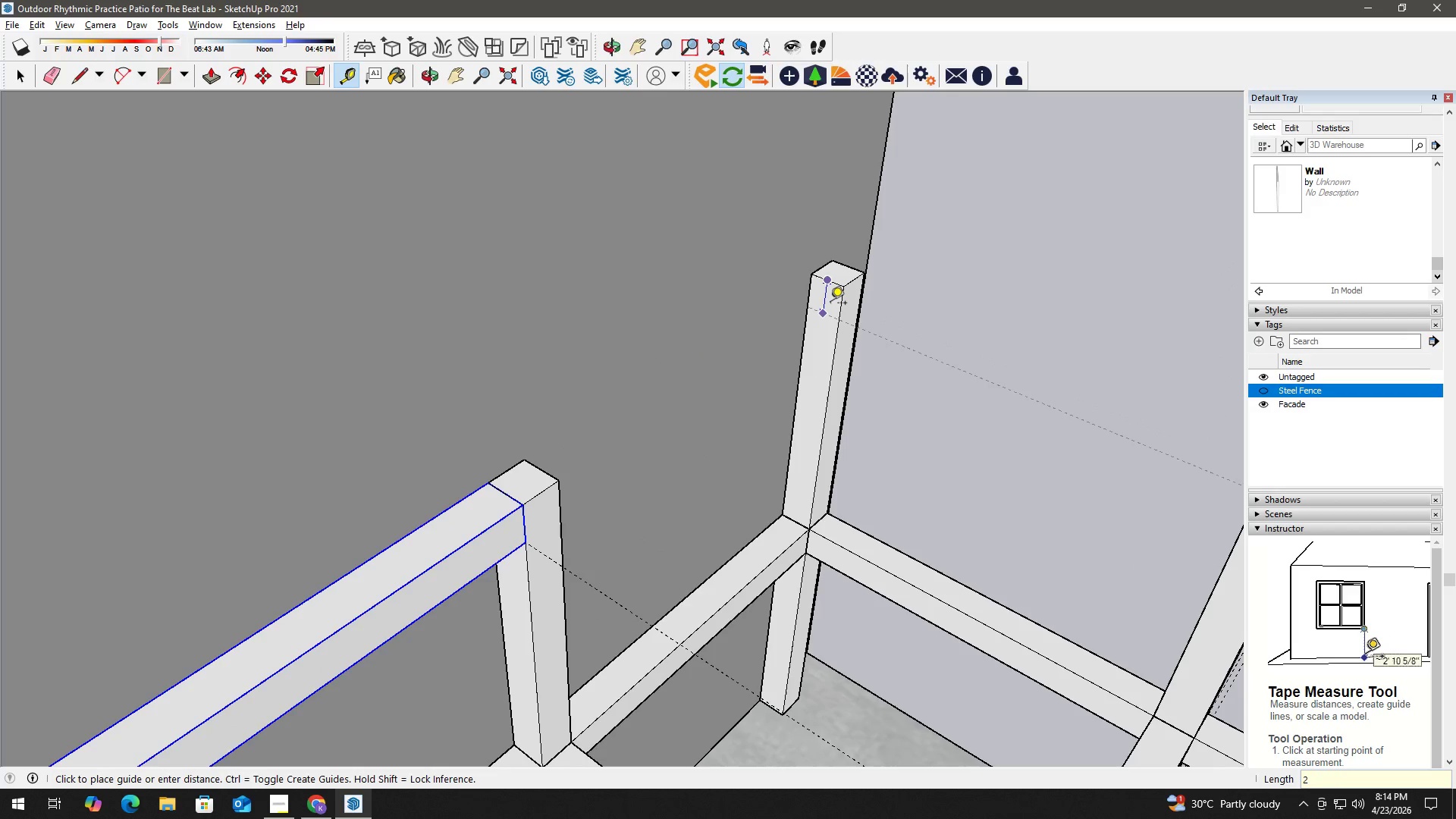 
key(NumpadEnter)
 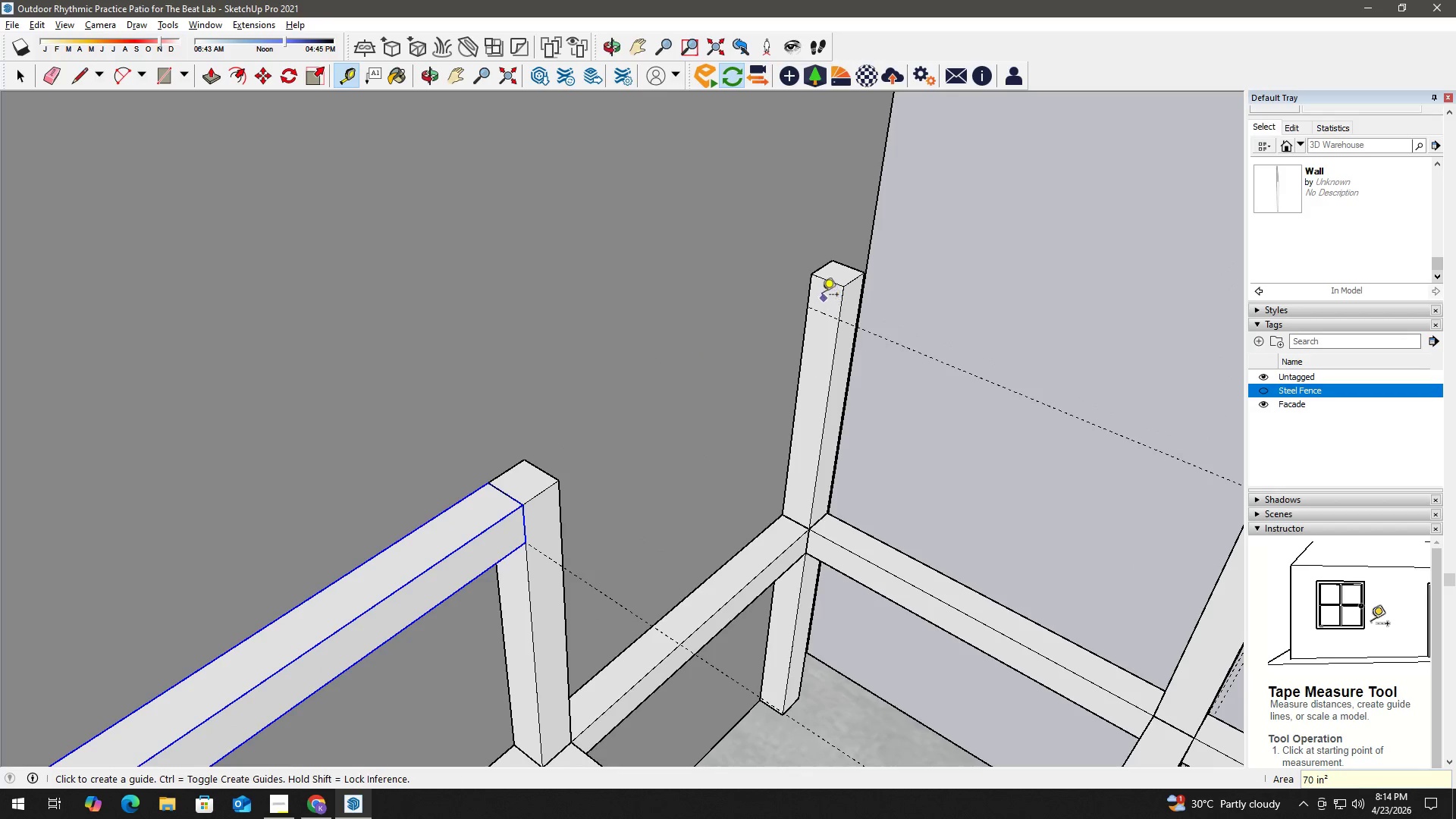 
key(Space)
 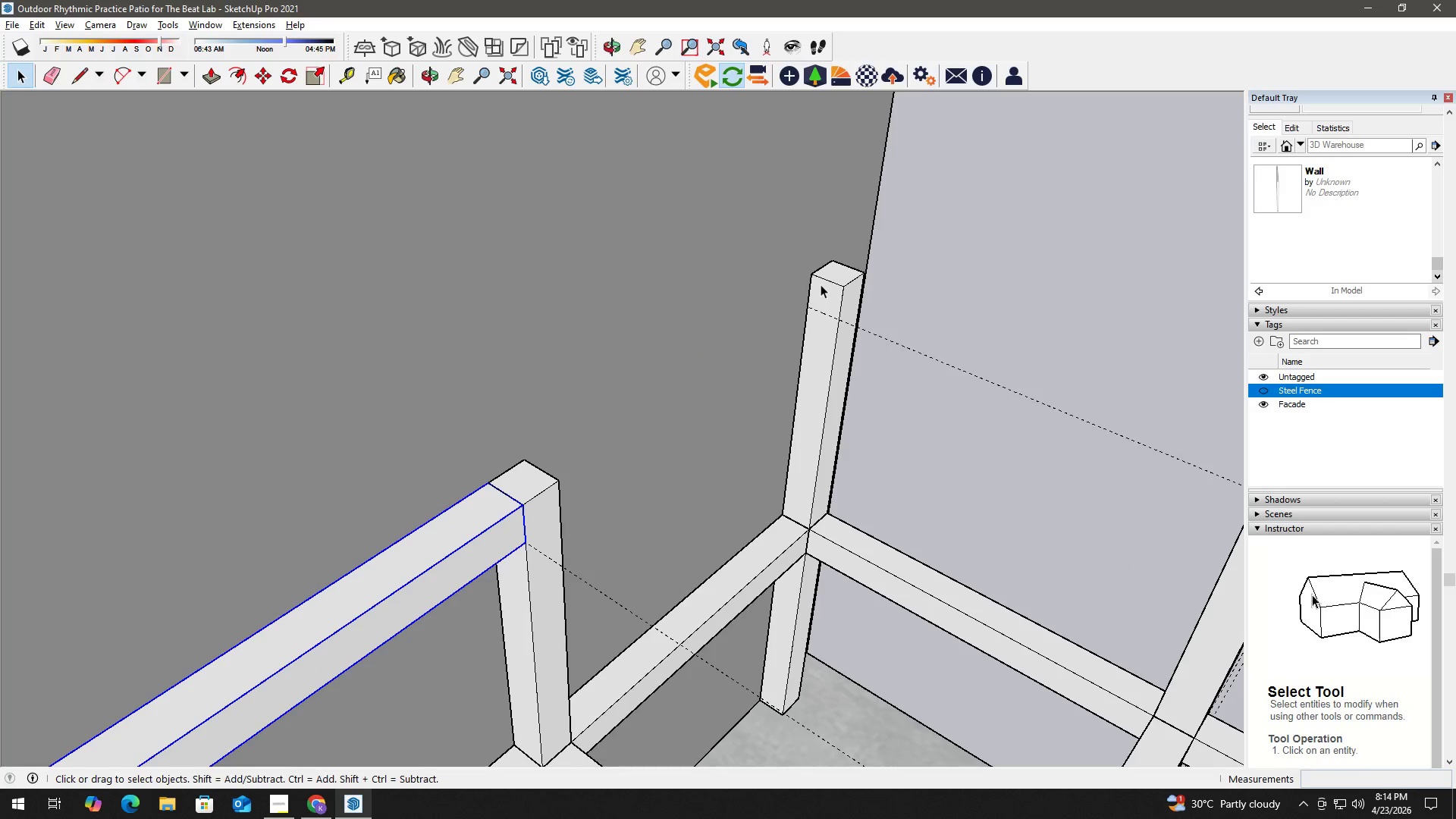 
key(R)
 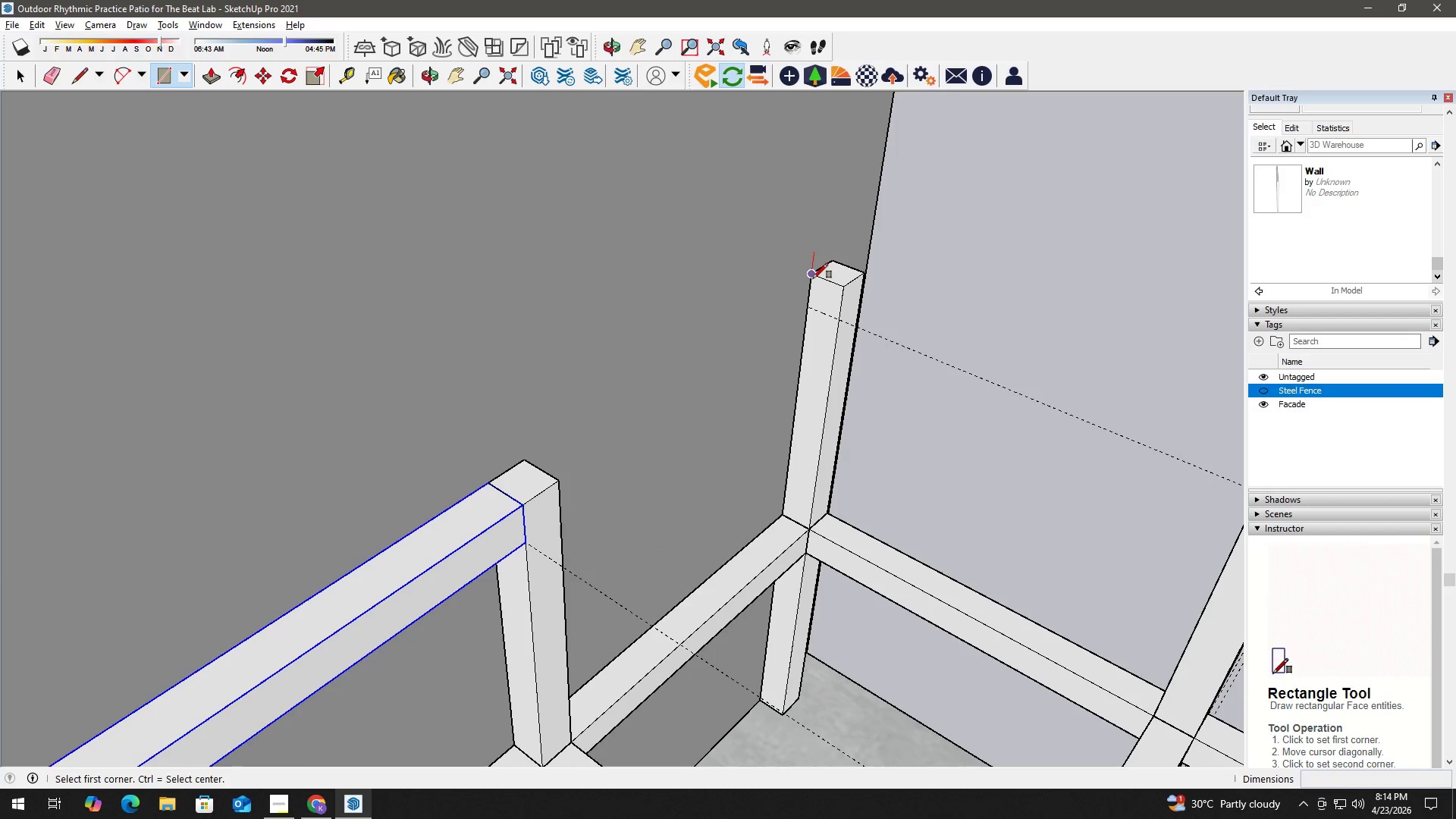 
left_click([813, 278])
 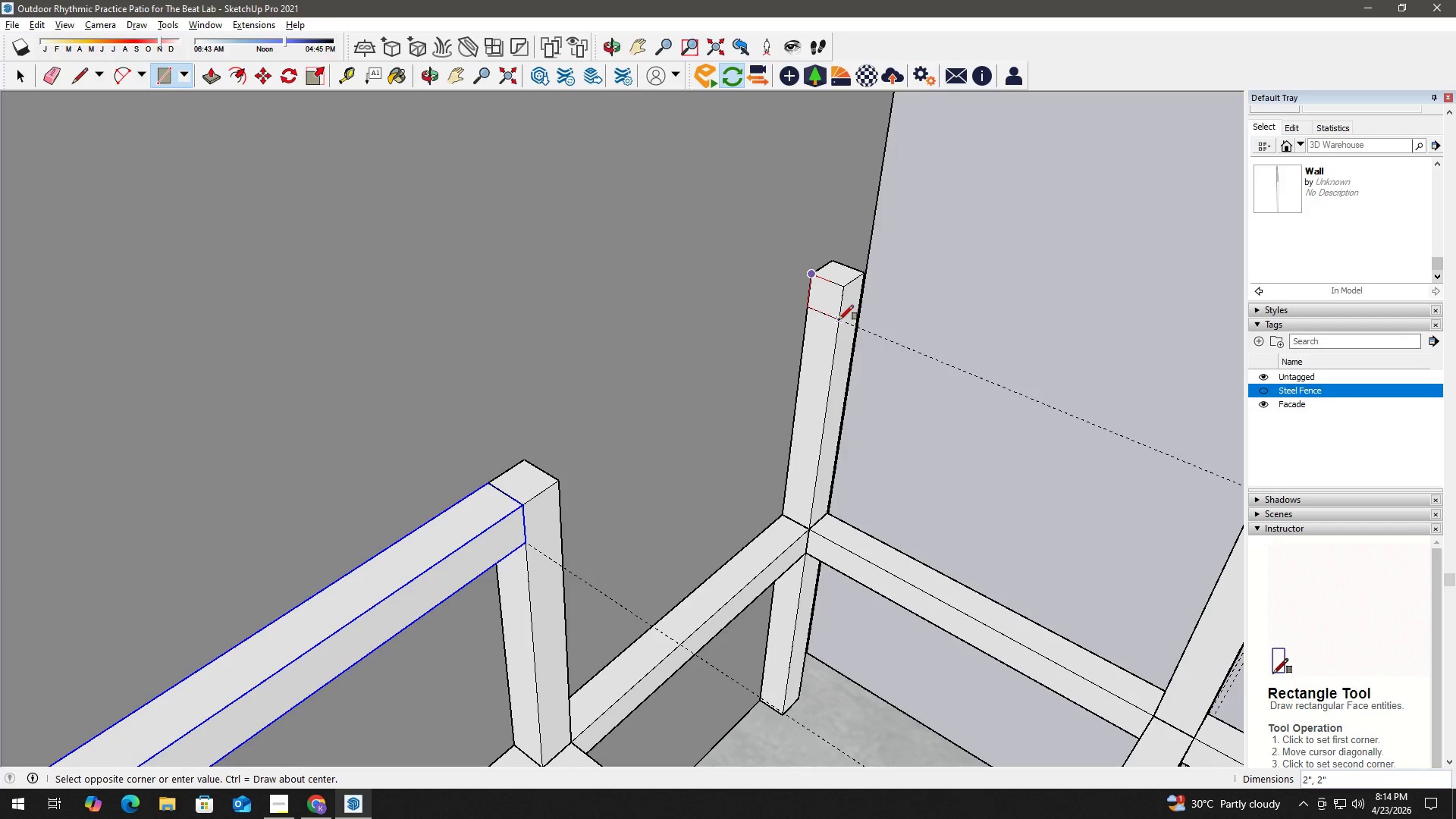 
left_click([839, 320])
 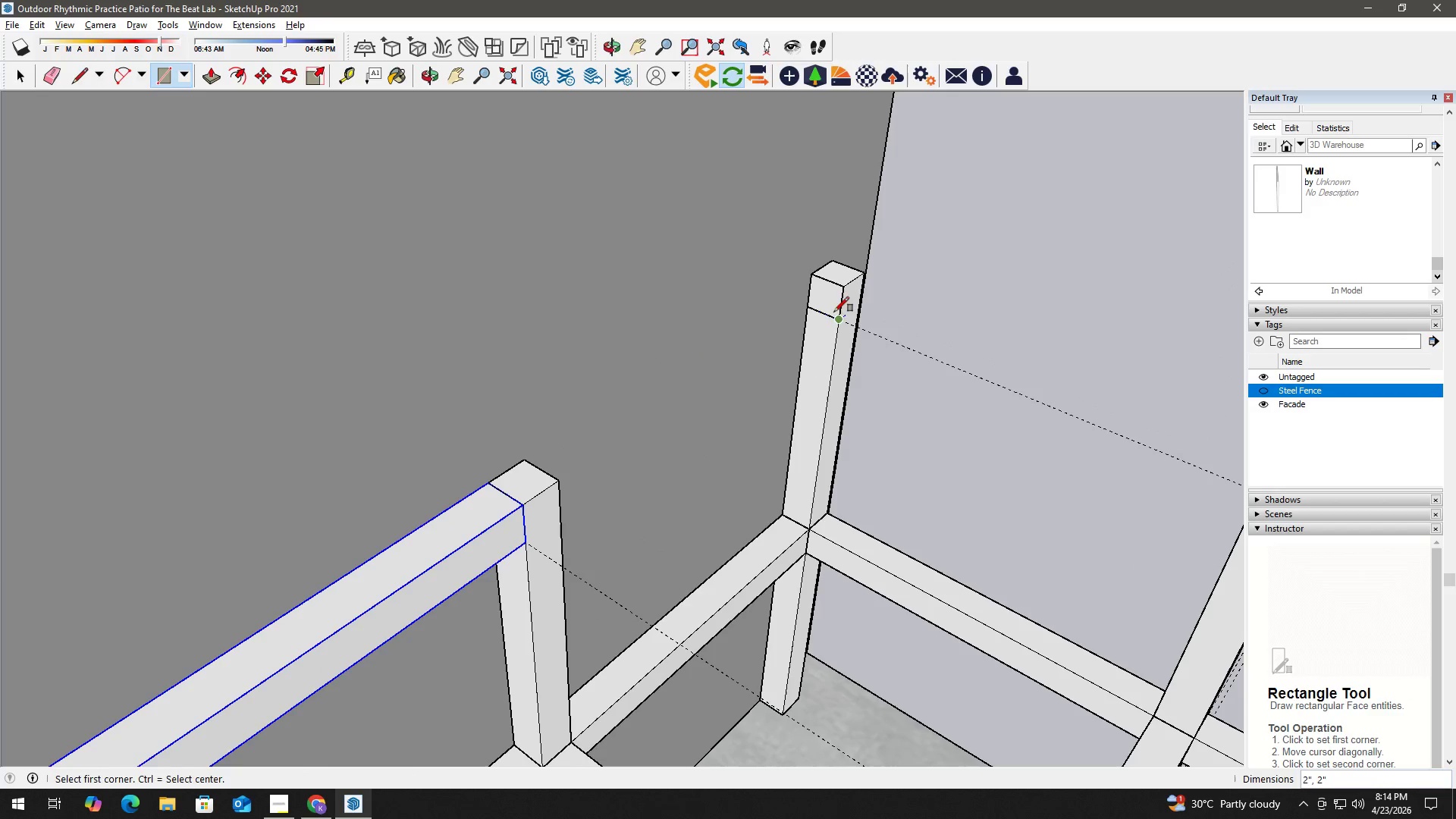 
key(Space)
 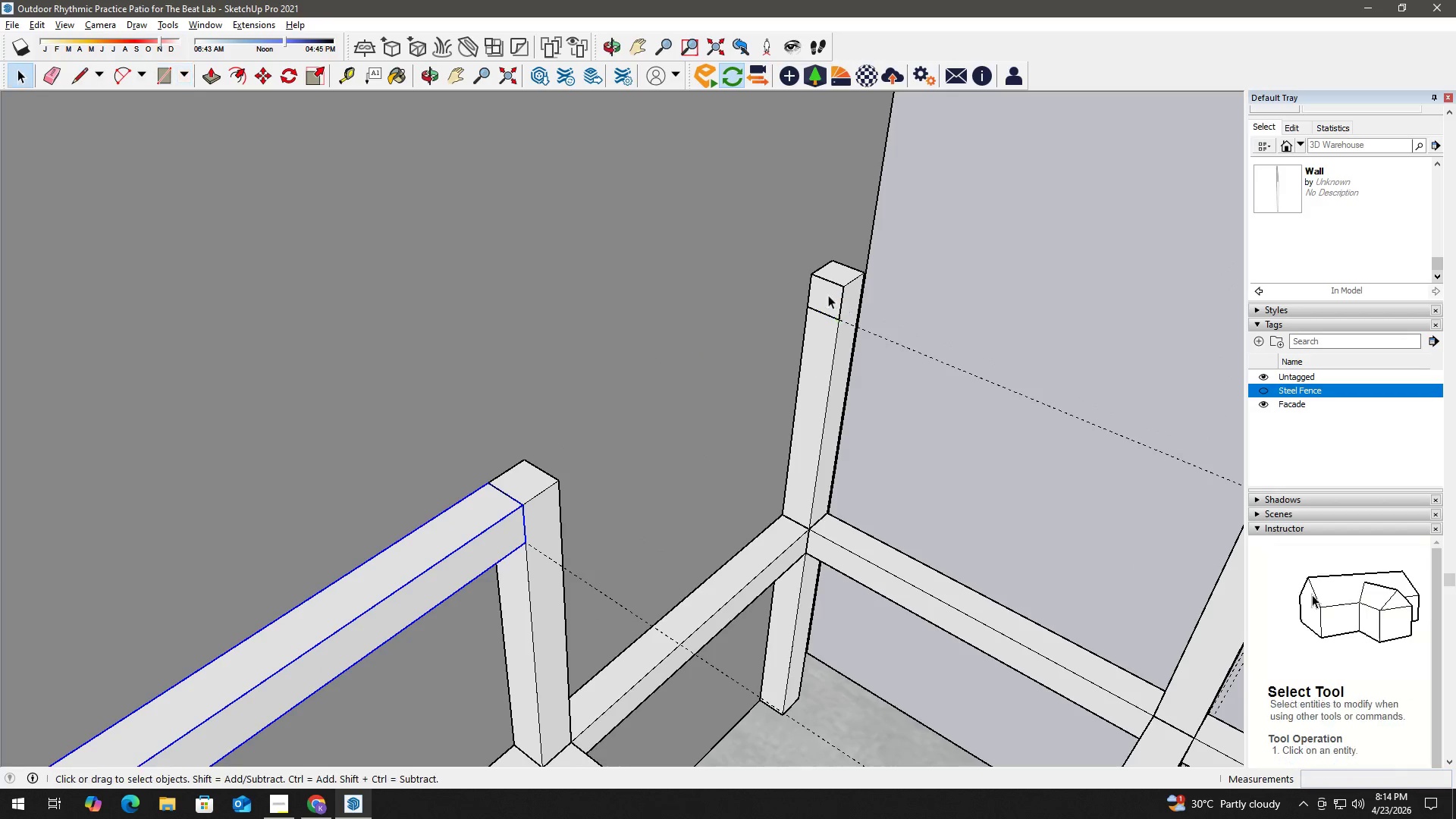 
double_click([828, 295])
 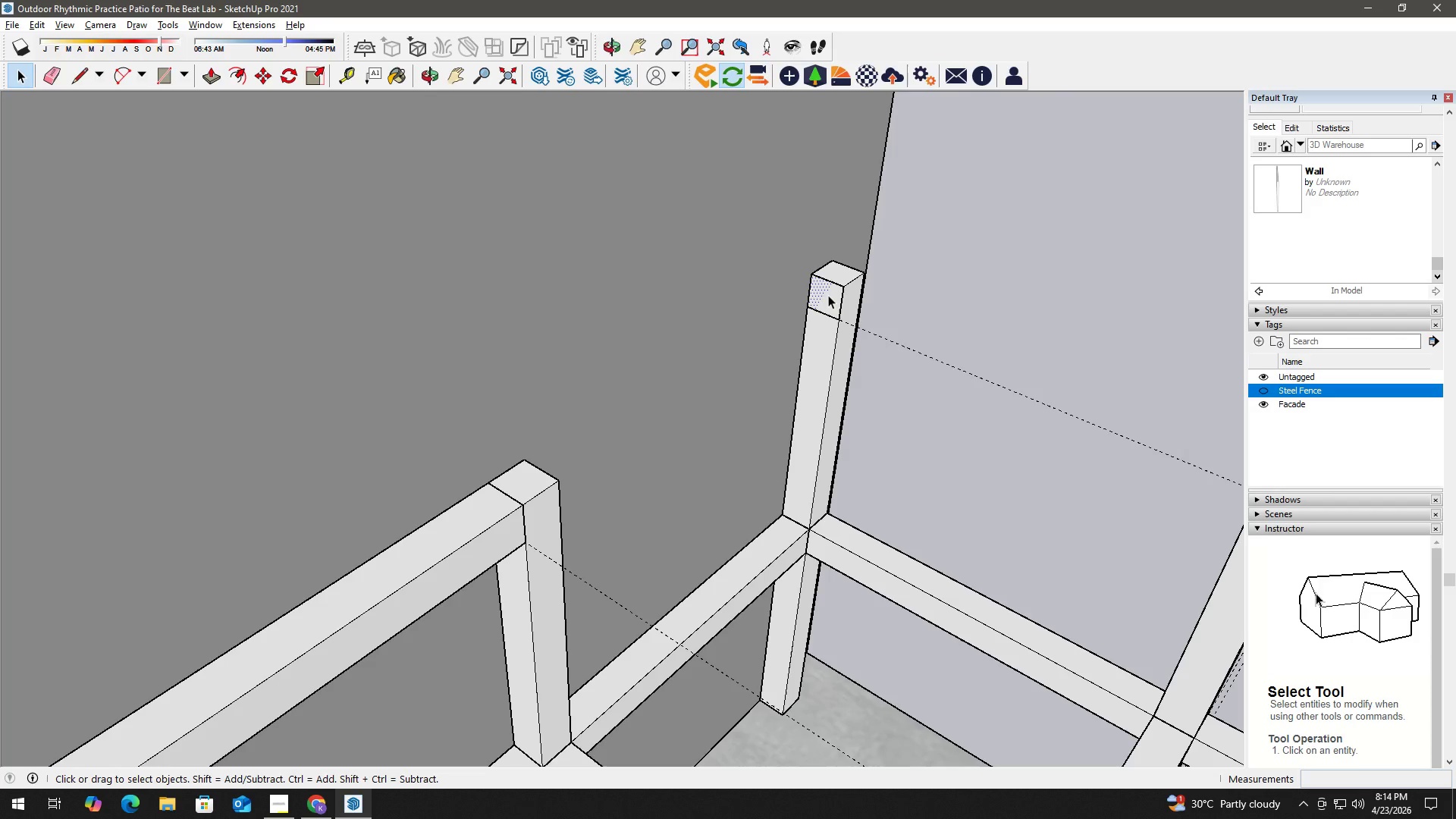 
key(P)
 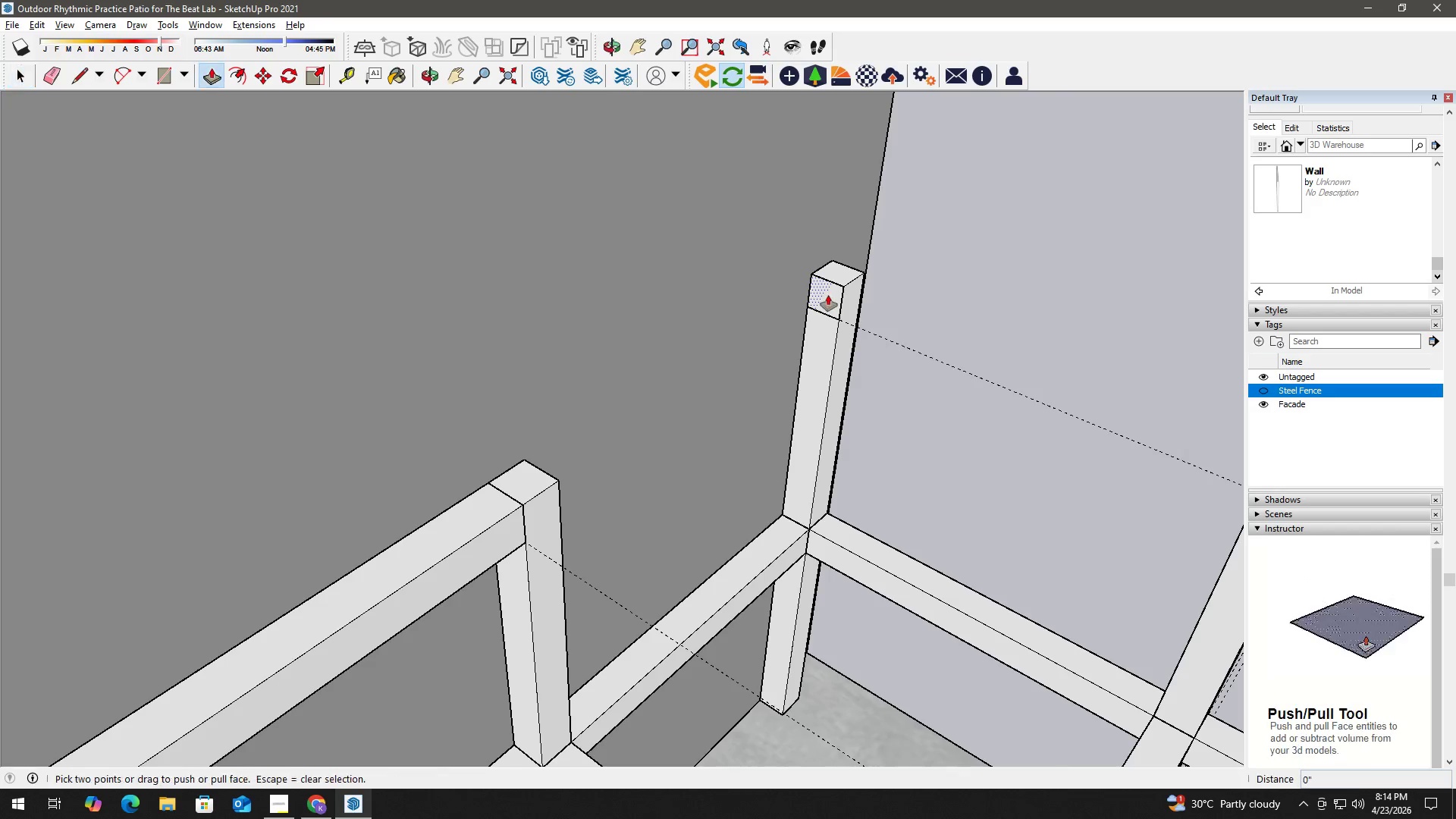 
left_click([828, 295])
 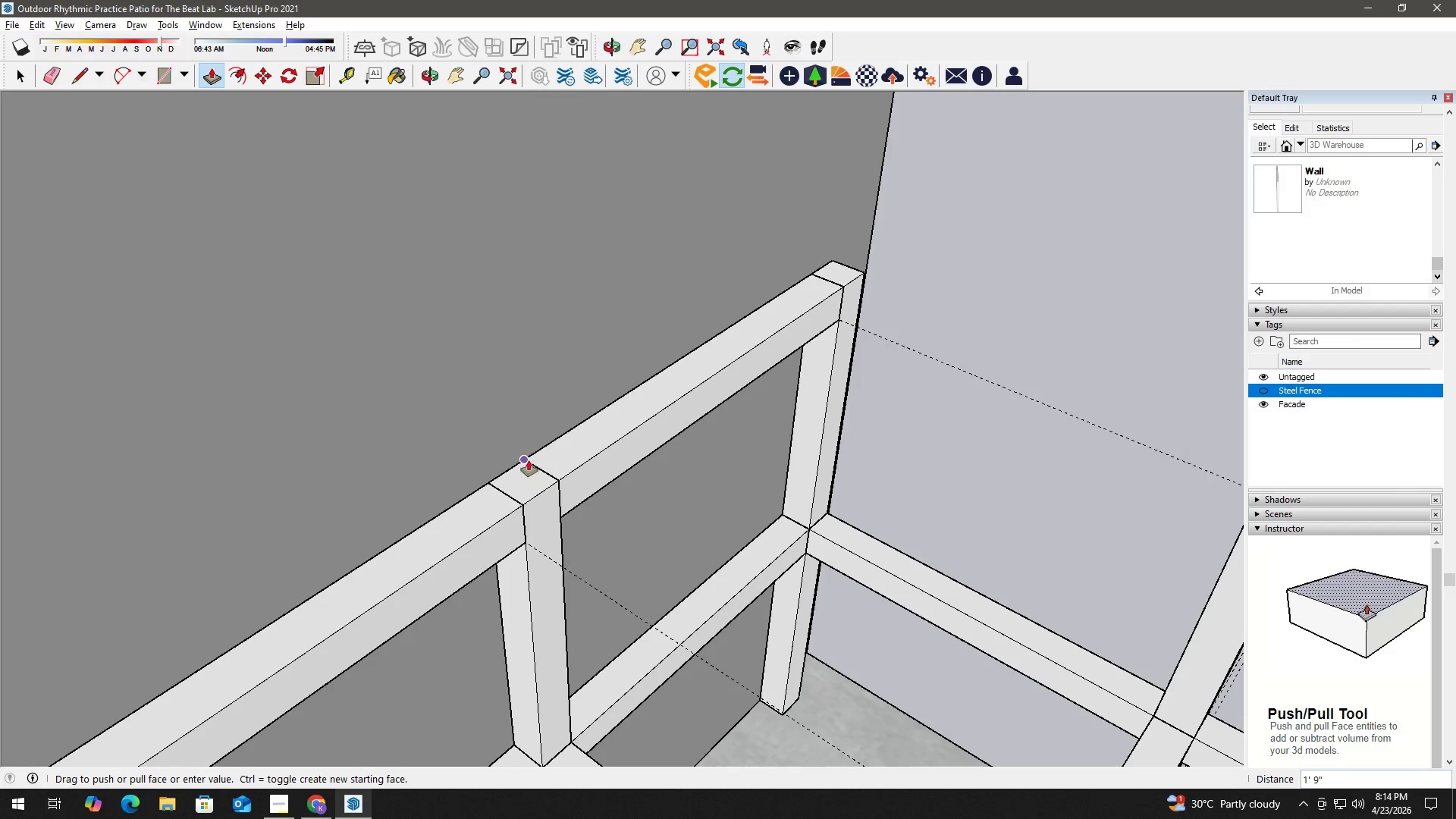 
left_click([527, 462])
 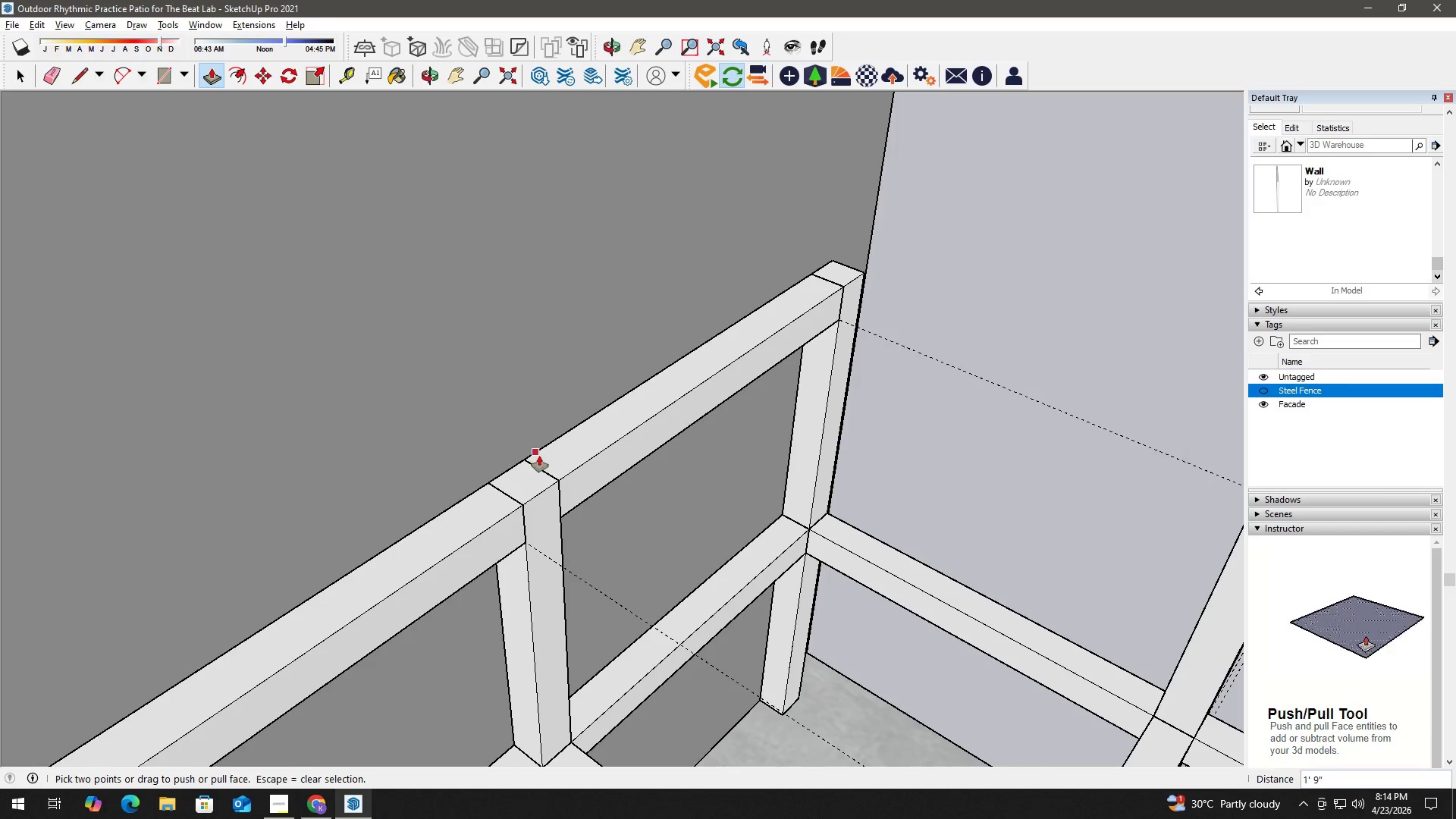 
key(Space)
 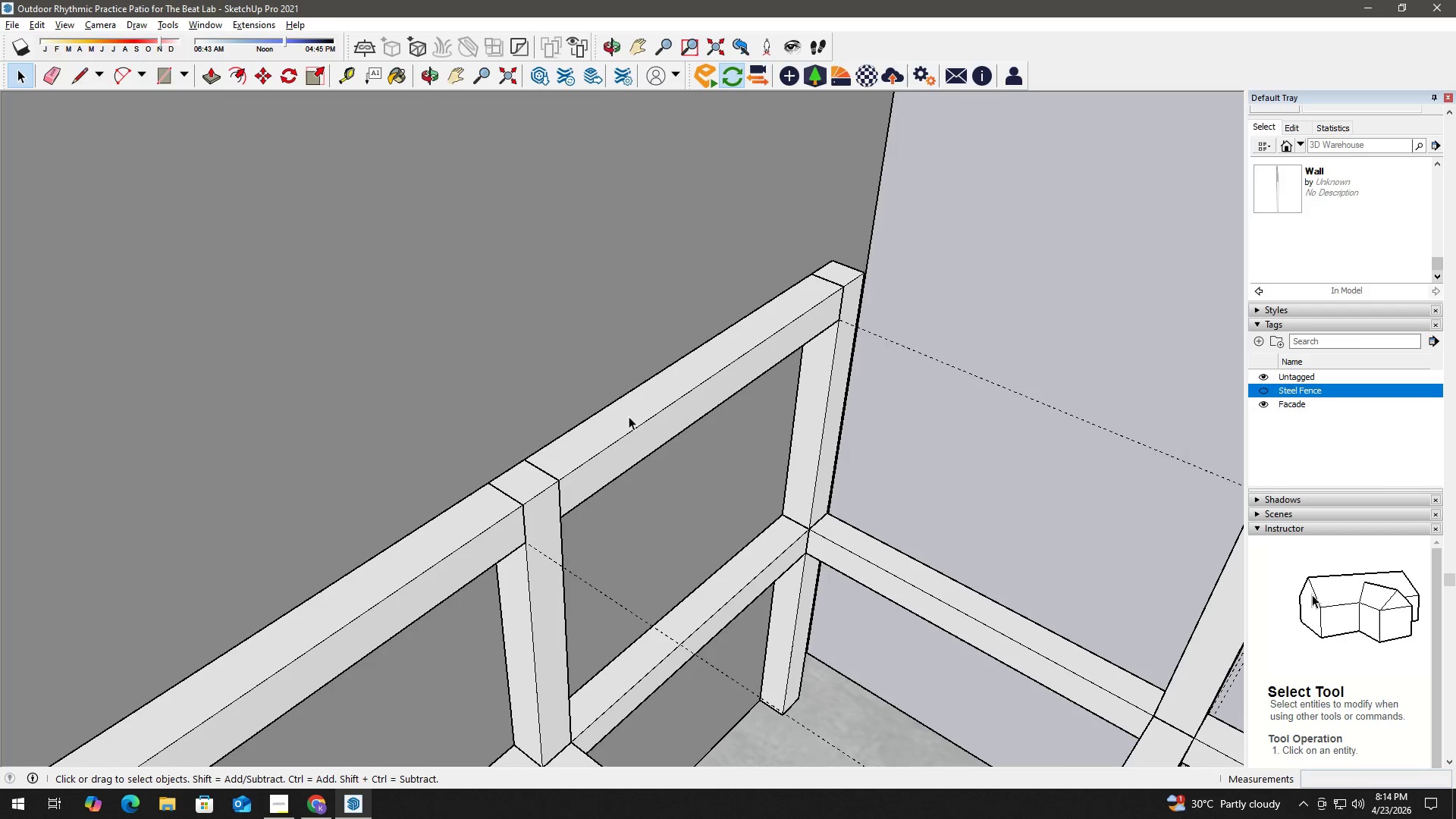 
double_click([629, 416])
 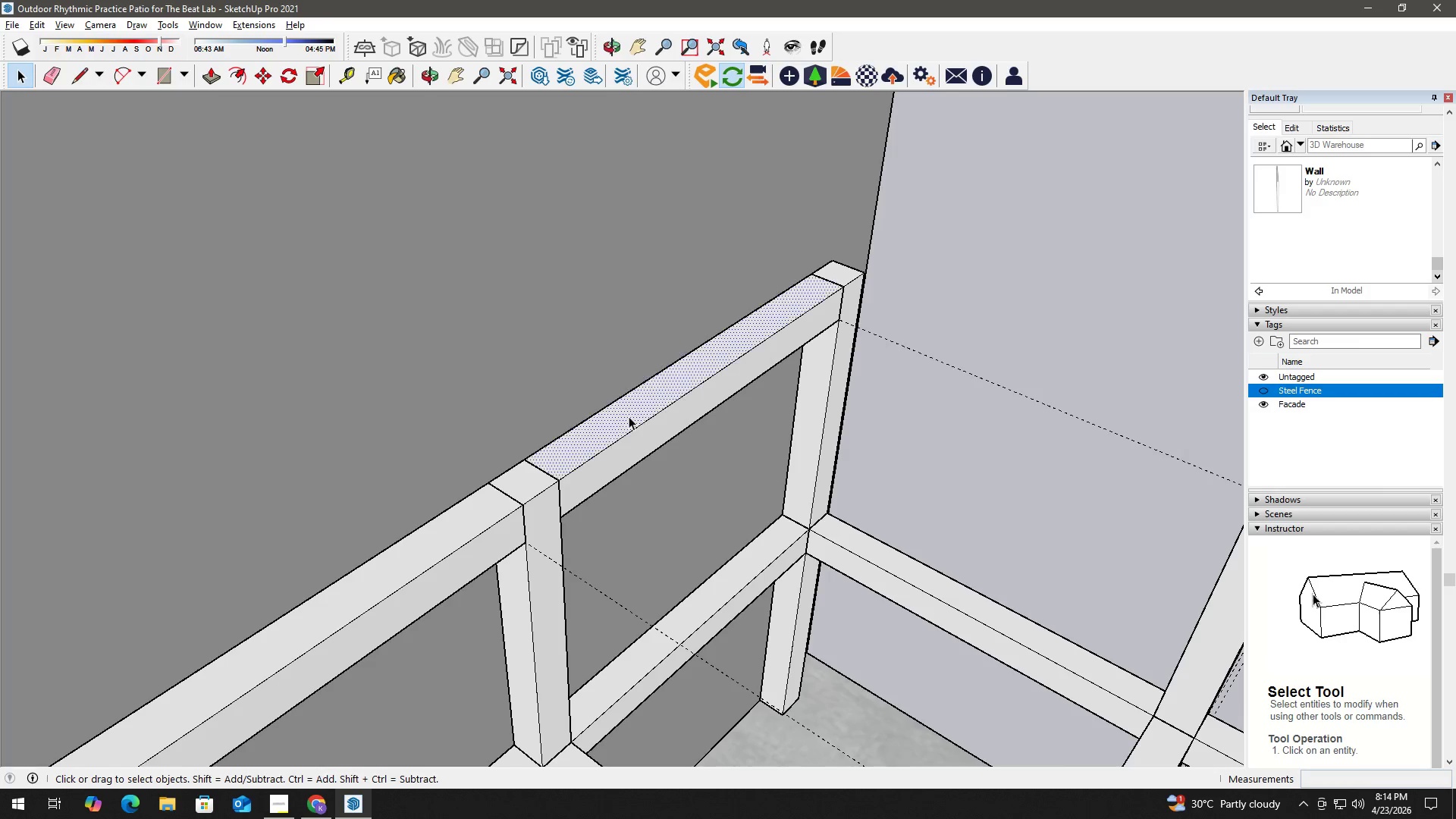 
triple_click([629, 416])
 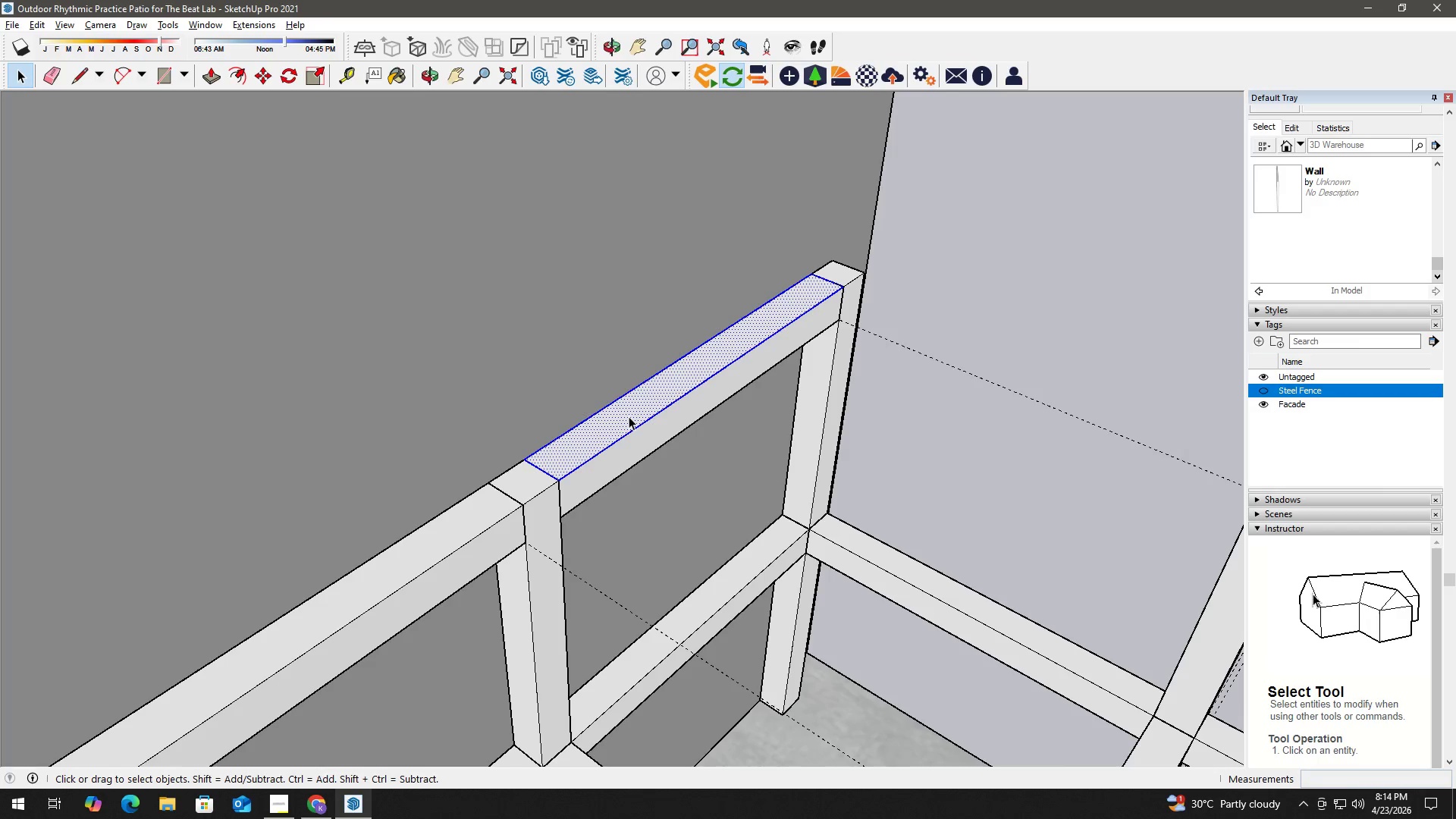 
triple_click([629, 416])
 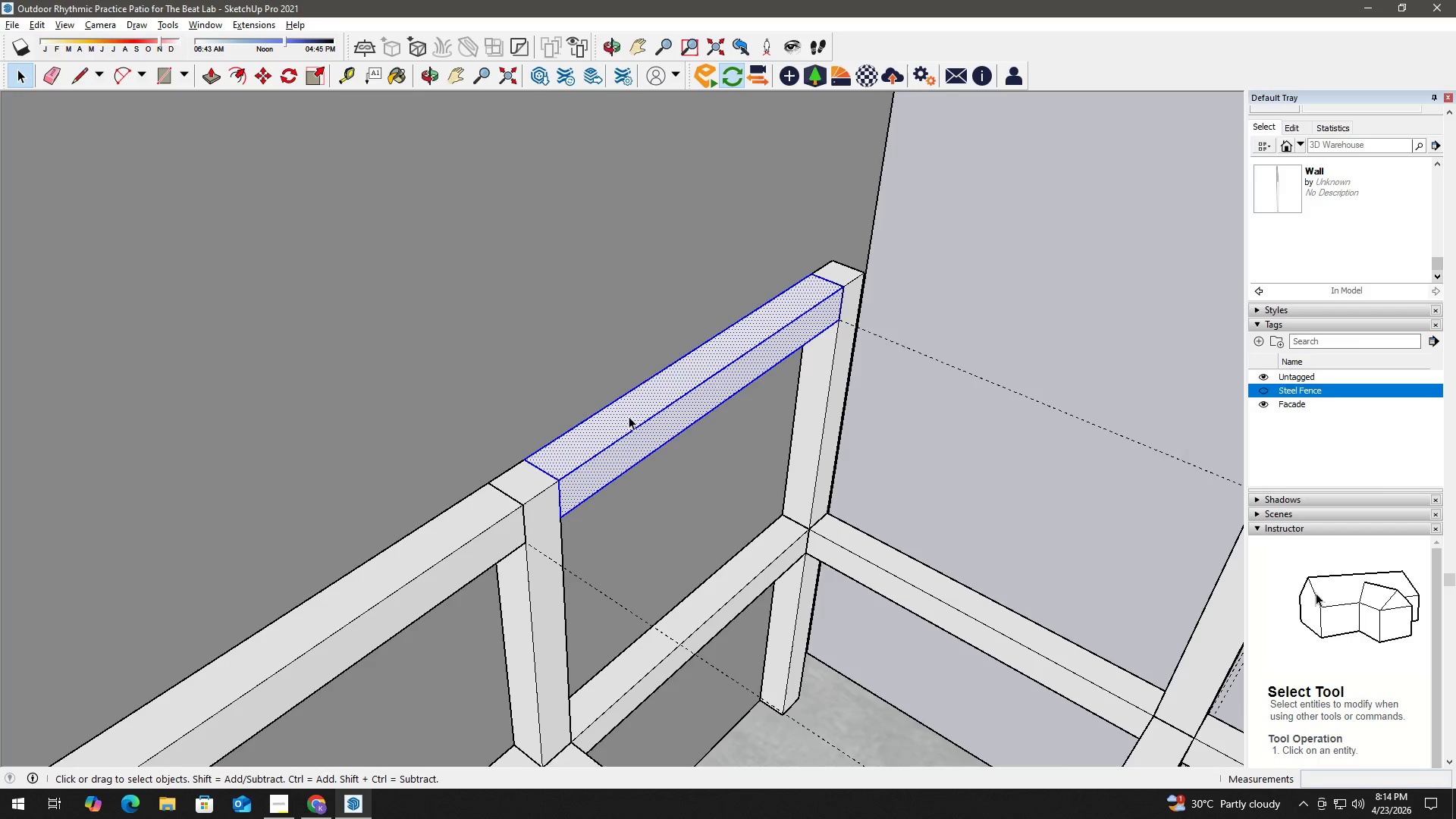 
triple_click([629, 416])
 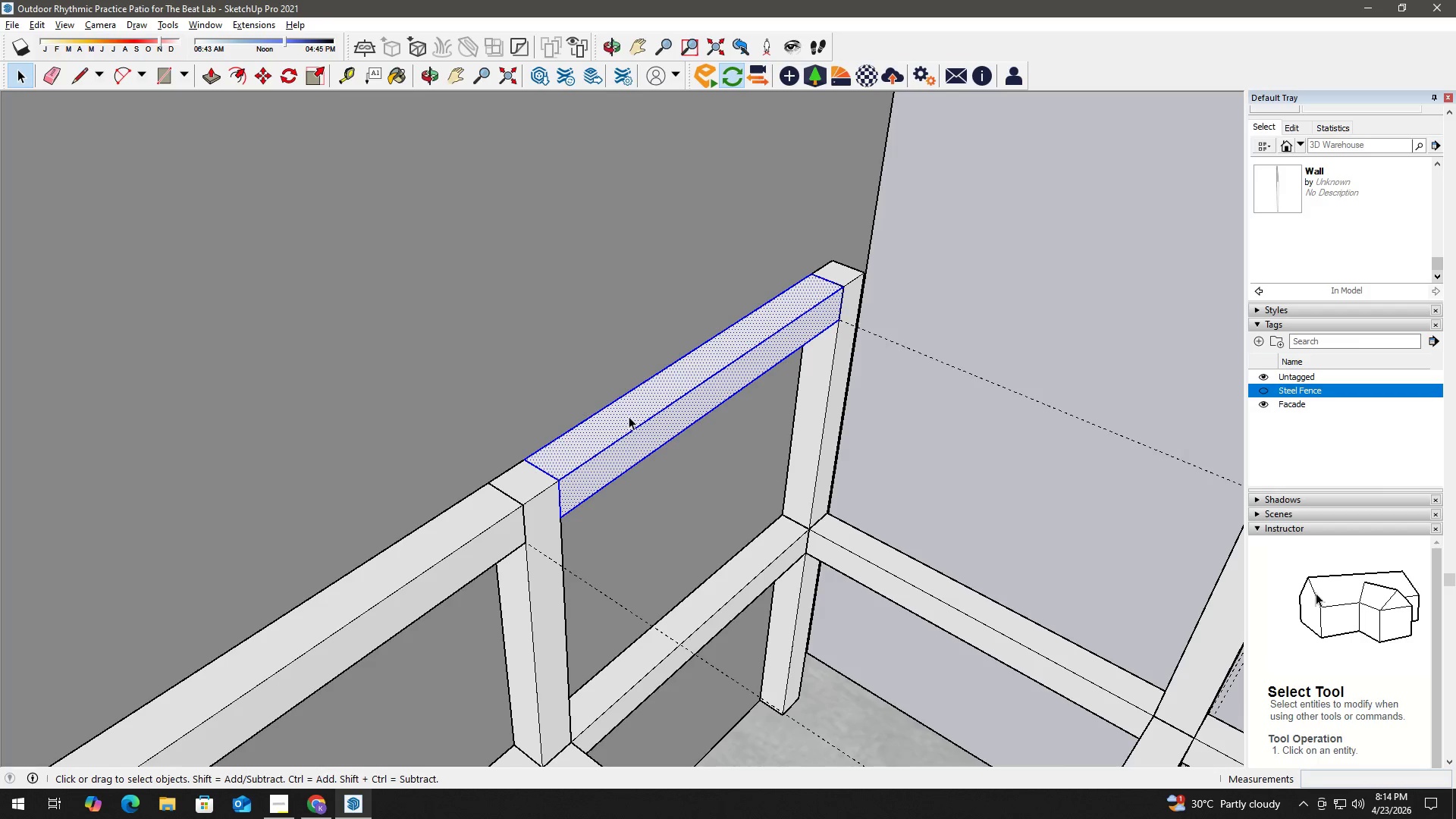 
right_click([629, 416])
 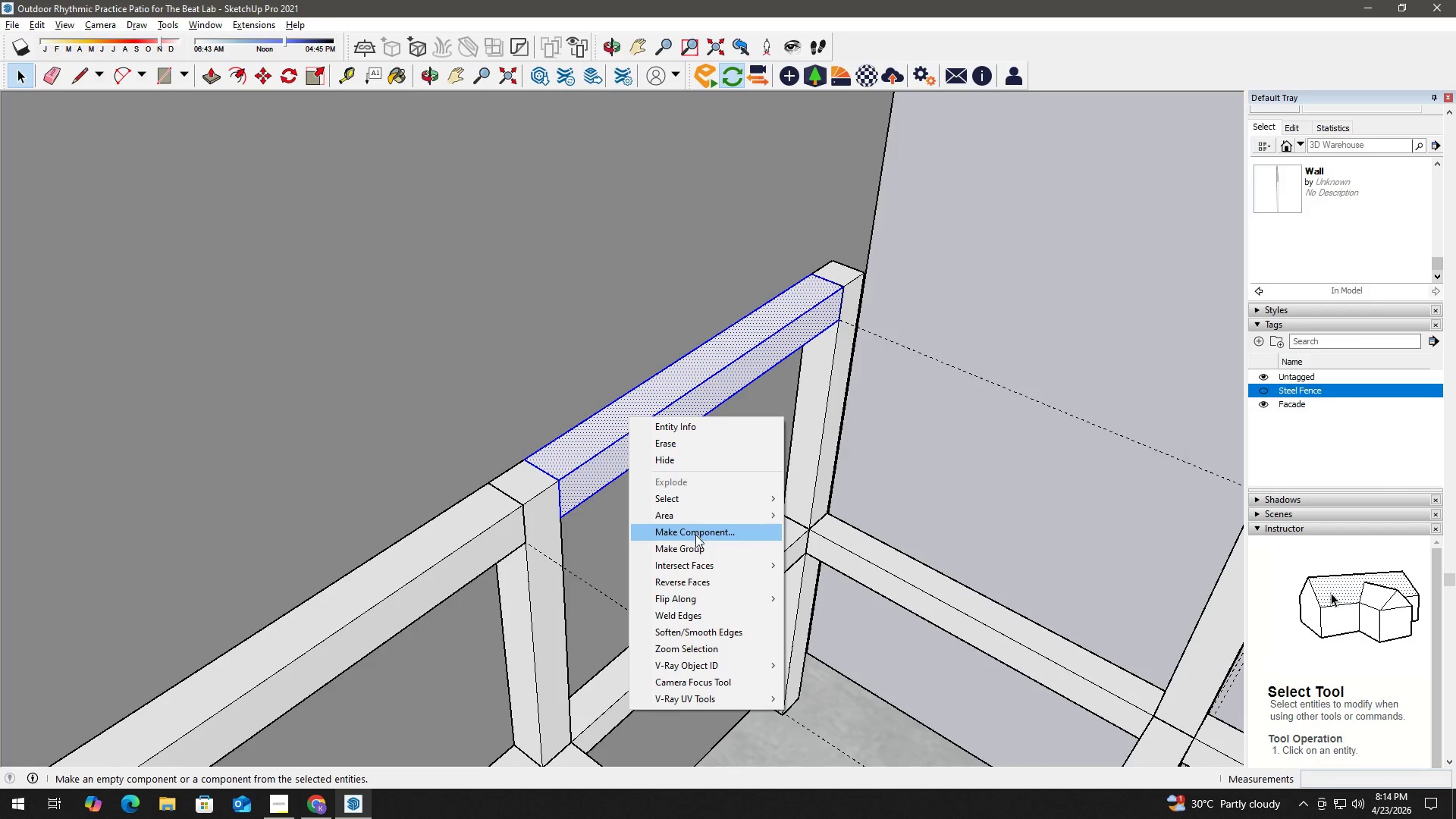 
left_click([698, 541])
 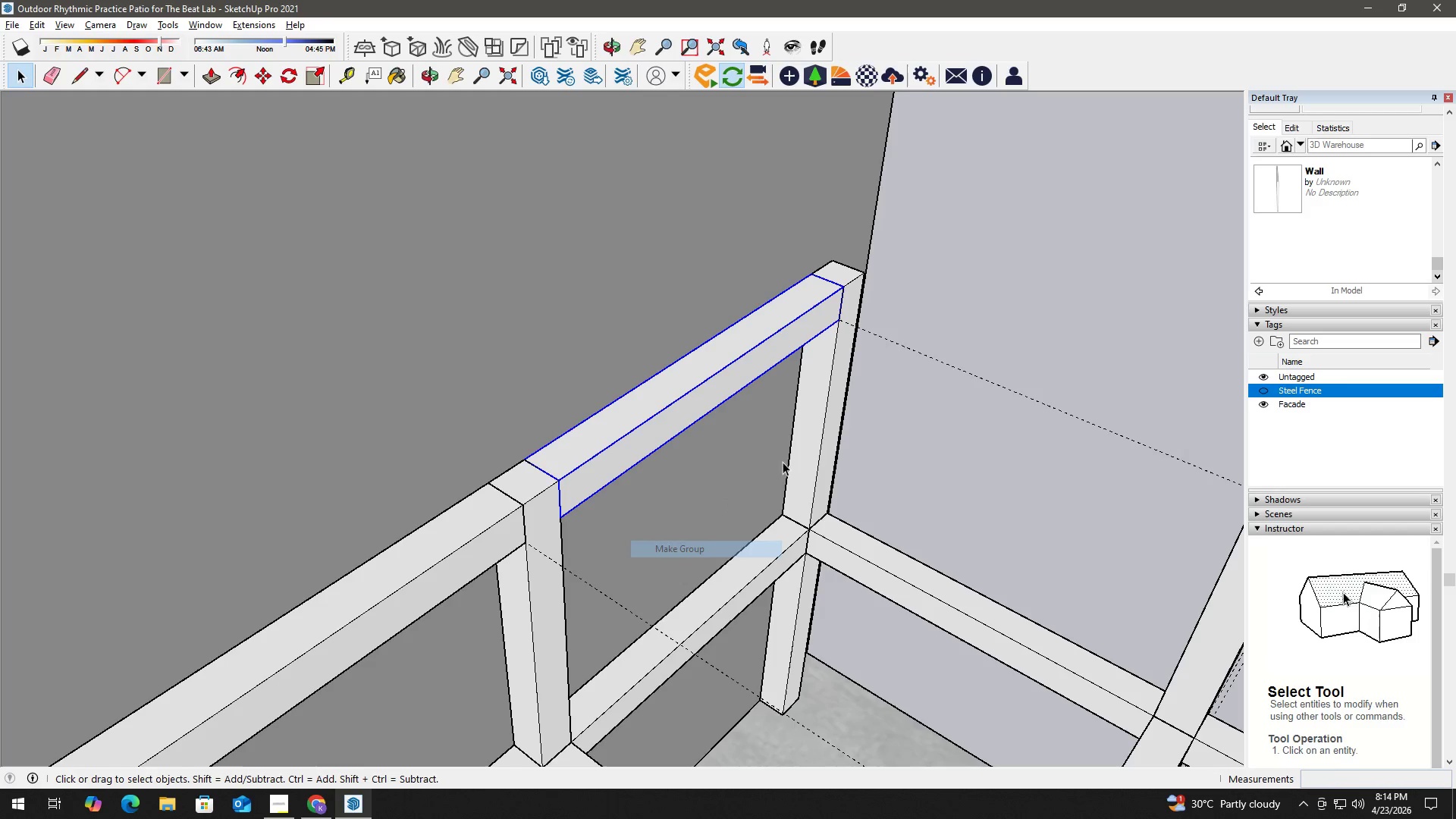 
key(Space)
 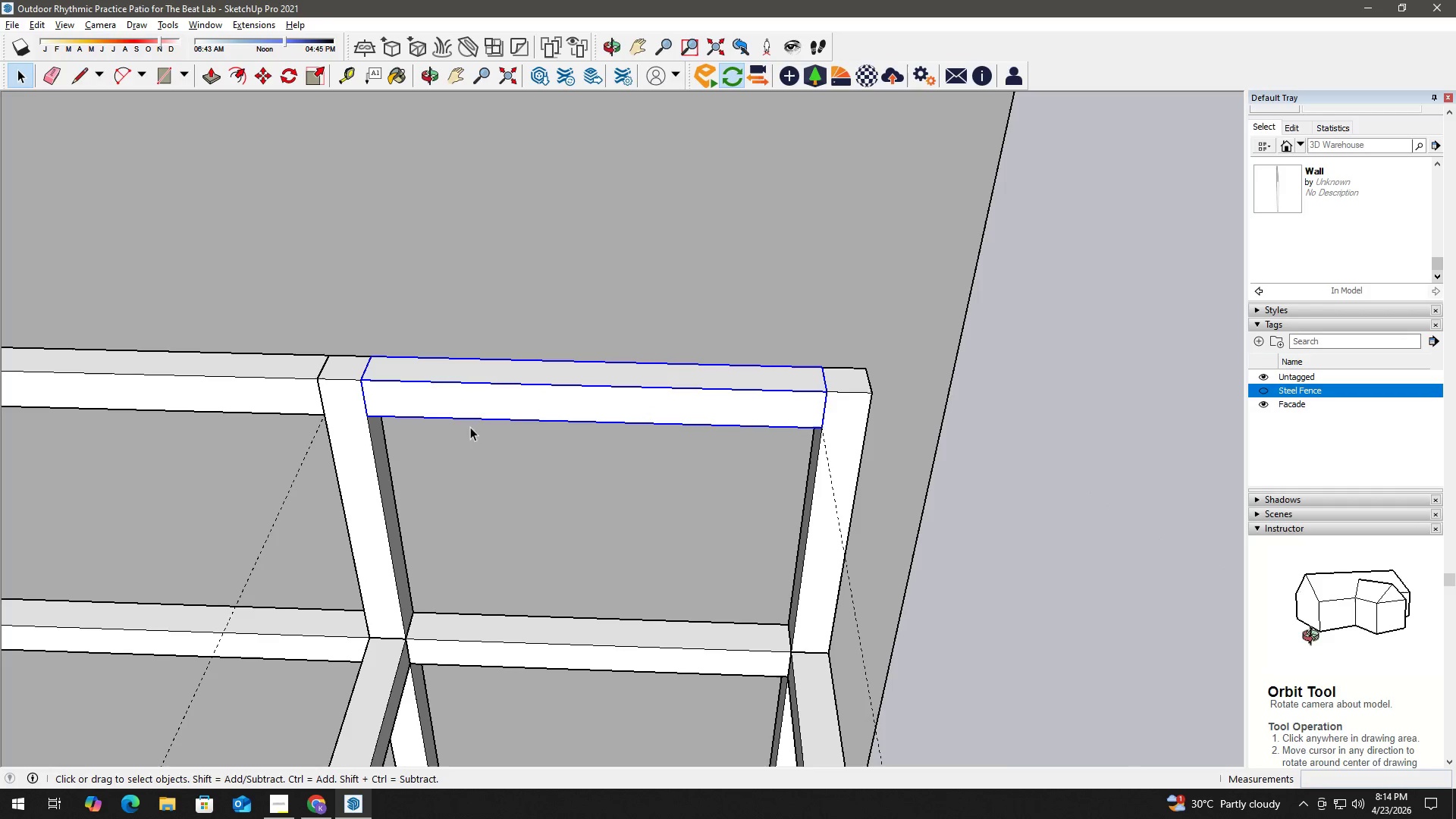 
key(R)
 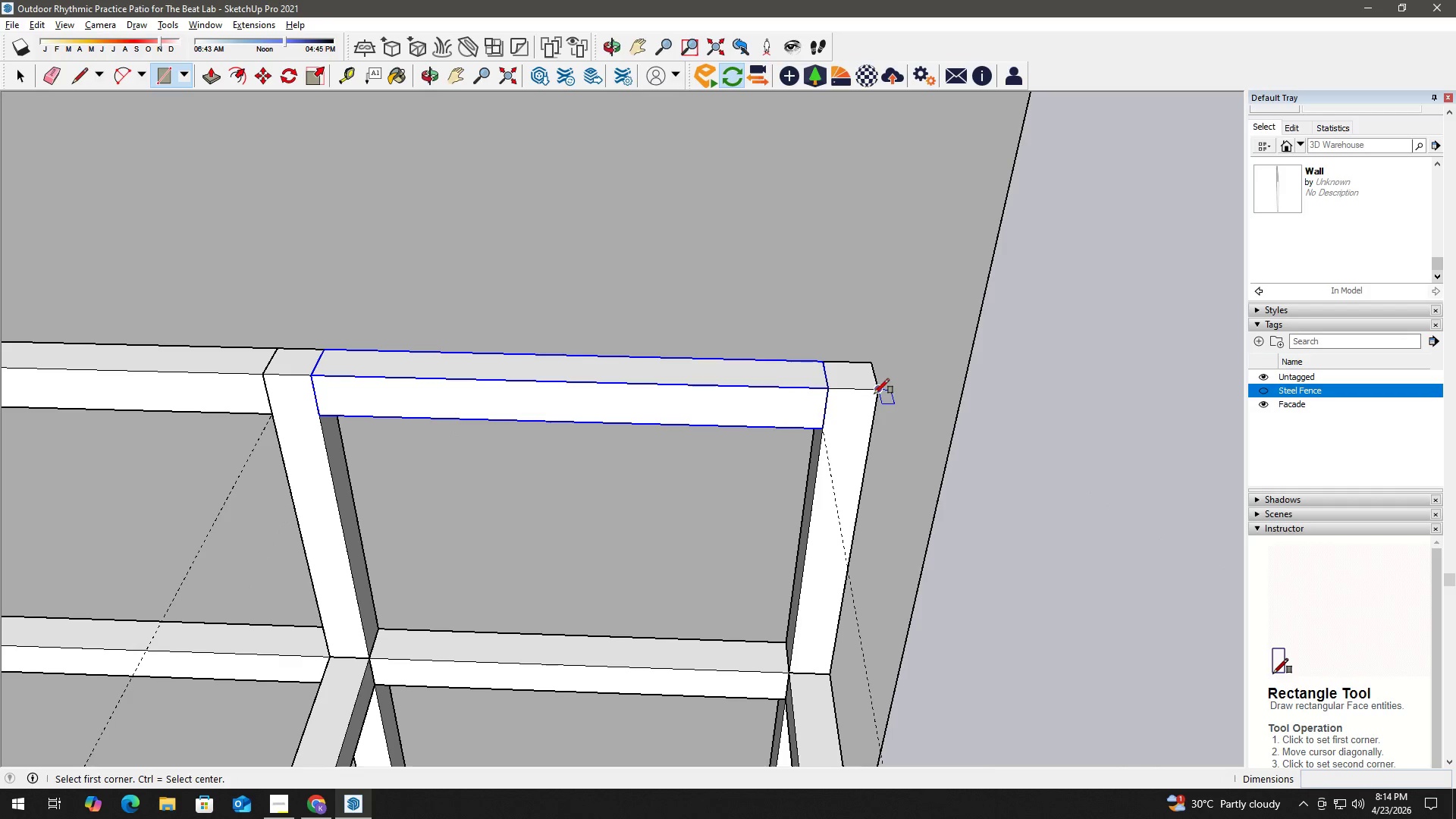 
scroll: coordinate [815, 422], scroll_direction: up, amount: 1.0
 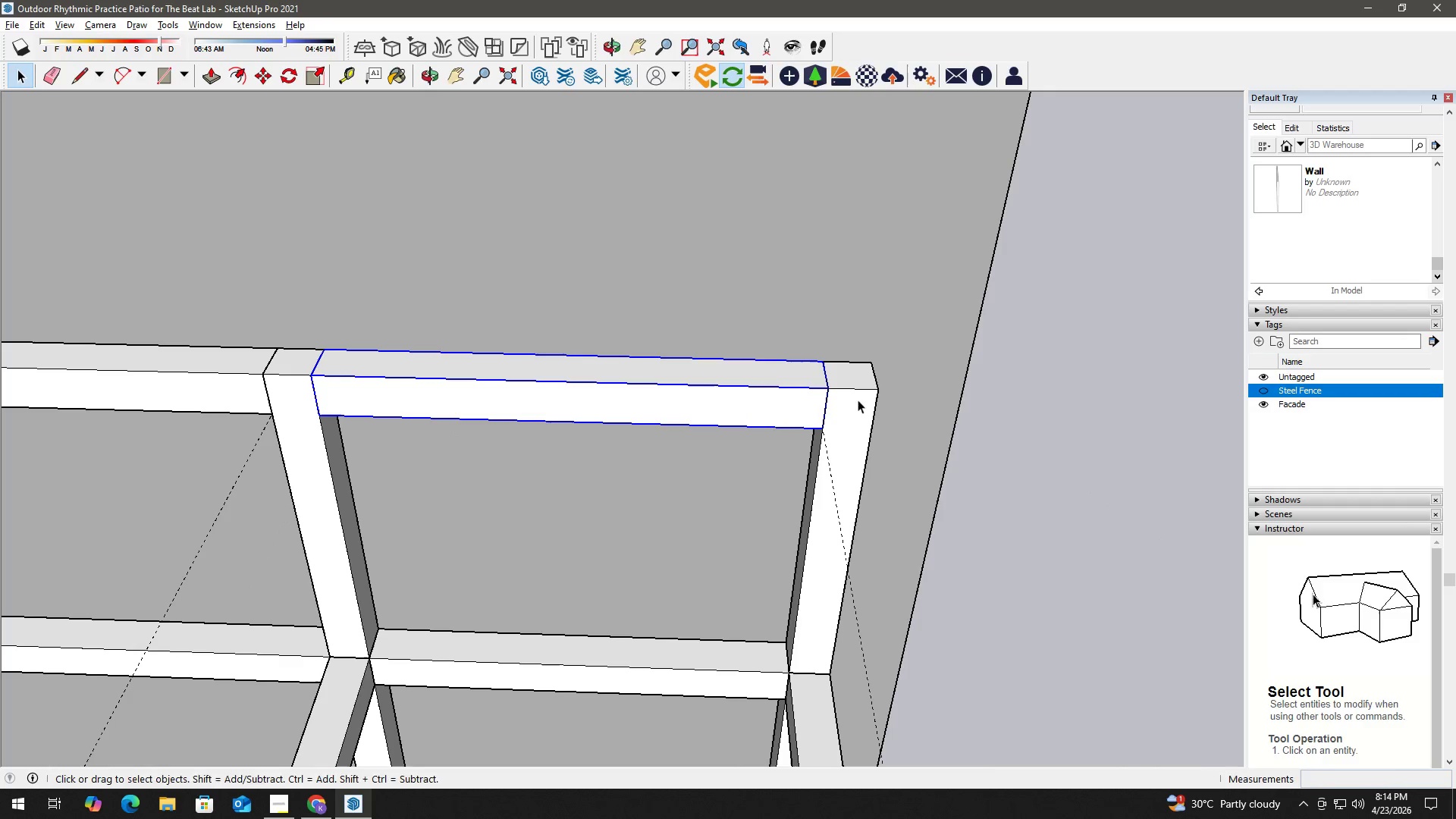 
left_click([874, 393])
 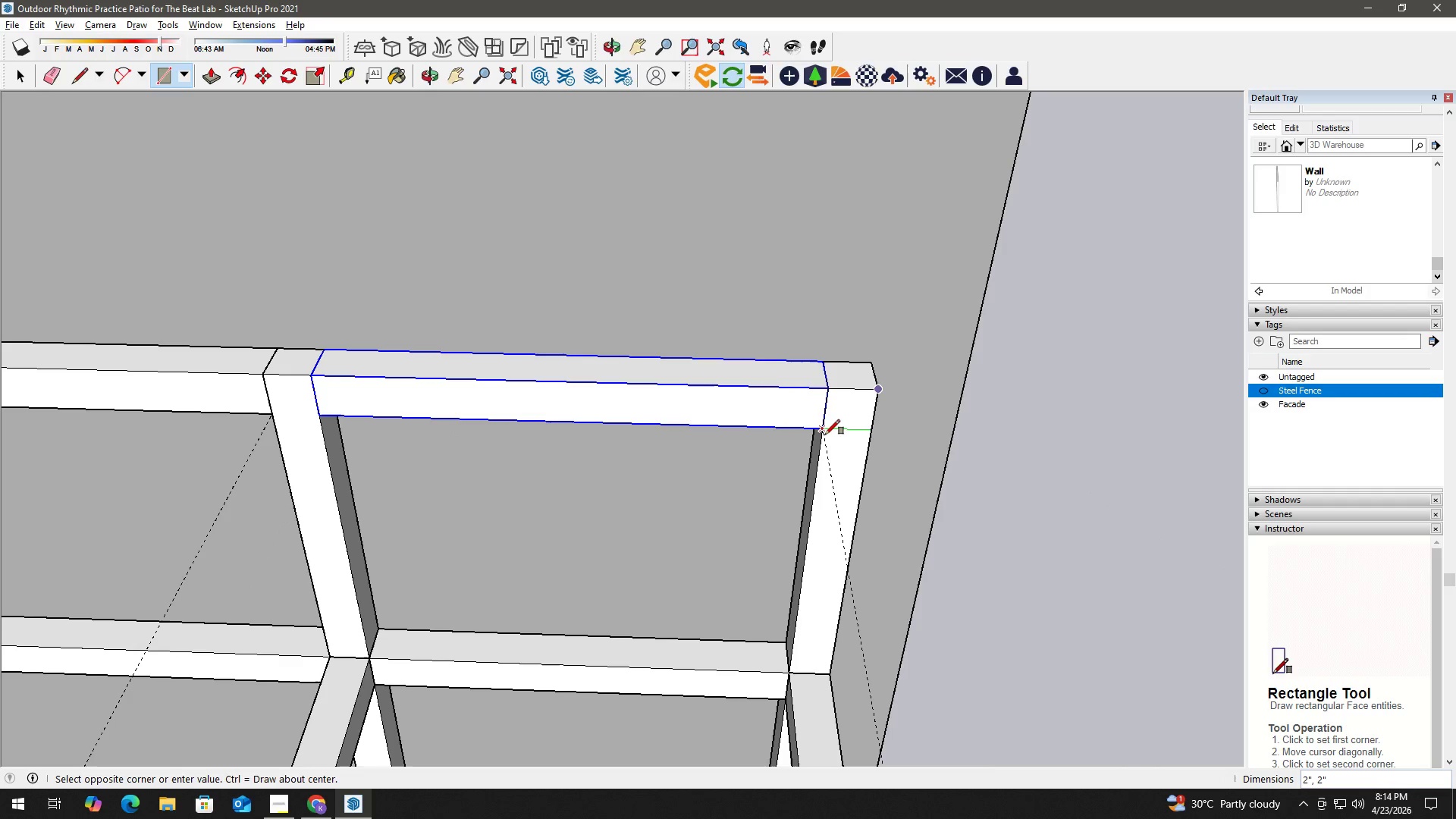 
left_click([824, 435])
 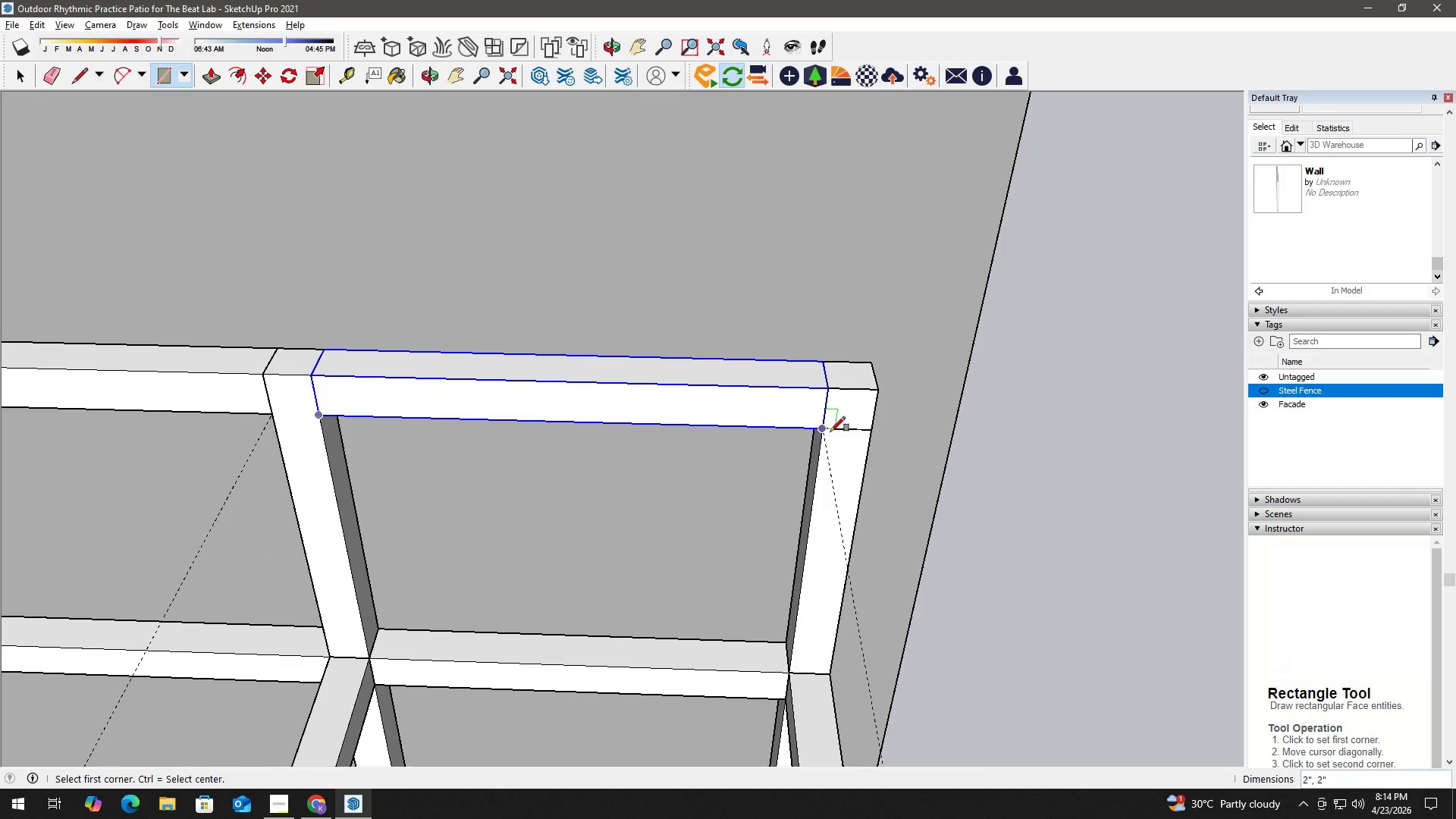 
key(Space)
 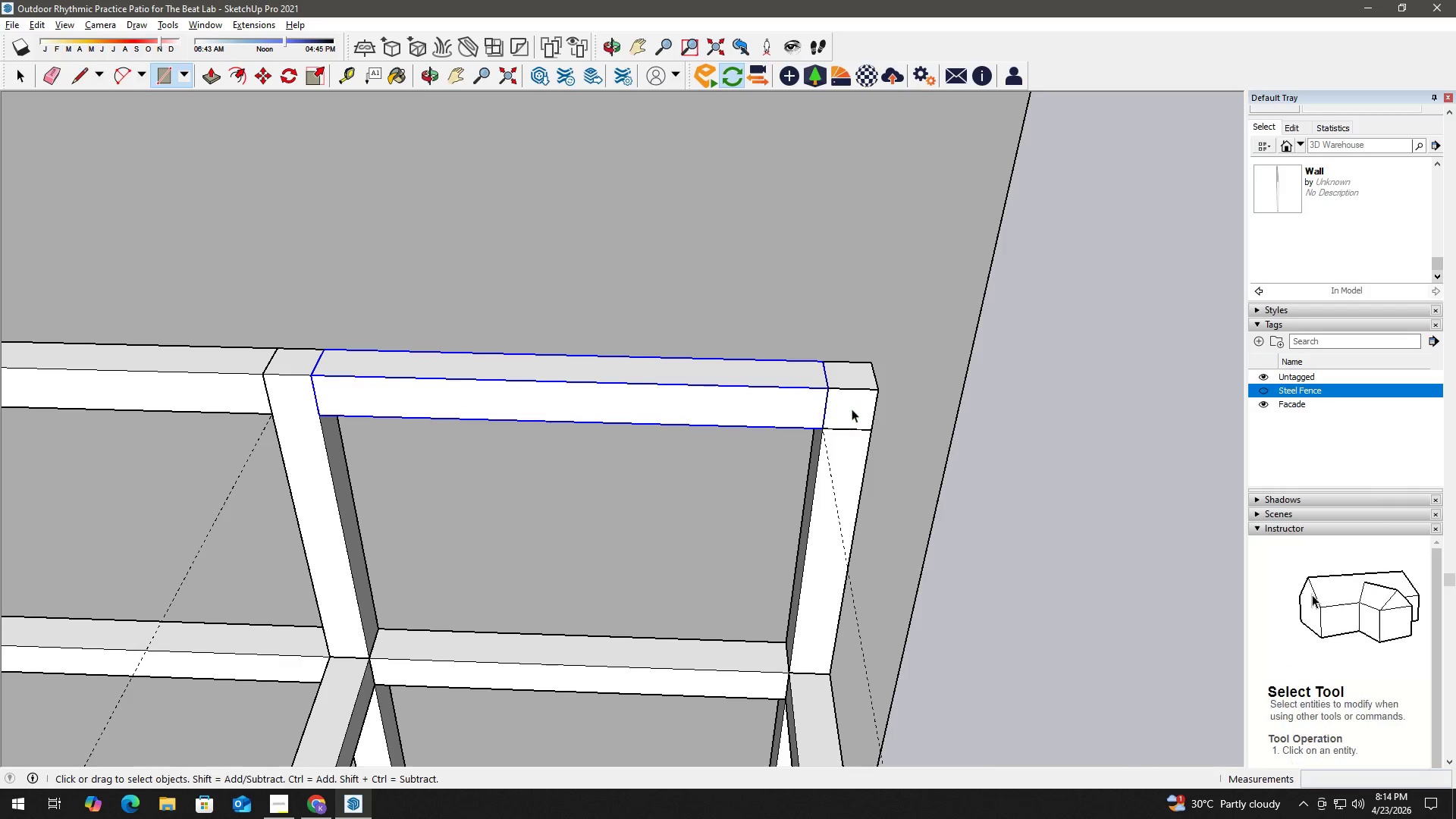 
double_click([853, 406])
 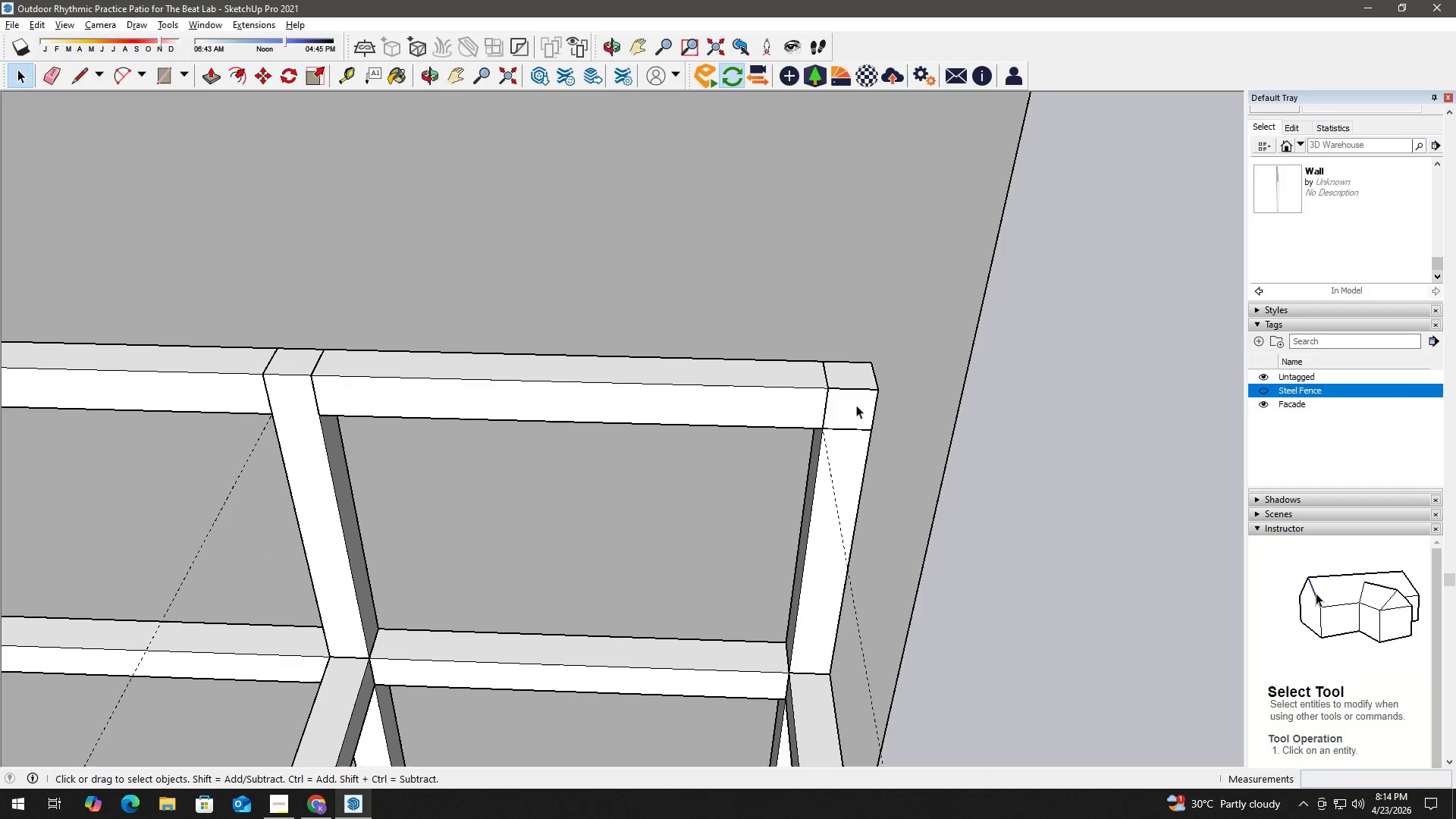 
key(P)
 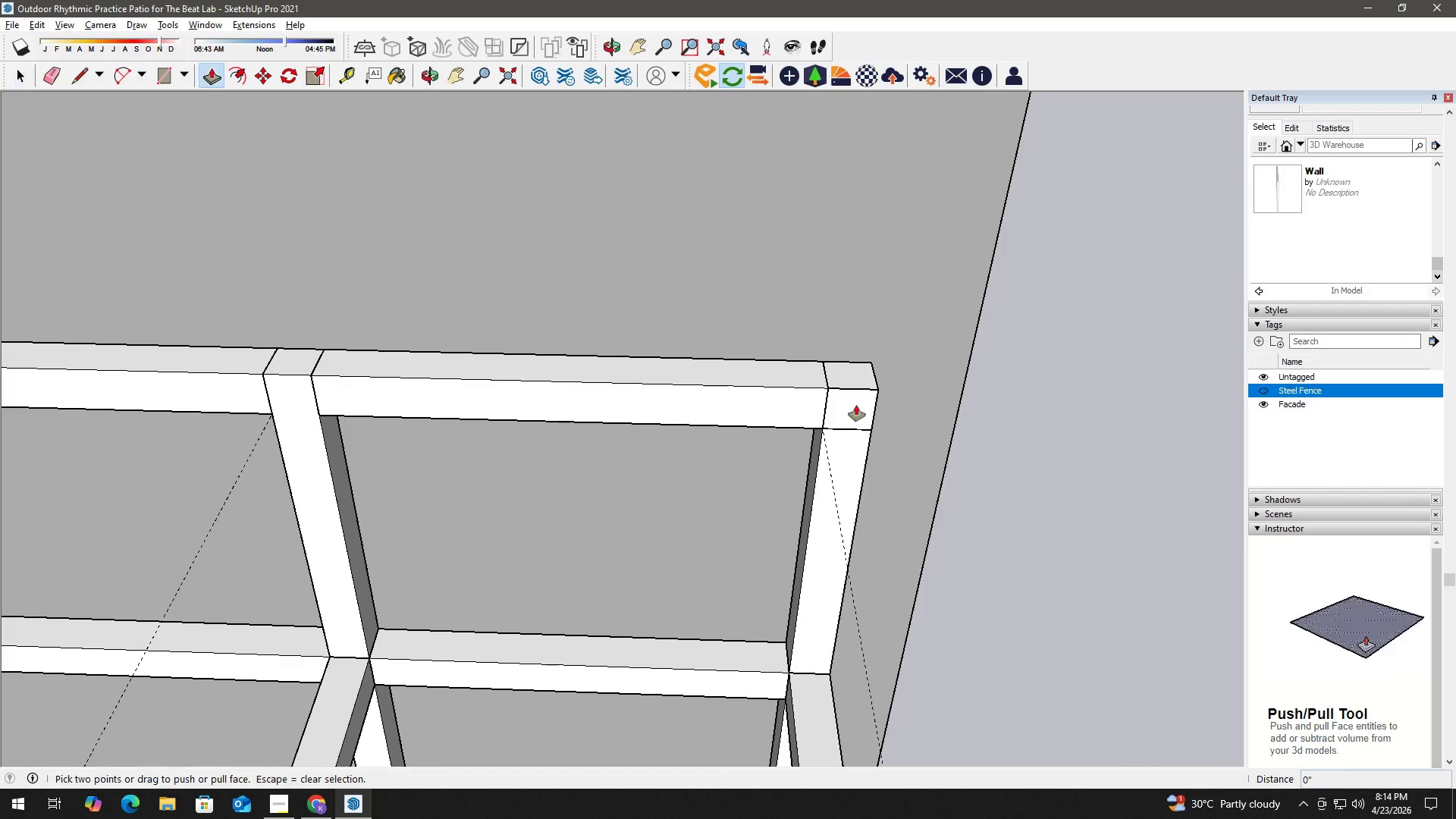 
left_click([856, 405])
 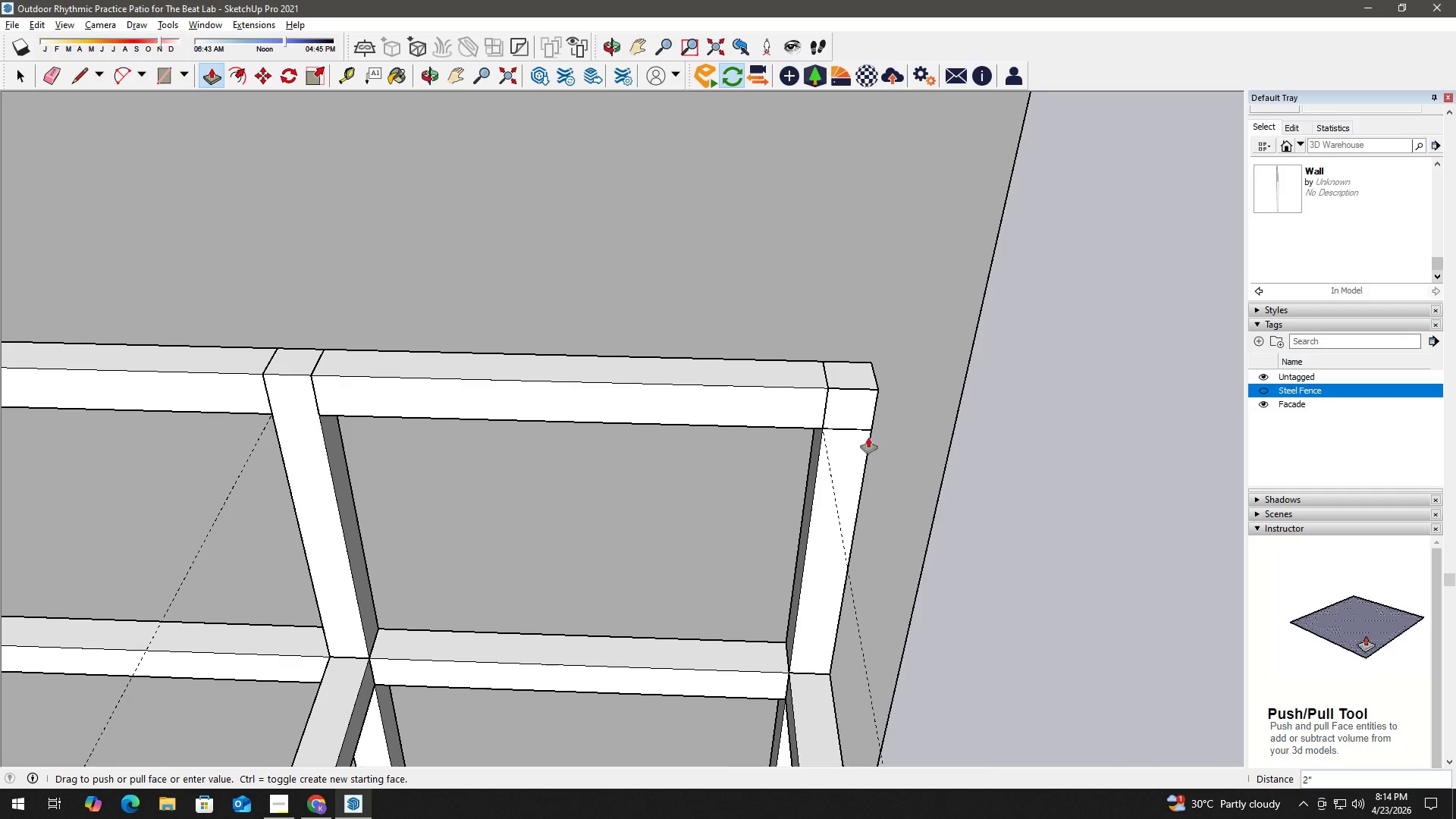 
scroll: coordinate [924, 617], scroll_direction: down, amount: 6.0
 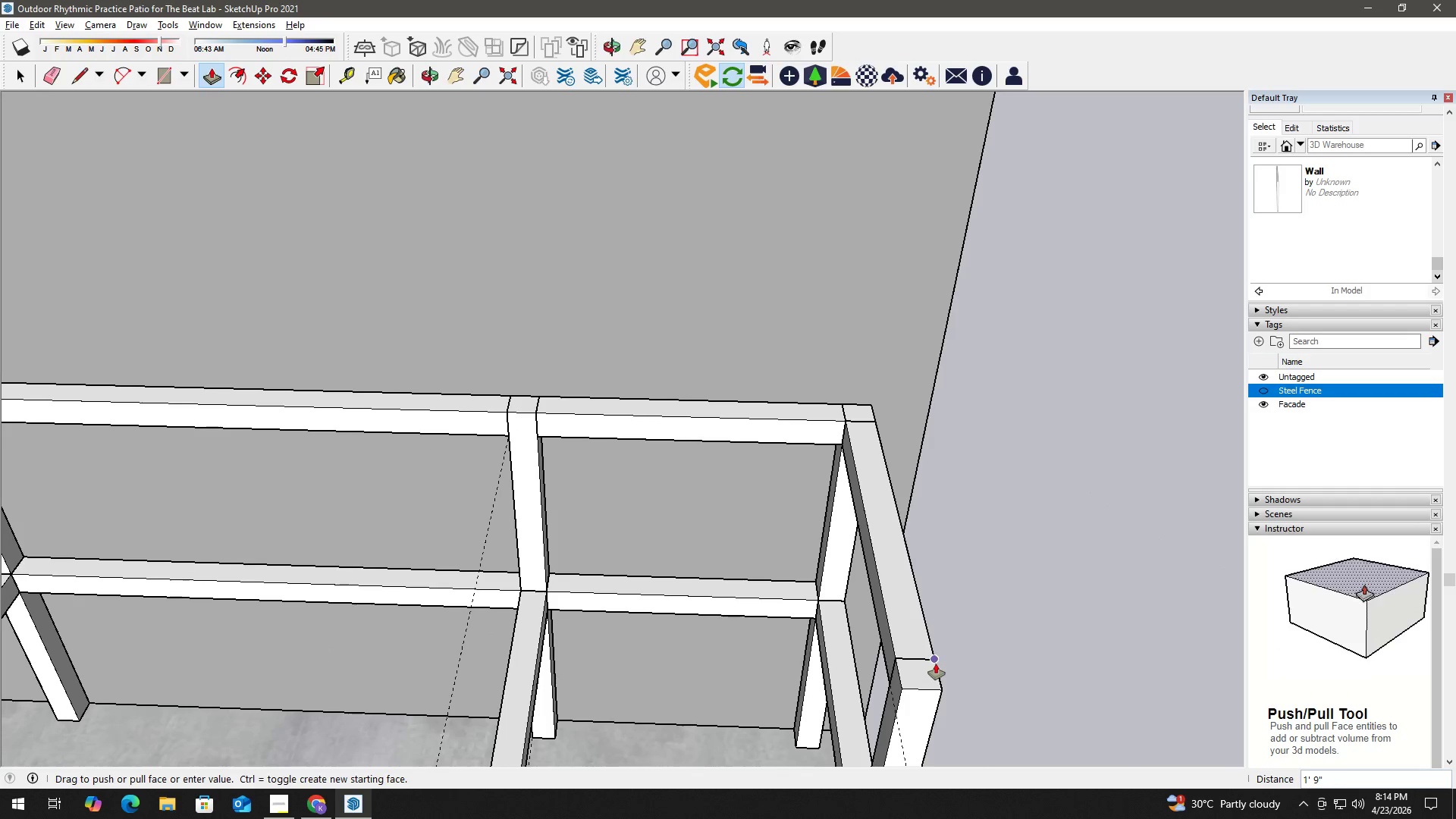 
key(Space)
 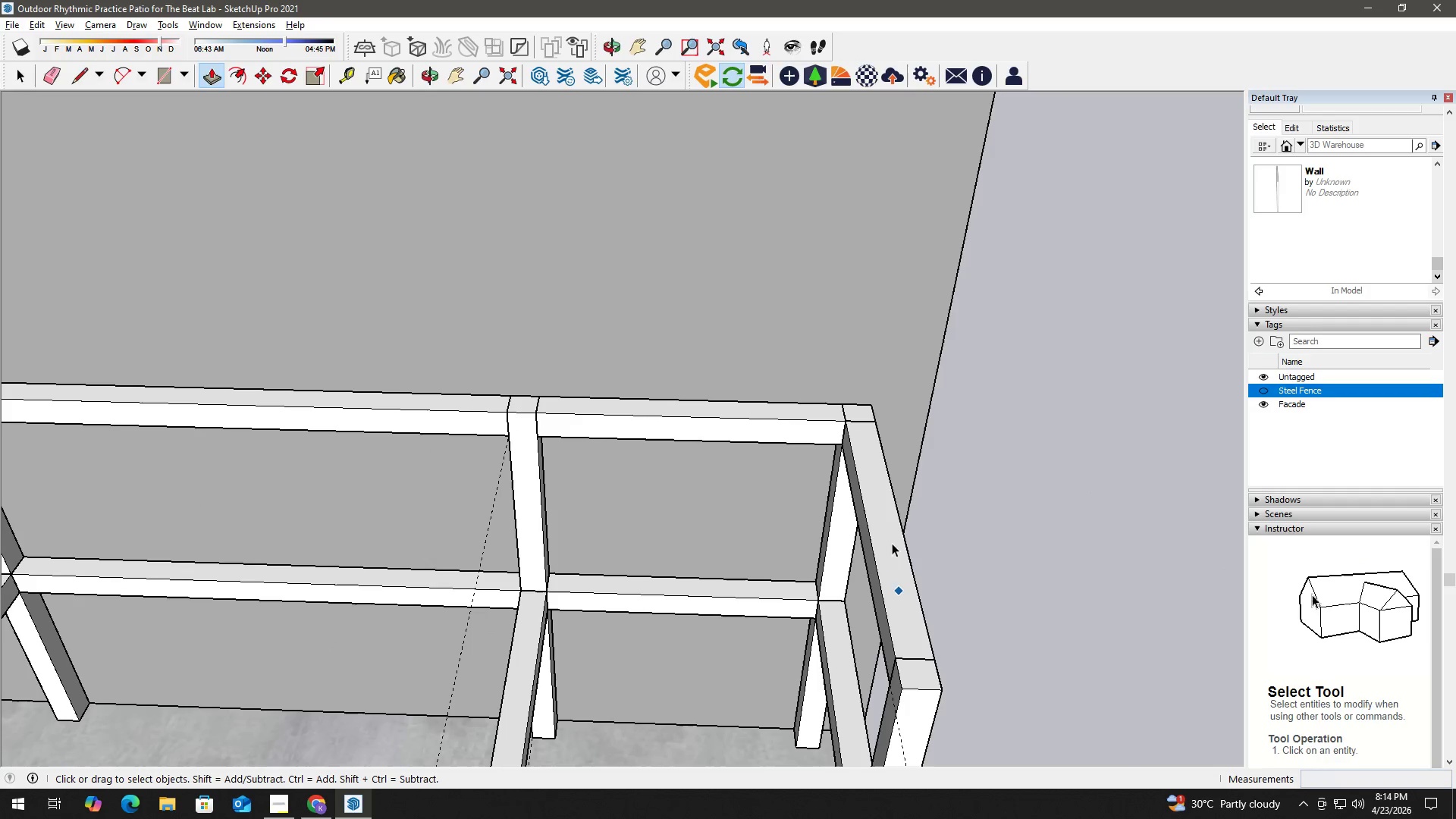 
double_click([892, 540])
 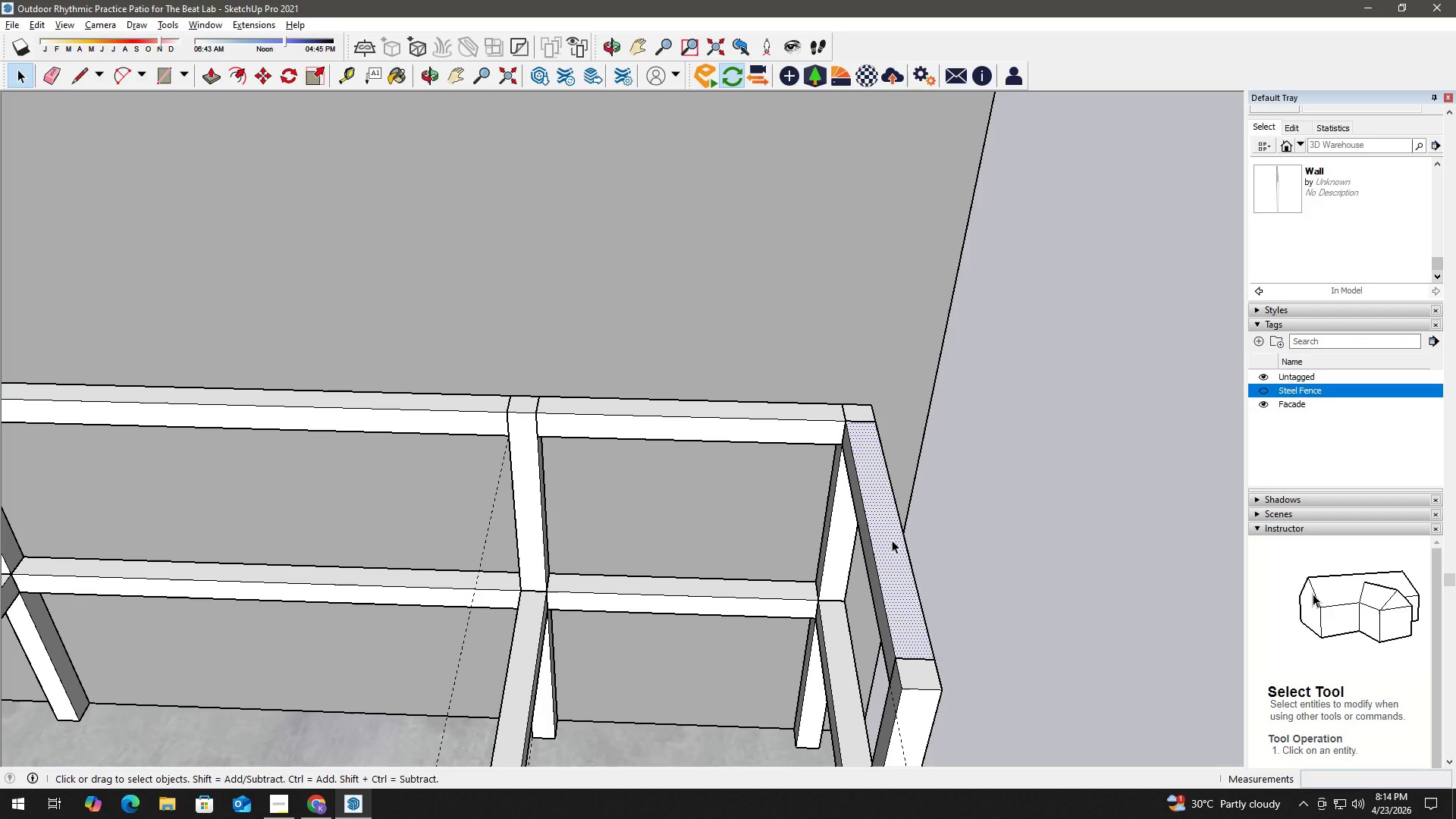 
triple_click([892, 540])
 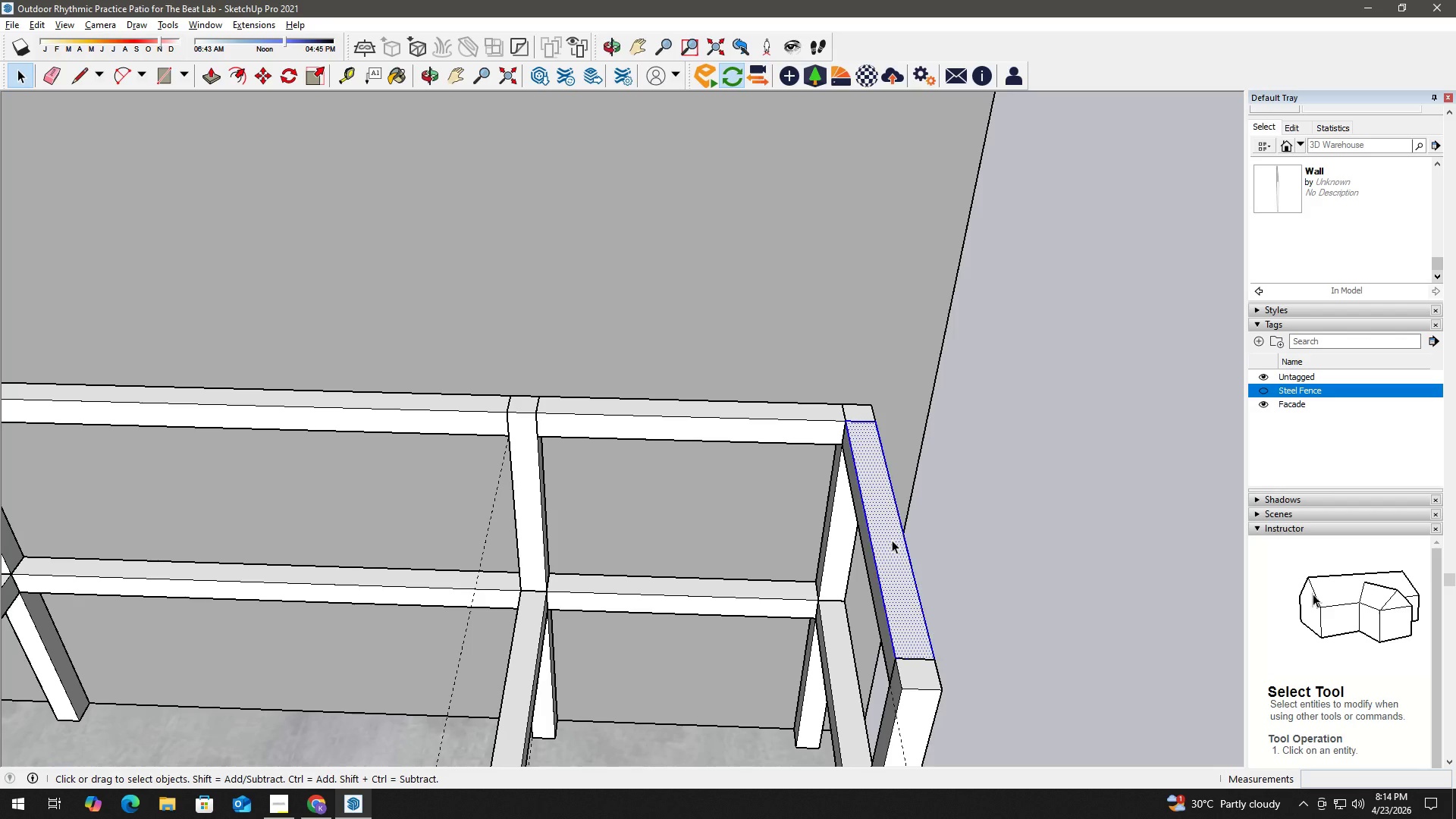 
triple_click([892, 540])
 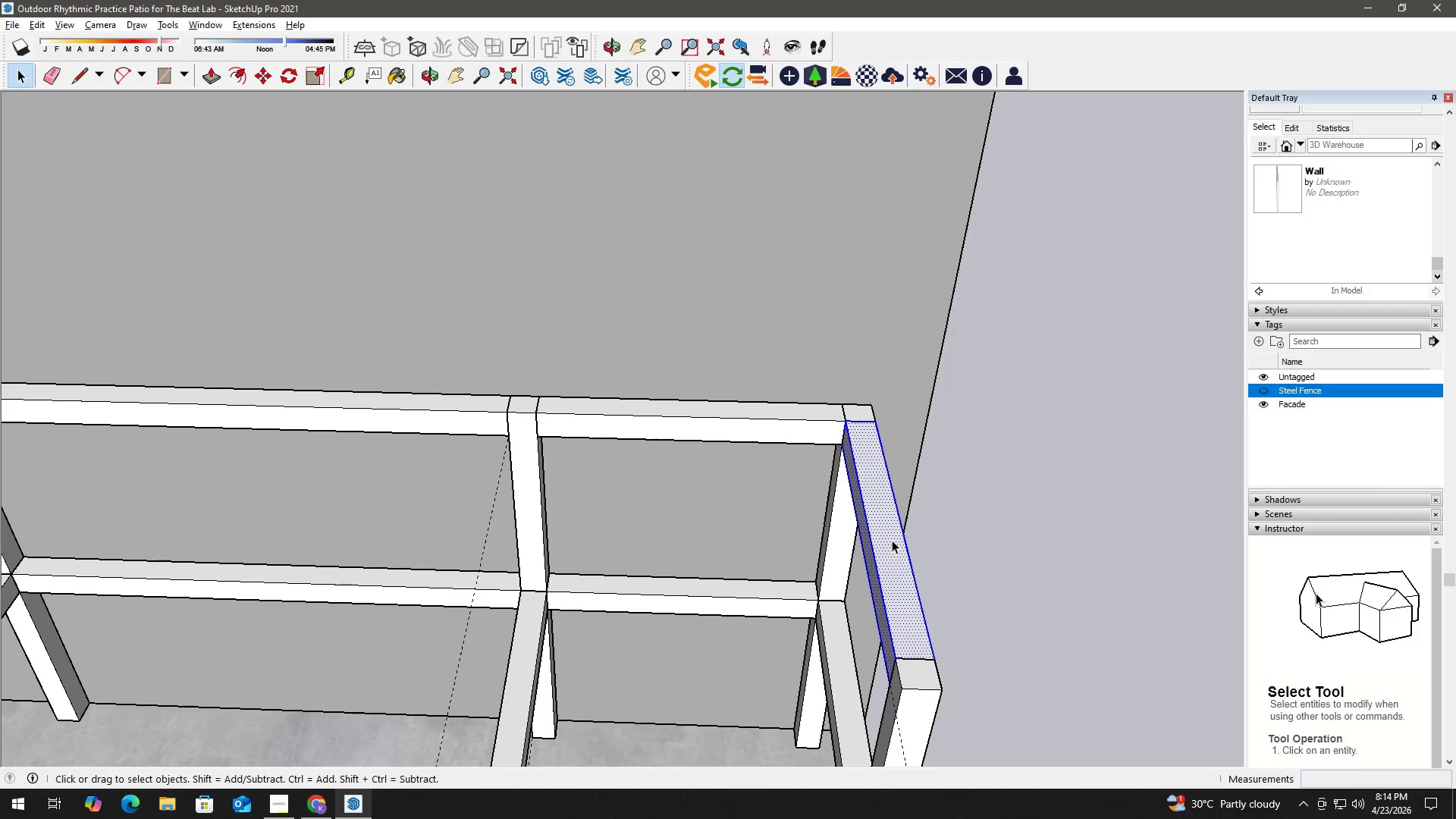 
triple_click([892, 540])
 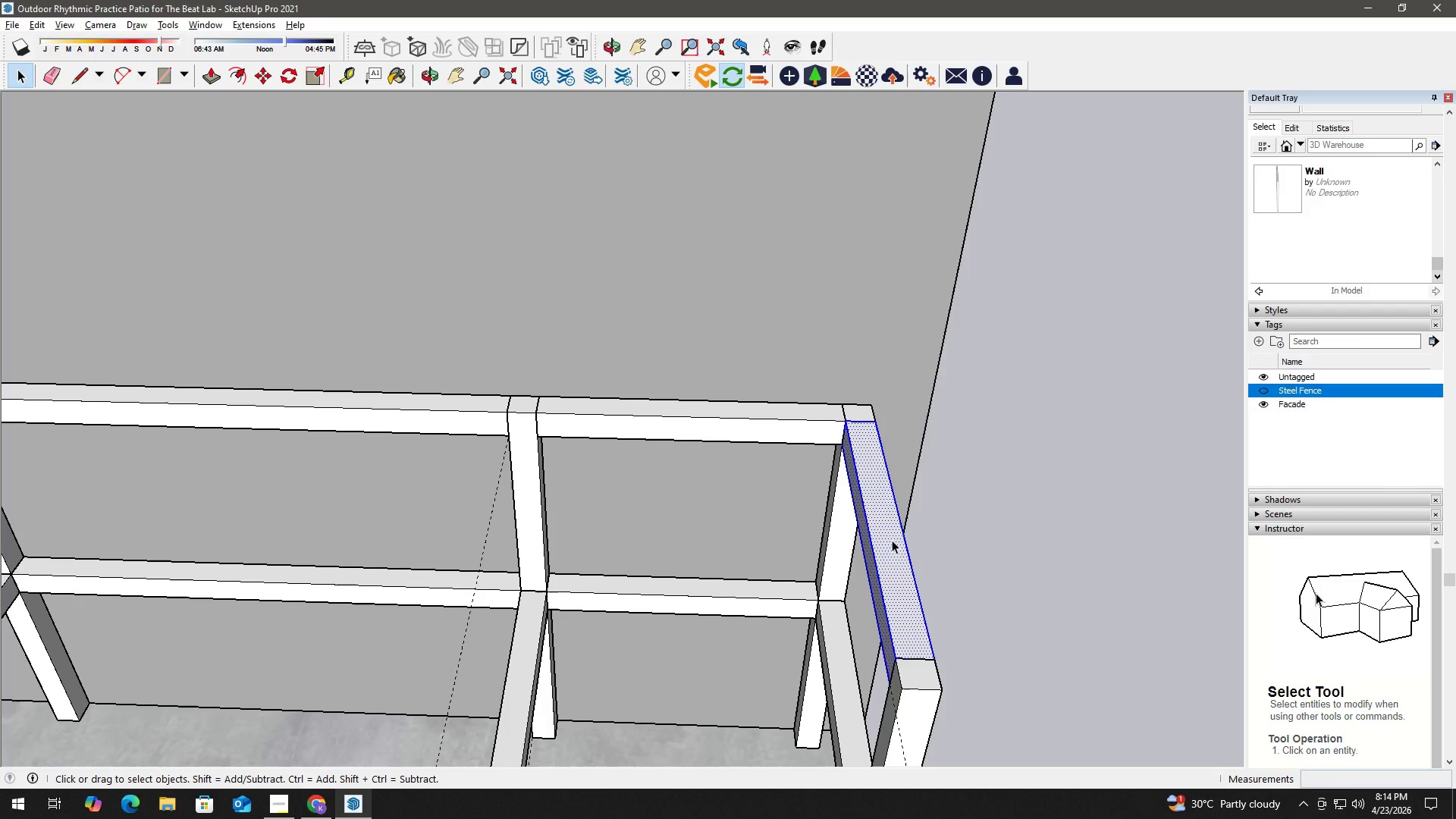 
right_click([892, 540])
 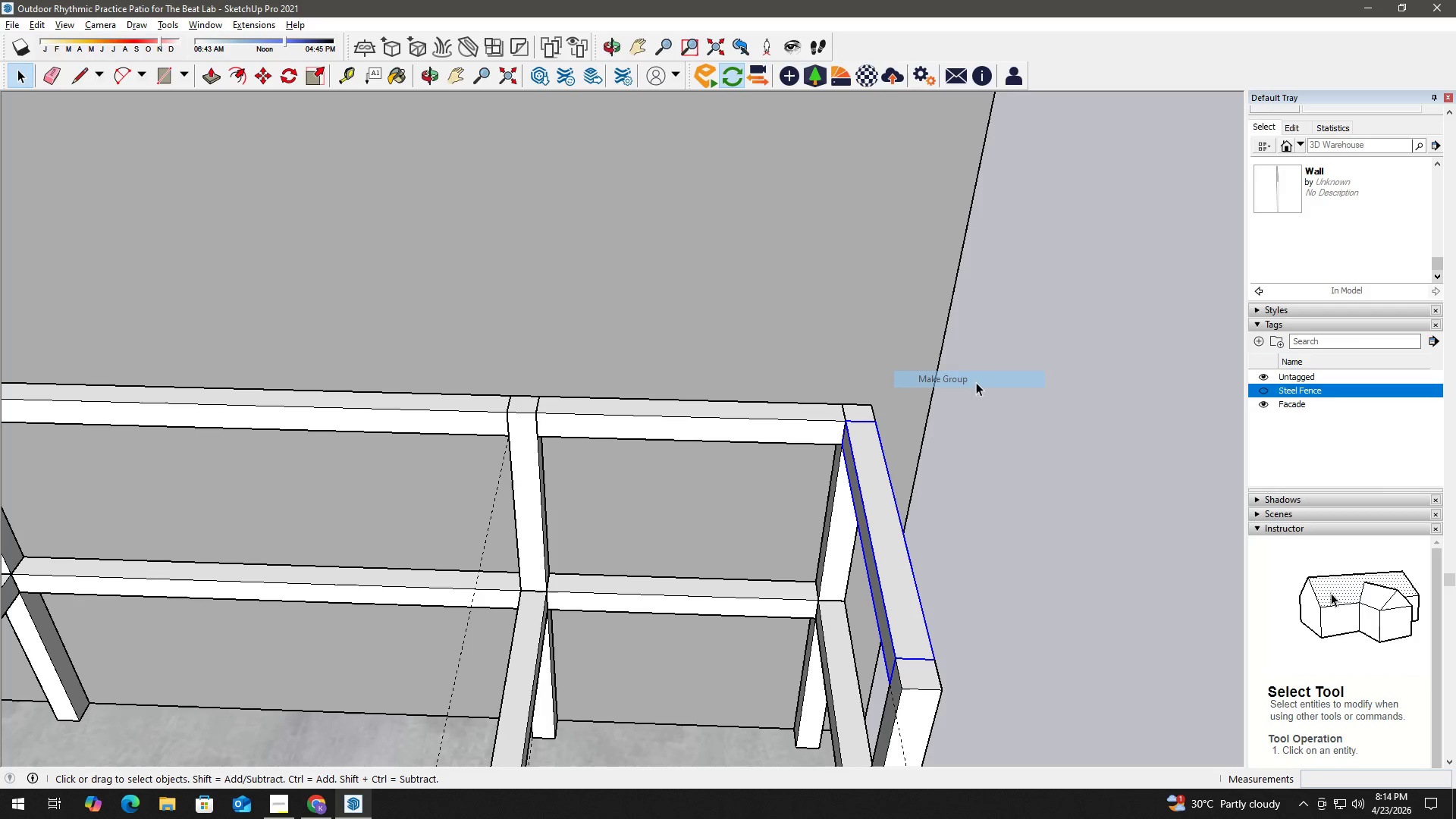 
double_click([1000, 493])
 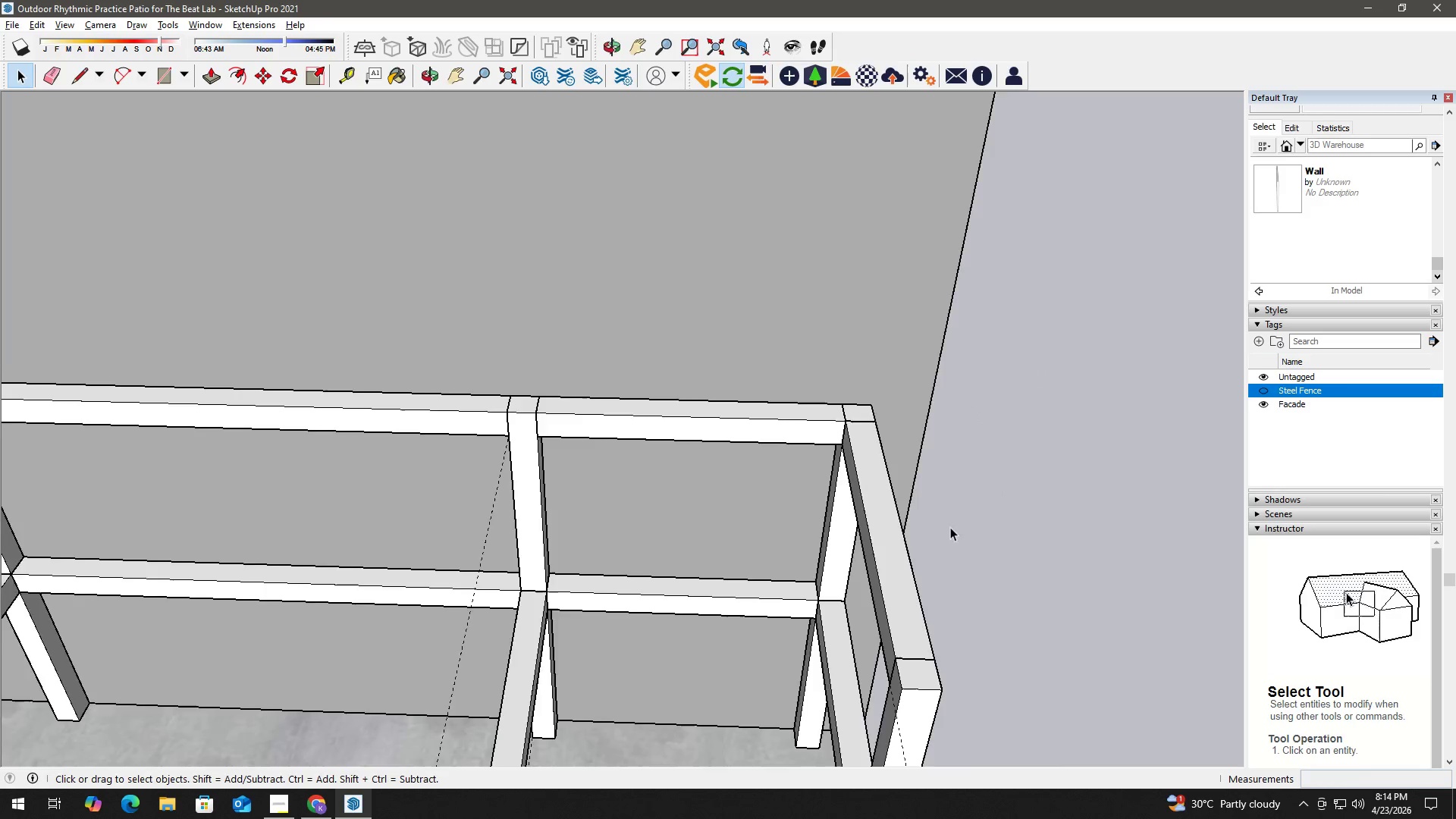 
key(H)
 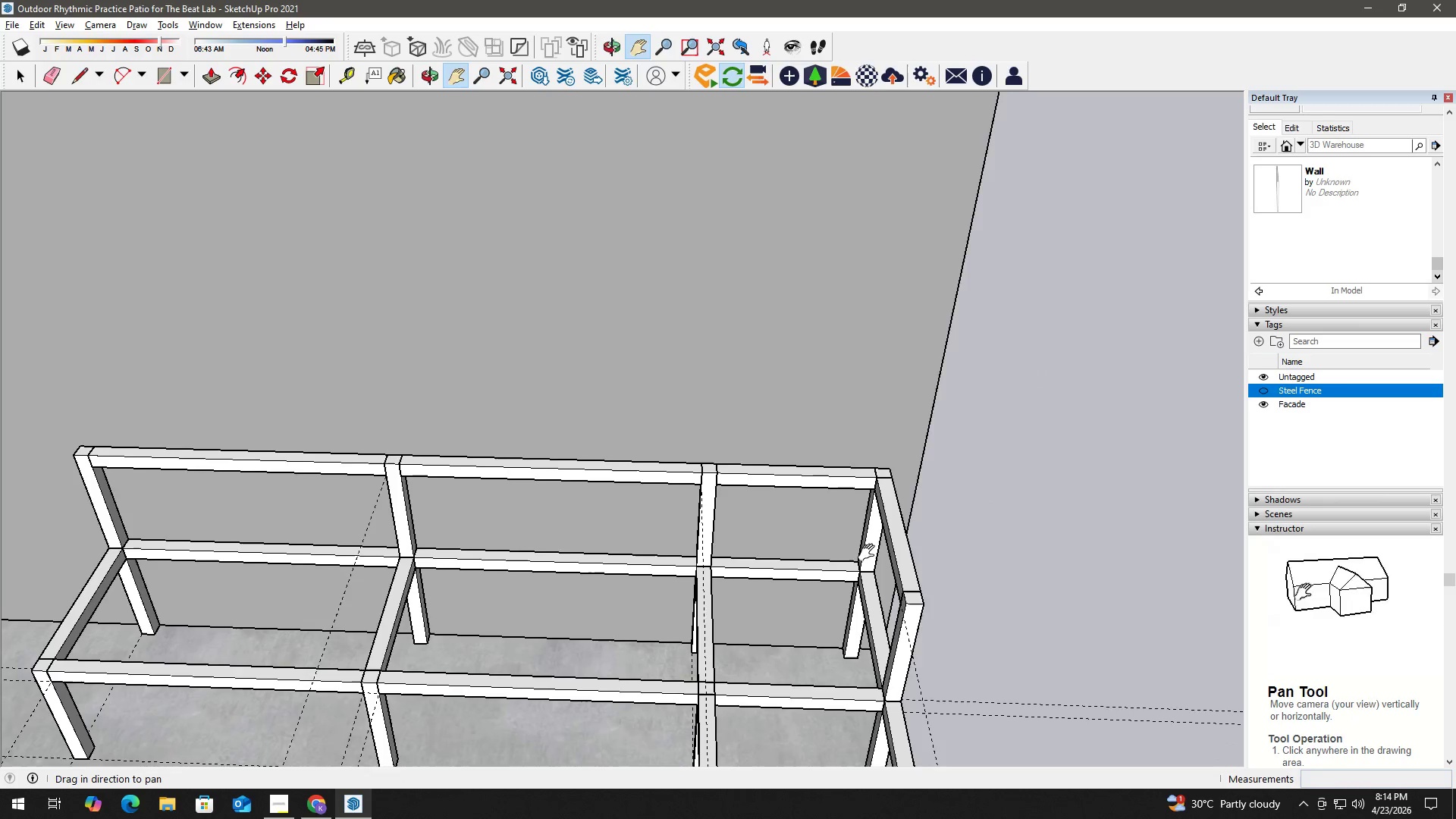 
left_click_drag(start_coordinate=[873, 558], to_coordinate=[682, 334])
 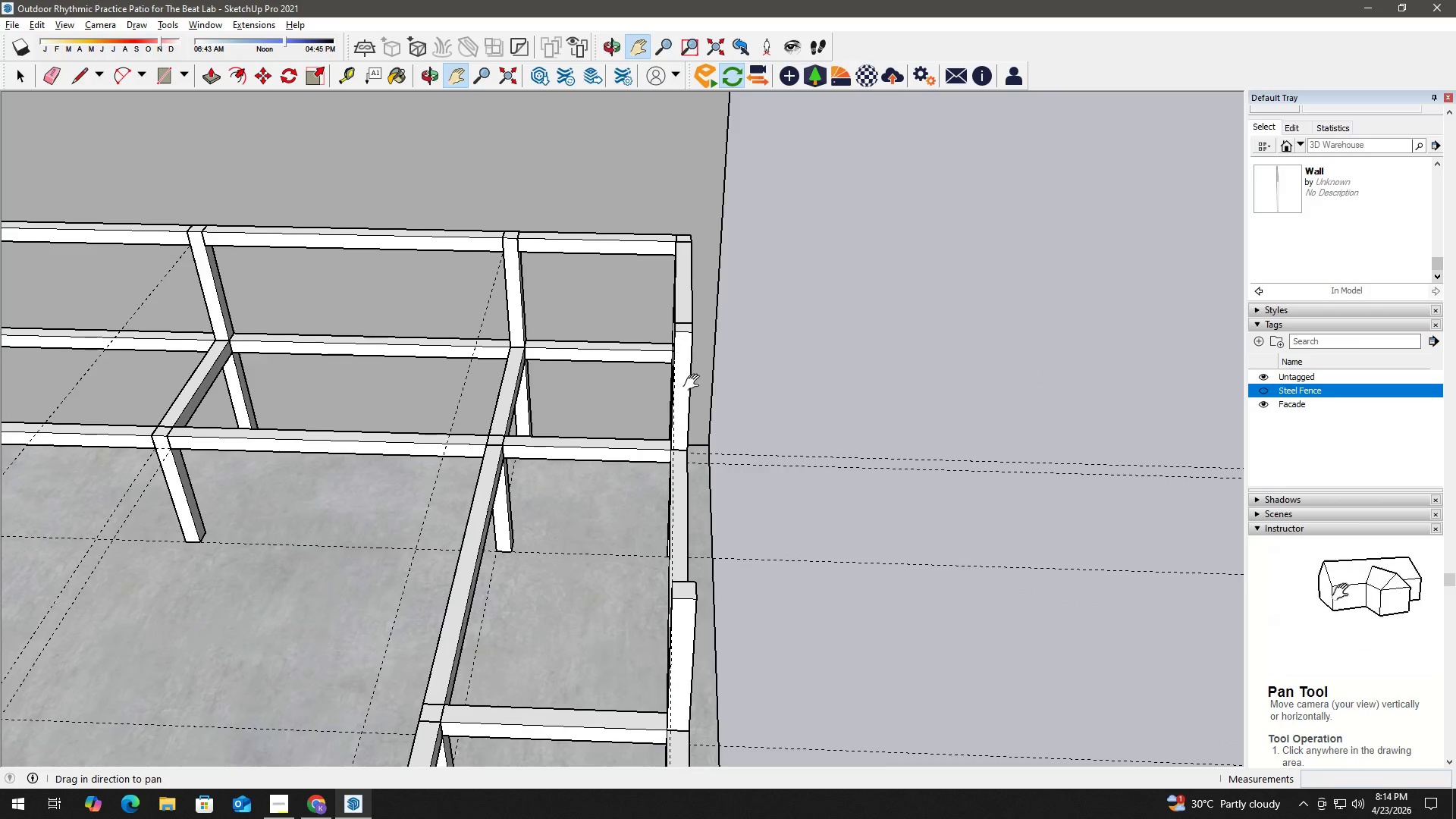 
scroll: coordinate [887, 547], scroll_direction: down, amount: 8.0
 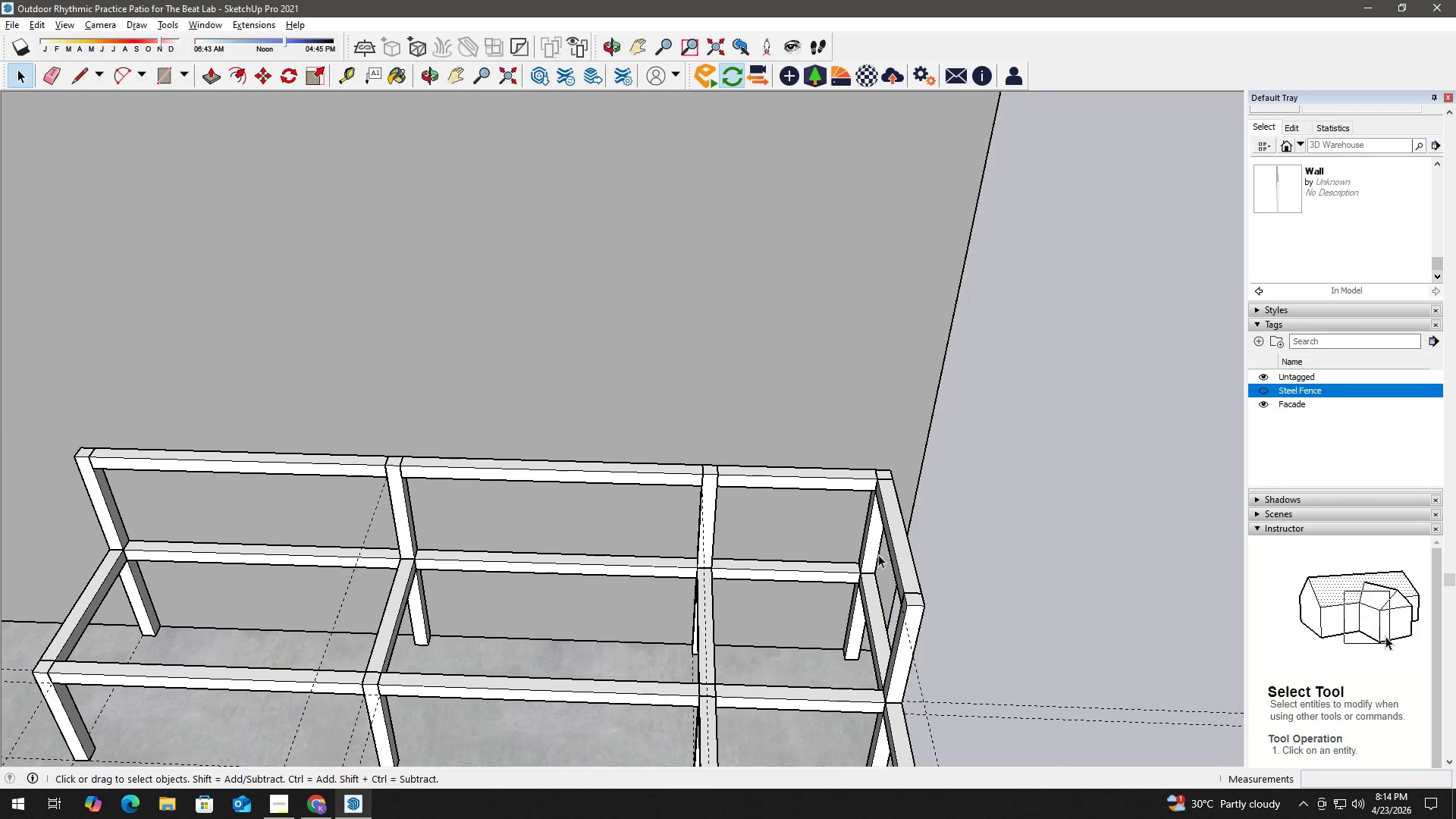 
scroll: coordinate [678, 304], scroll_direction: up, amount: 9.0
 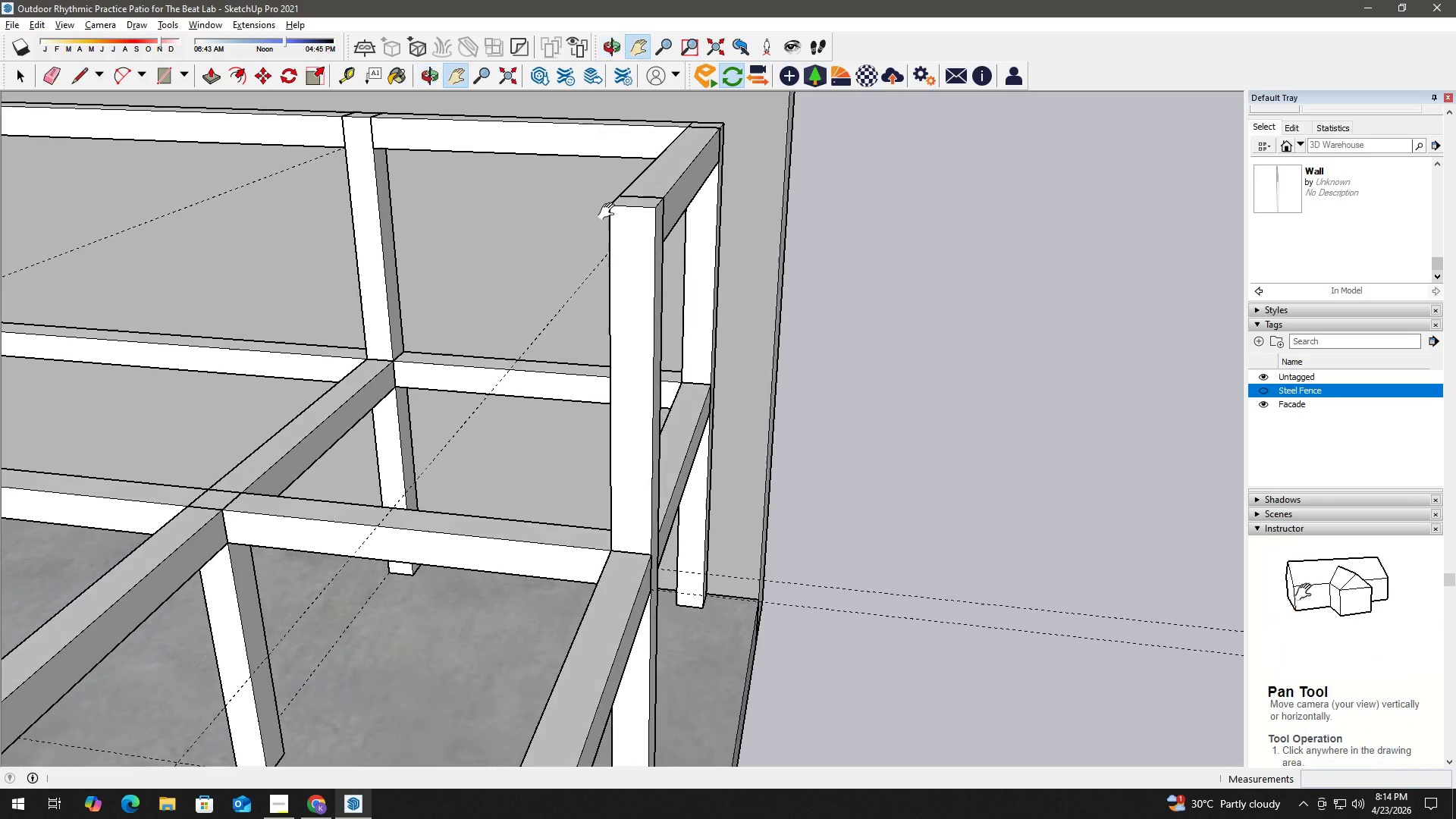 
key(R)
 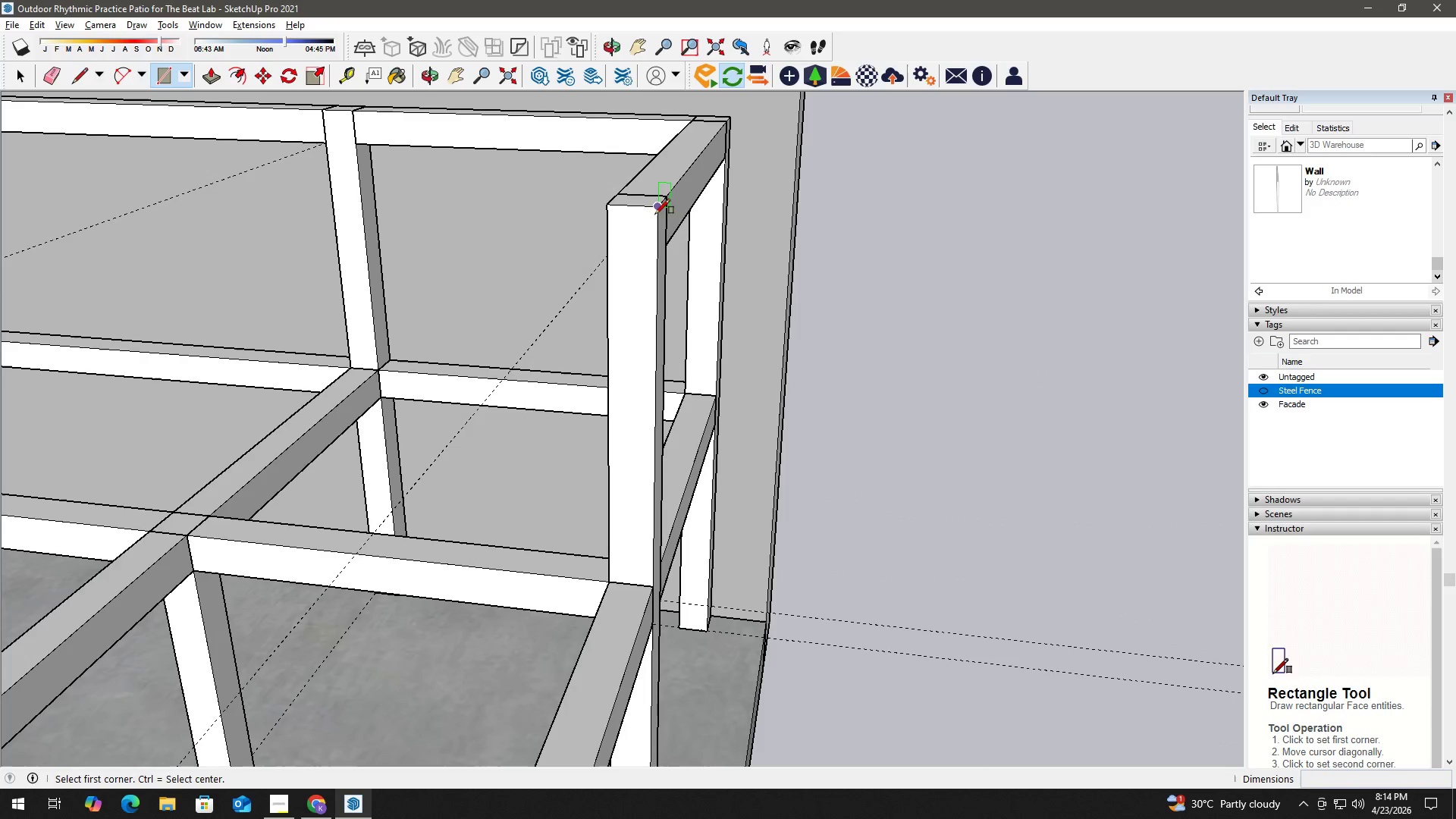 
left_click([655, 214])
 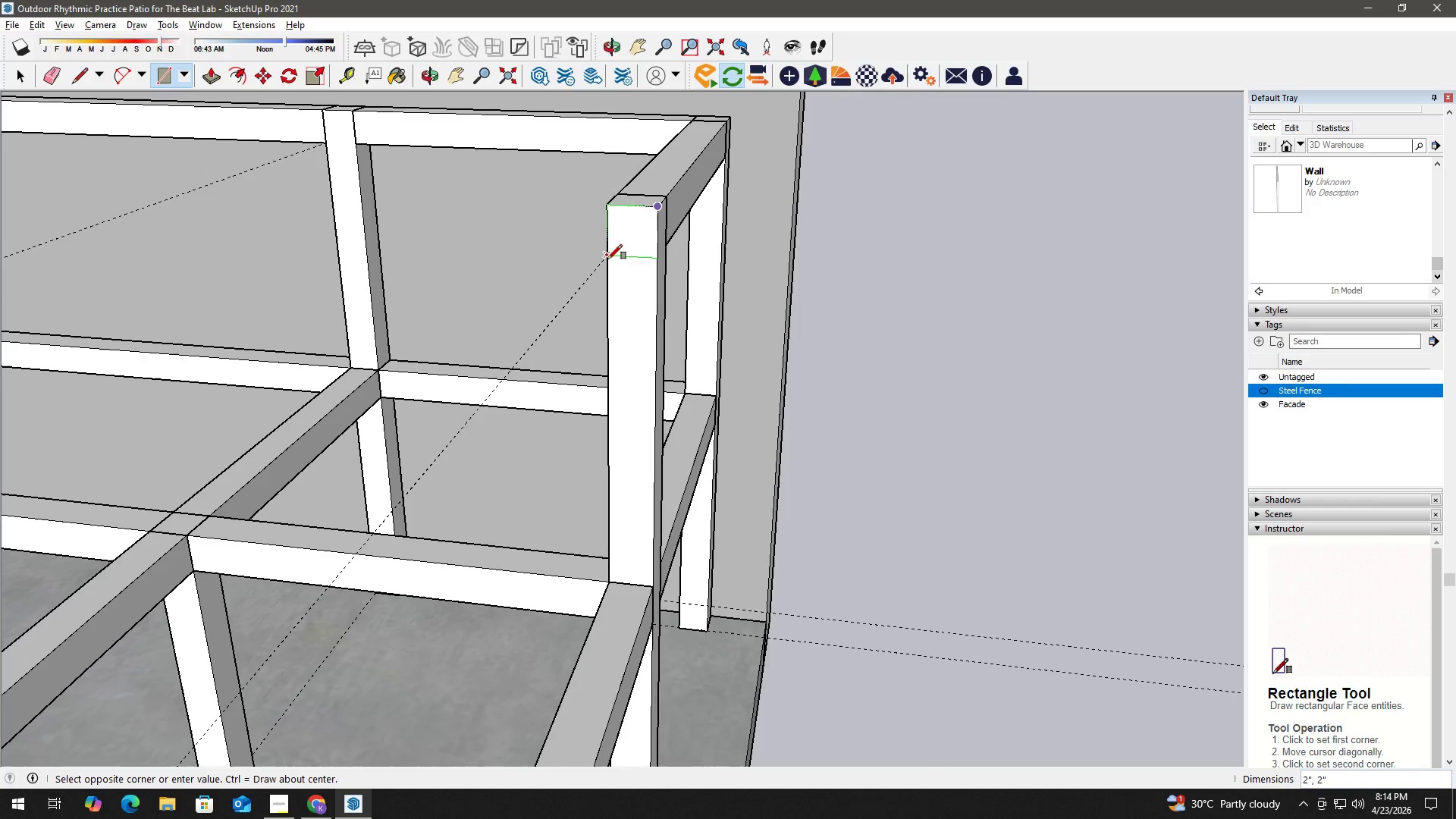 
scroll: coordinate [632, 214], scroll_direction: up, amount: 1.0
 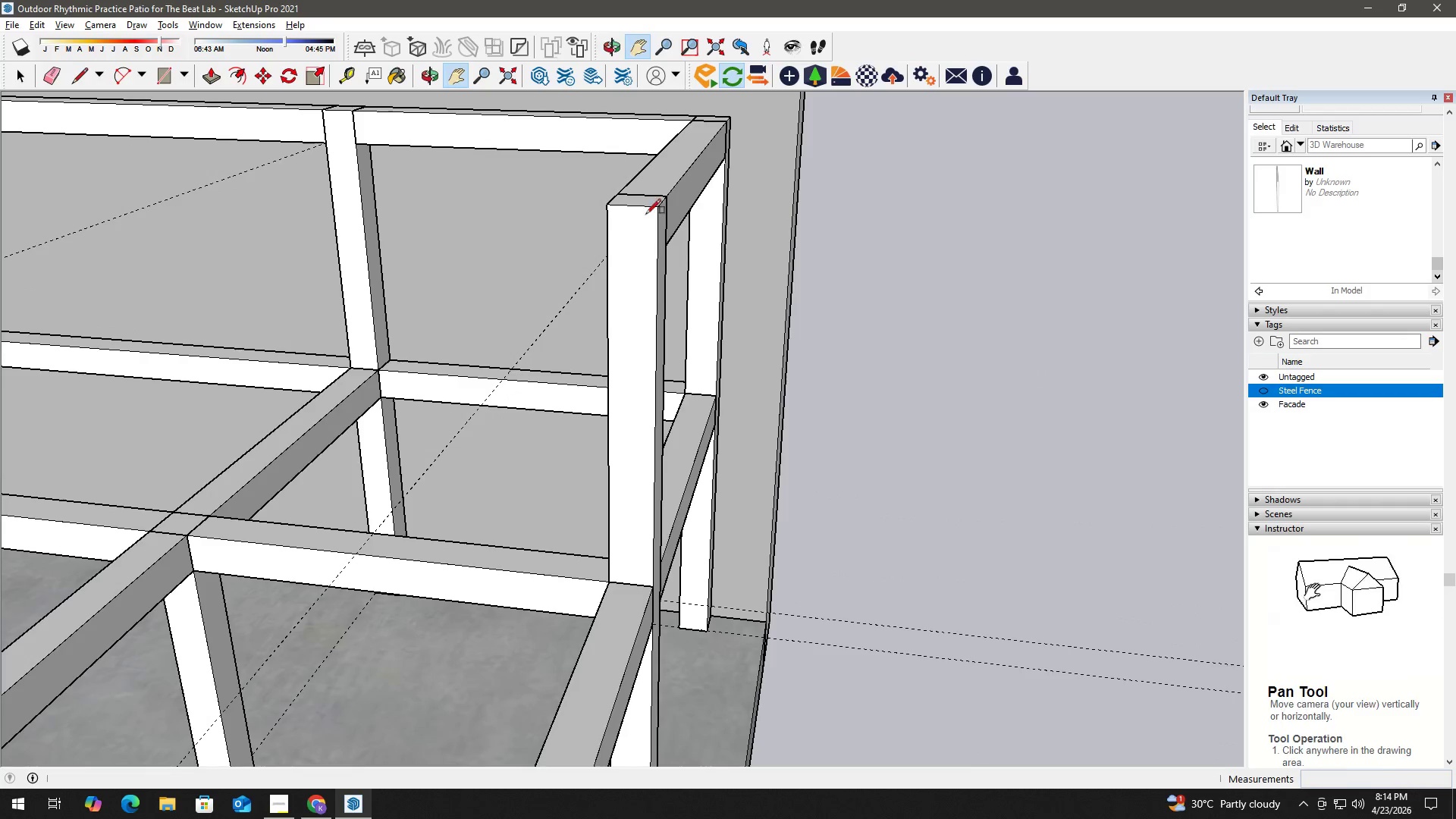 
left_click([607, 259])
 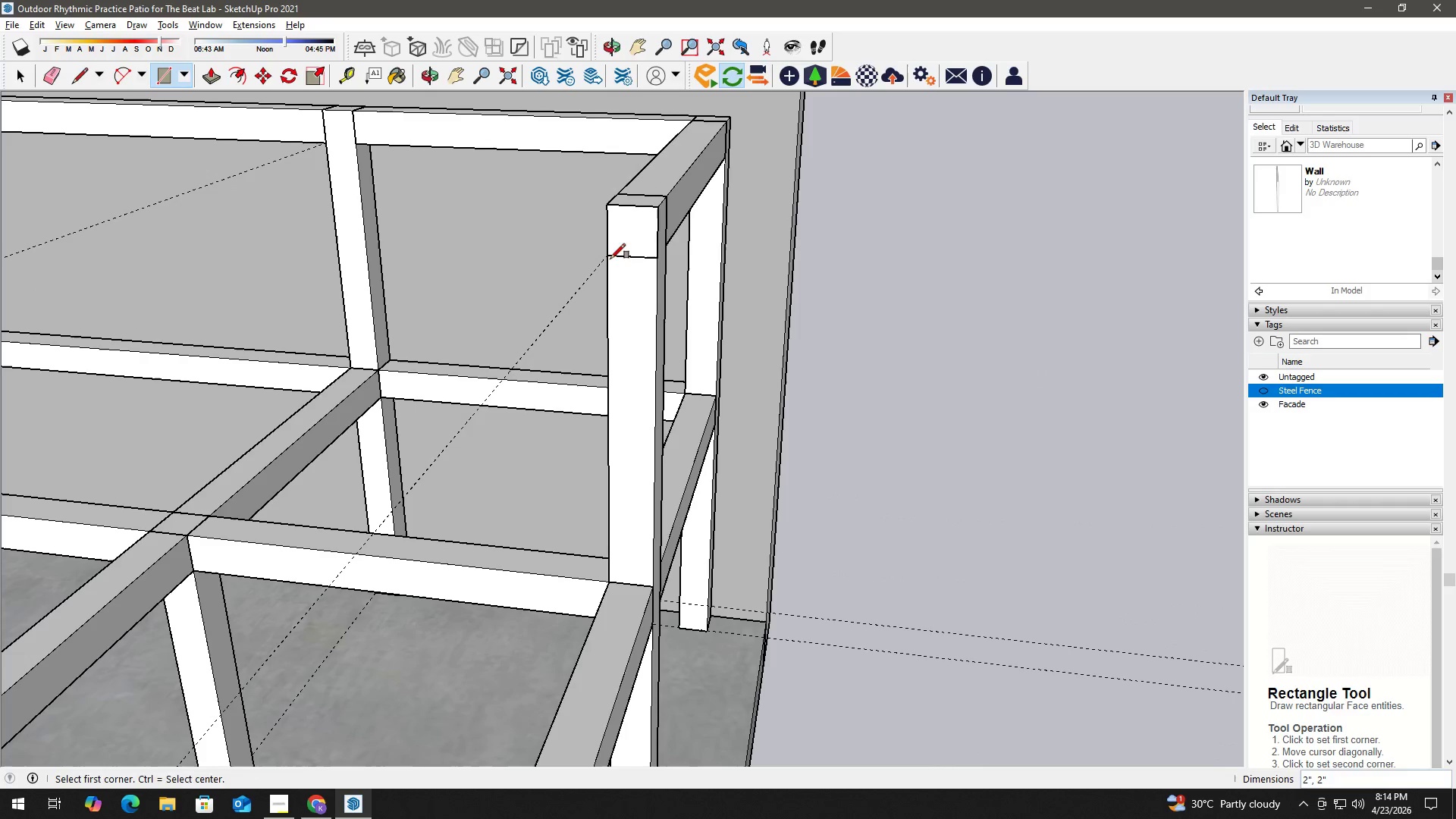 
key(Space)
 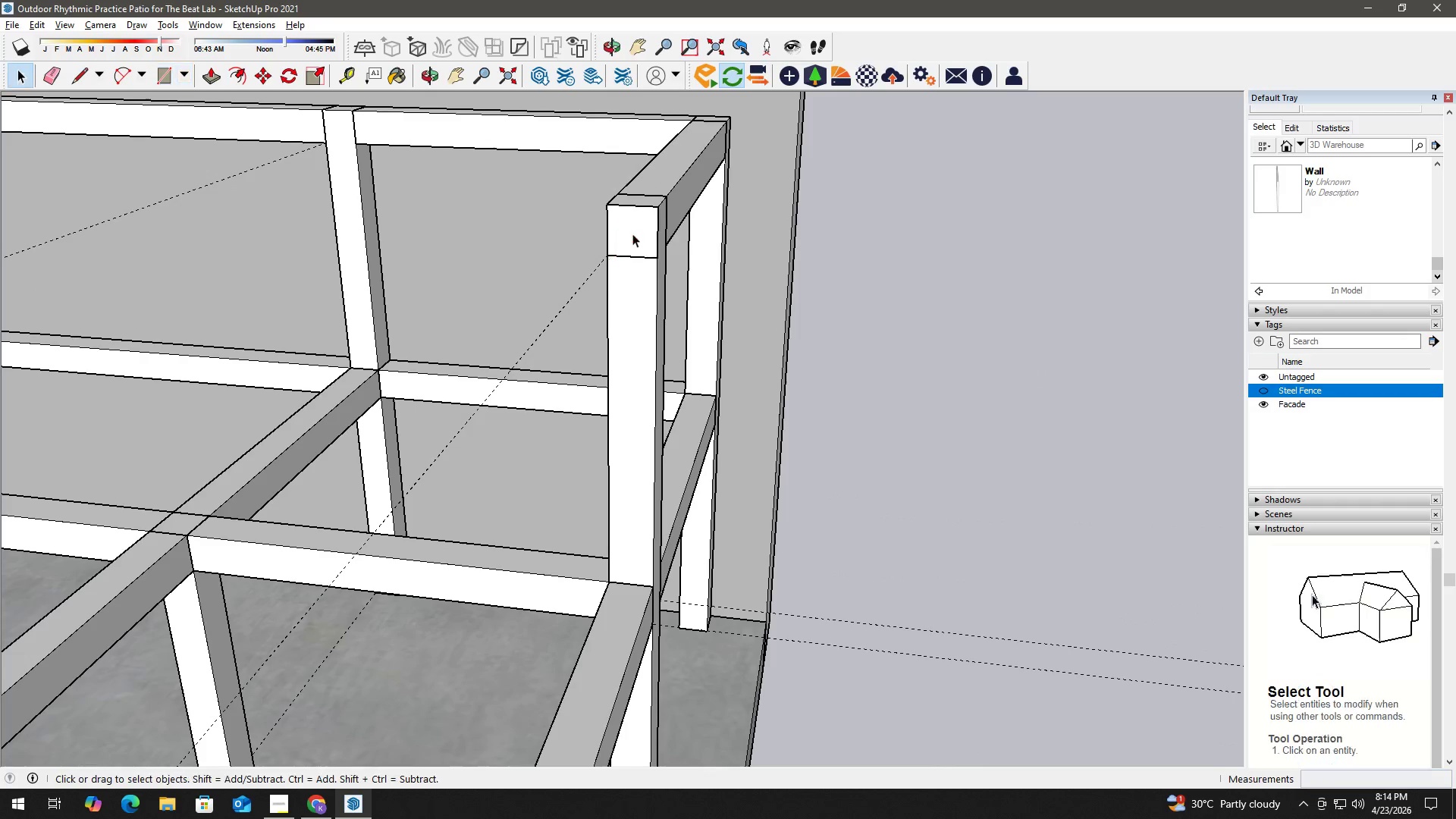 
double_click([632, 234])
 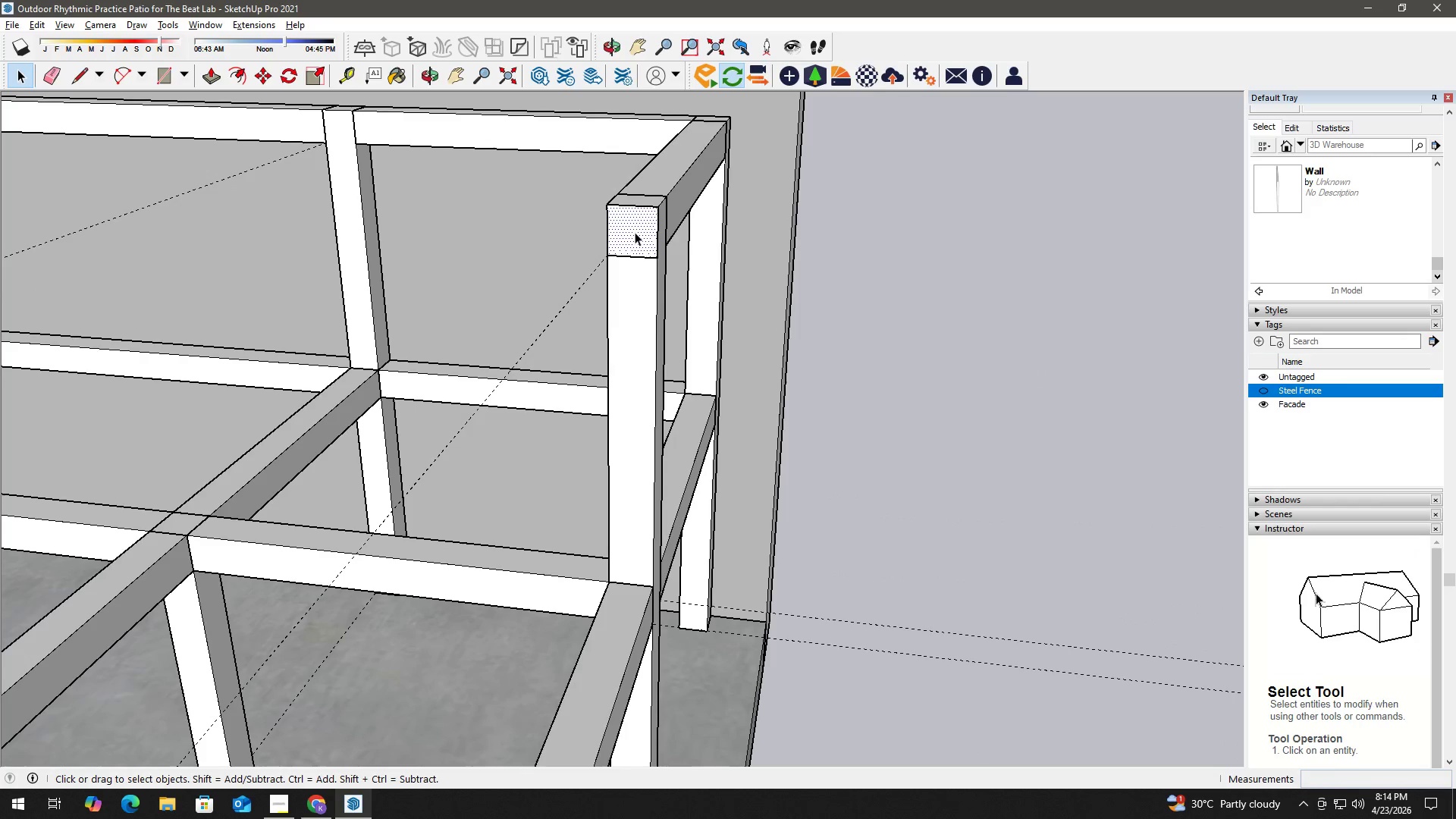 
key(P)
 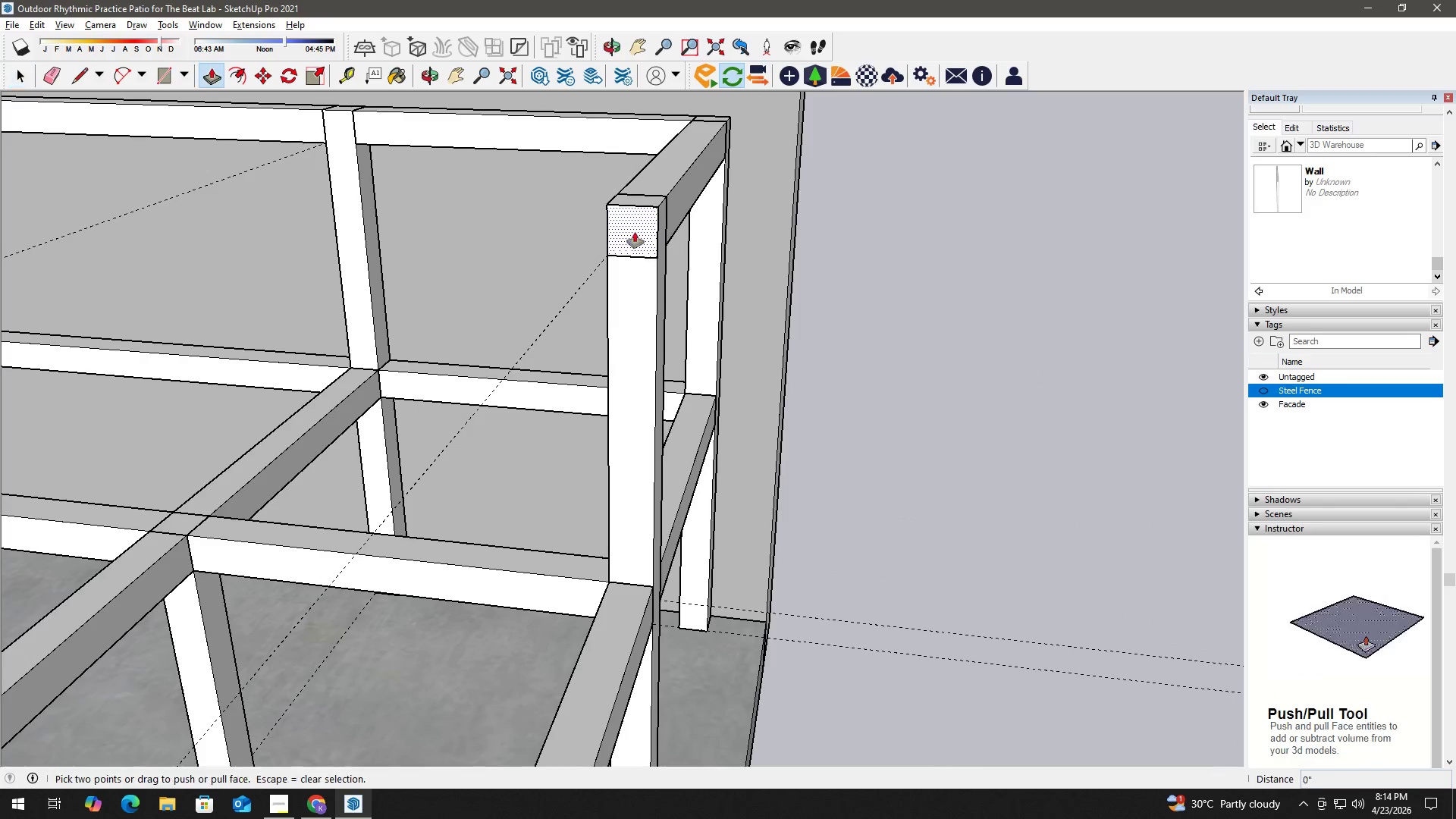 
left_click([635, 232])
 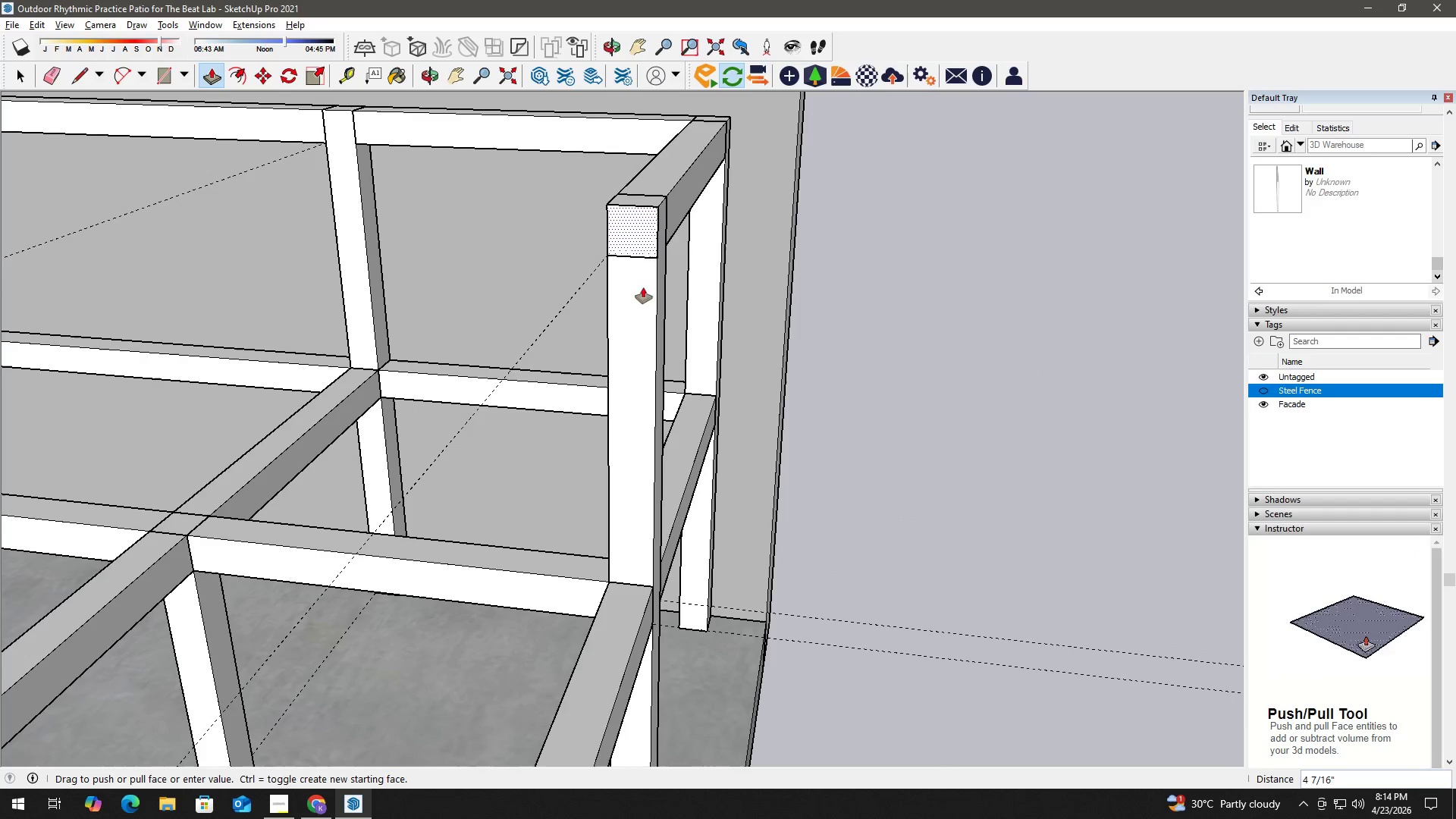 
scroll: coordinate [570, 504], scroll_direction: down, amount: 9.0
 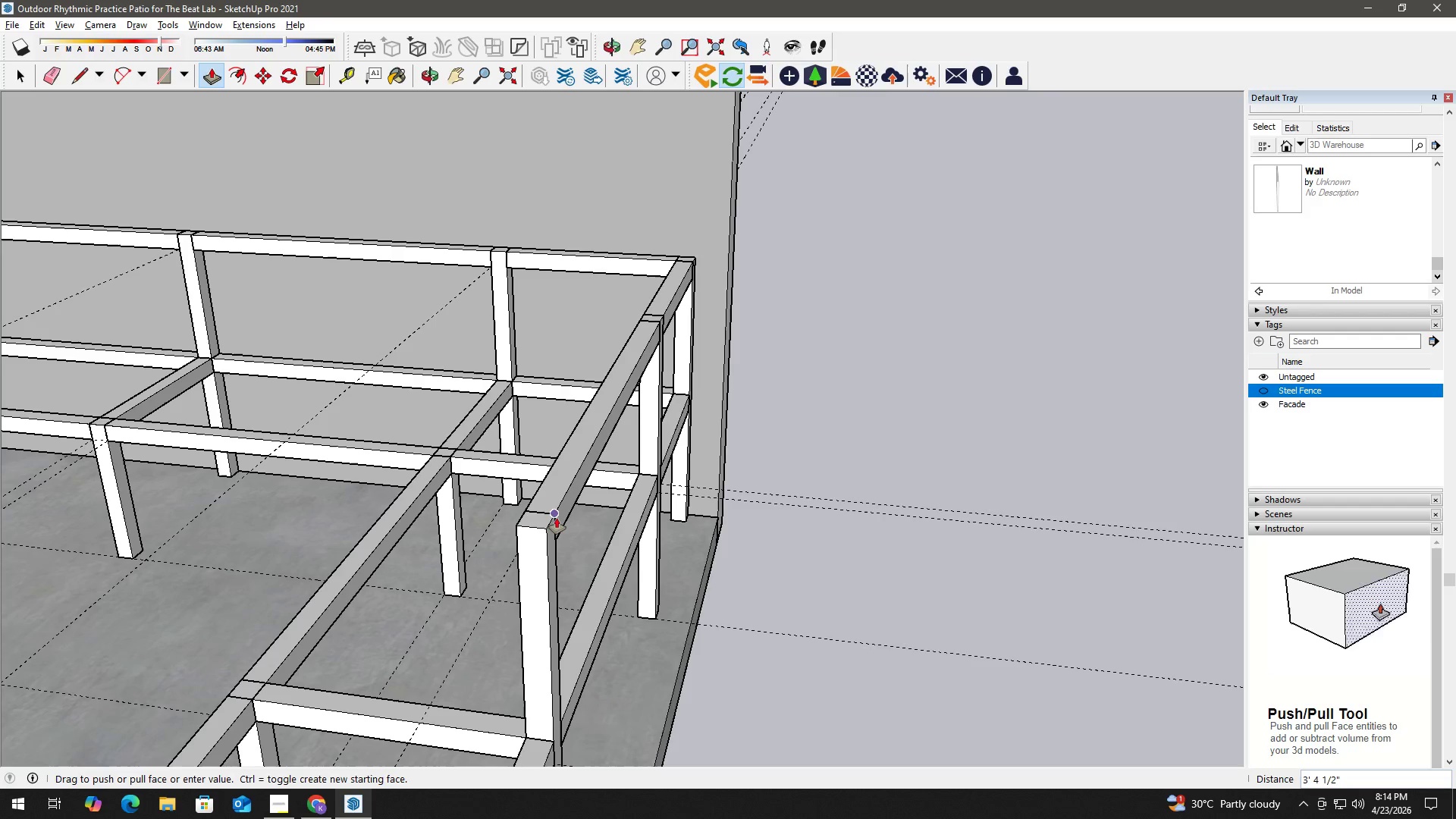 
key(Space)
 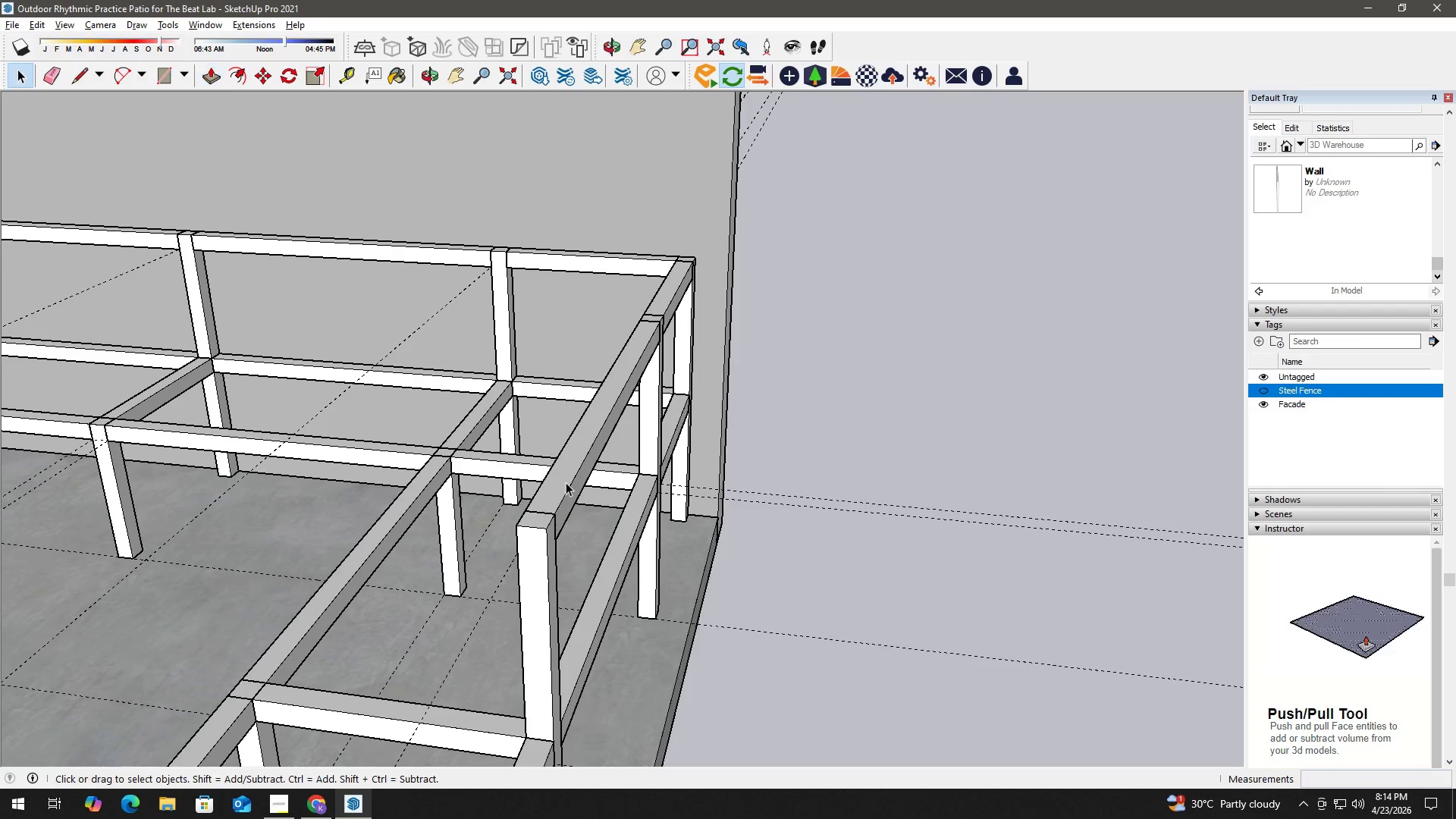 
double_click([566, 482])
 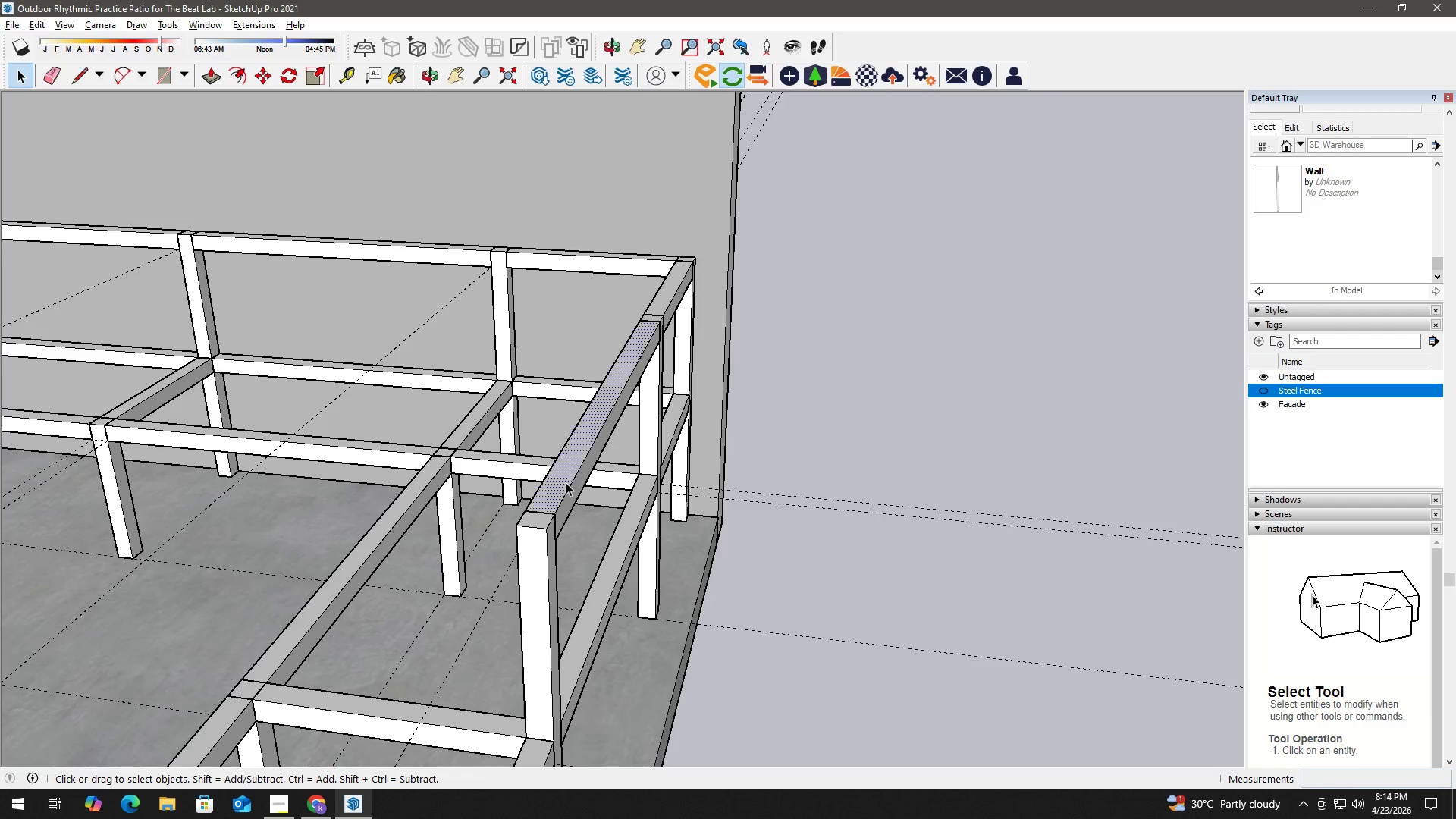 
triple_click([566, 482])
 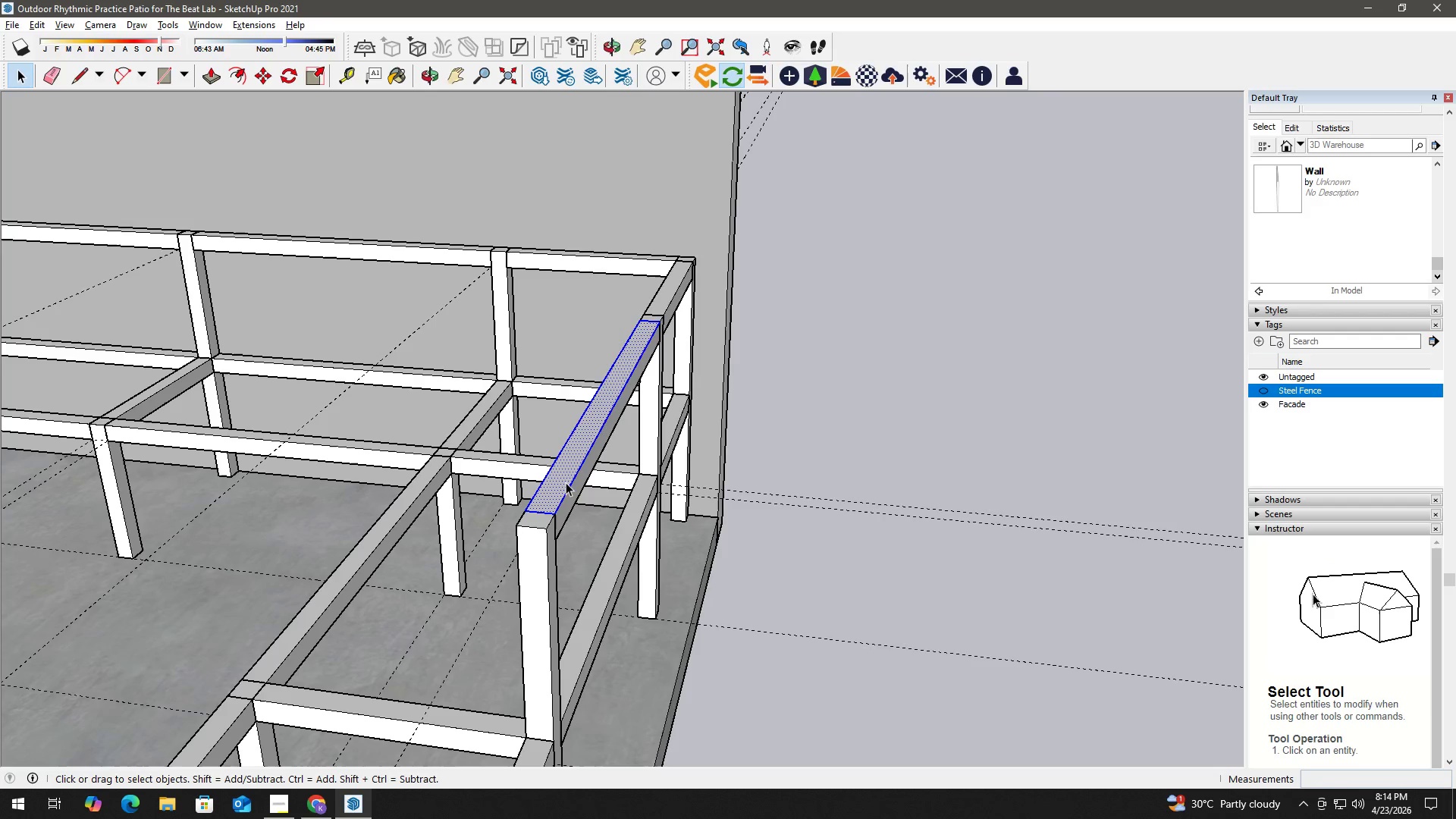 
triple_click([566, 482])
 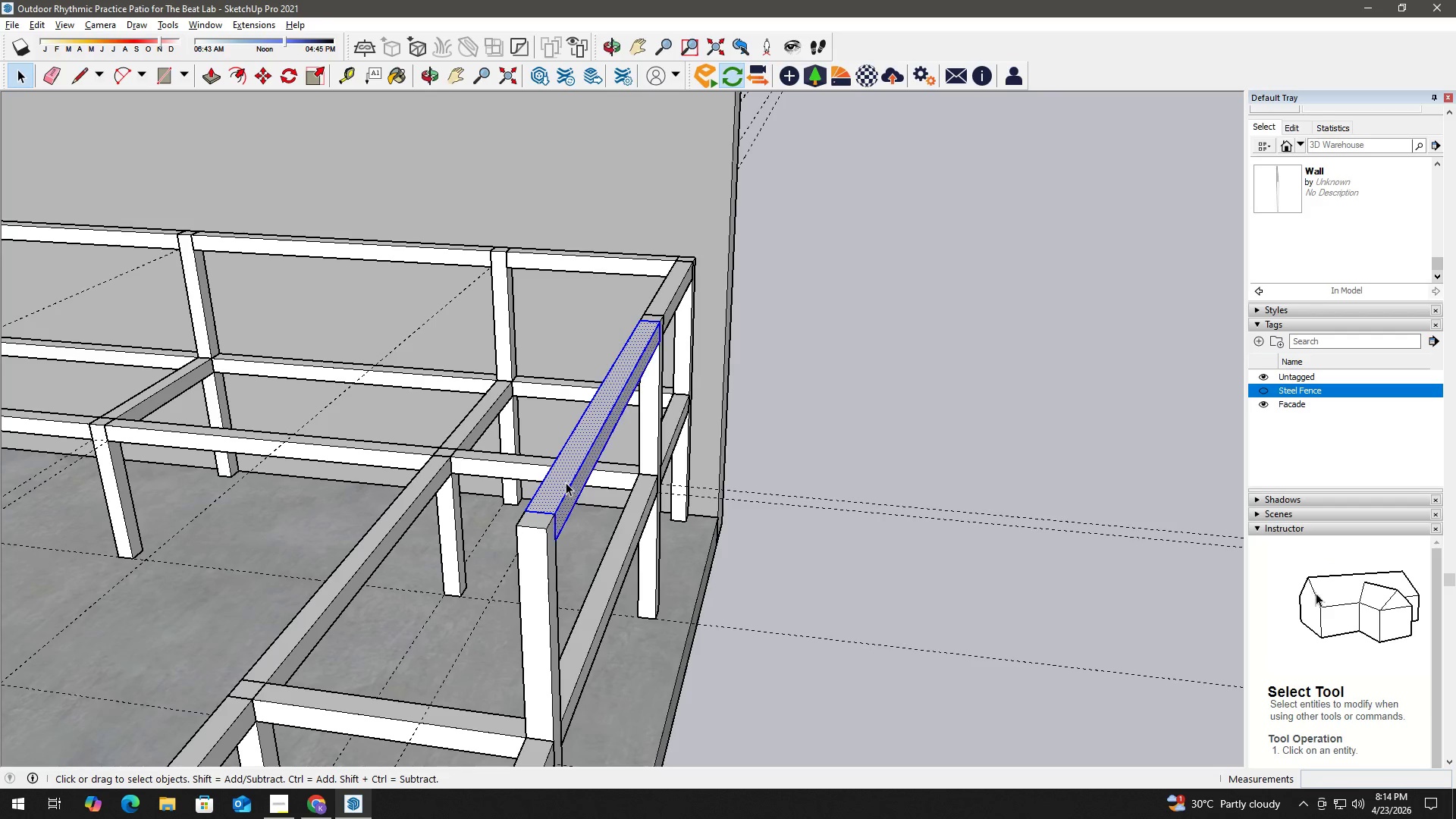 
triple_click([566, 482])
 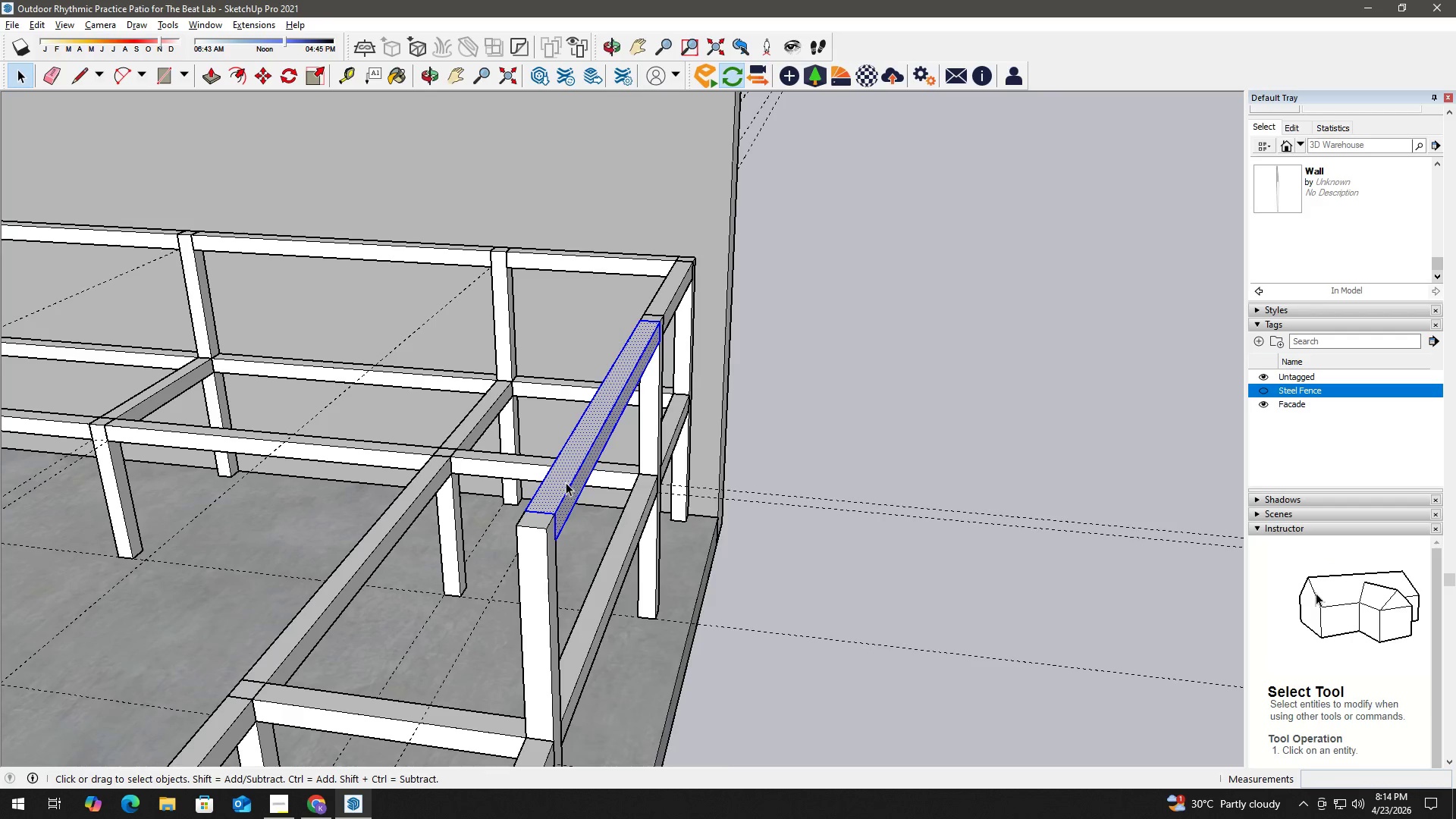 
right_click([566, 482])
 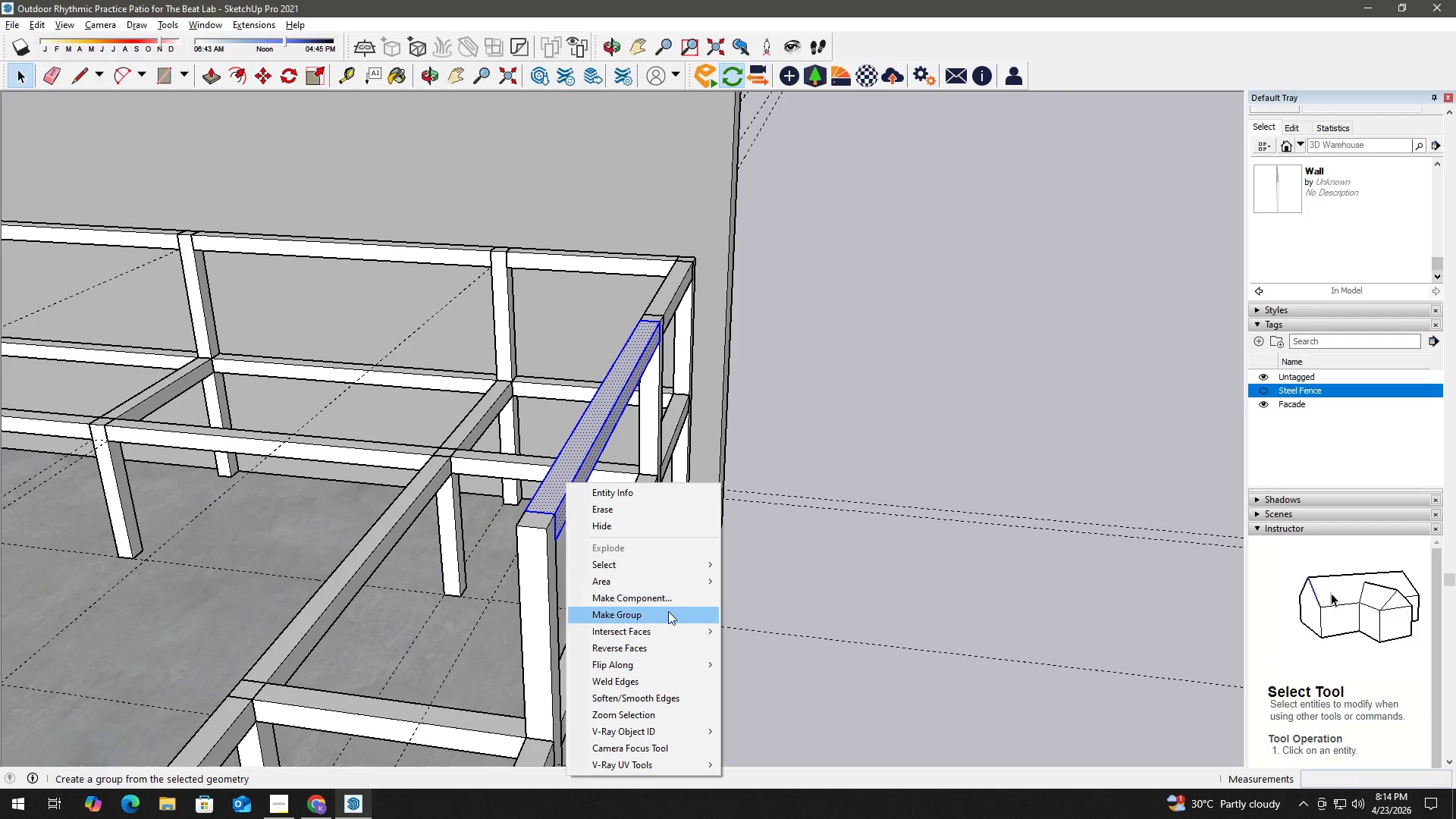 
left_click([668, 611])
 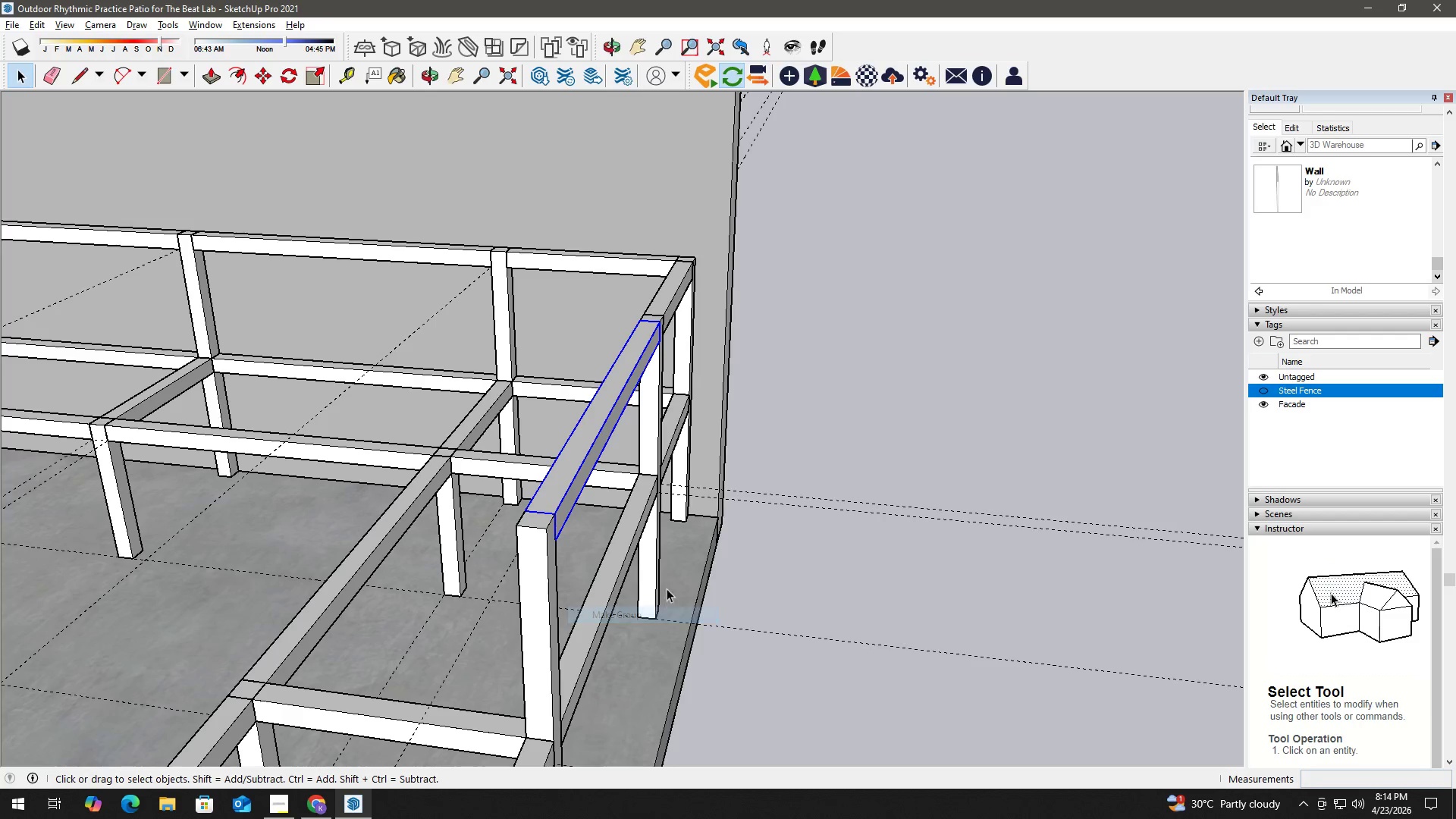 
key(Alt+Tab)